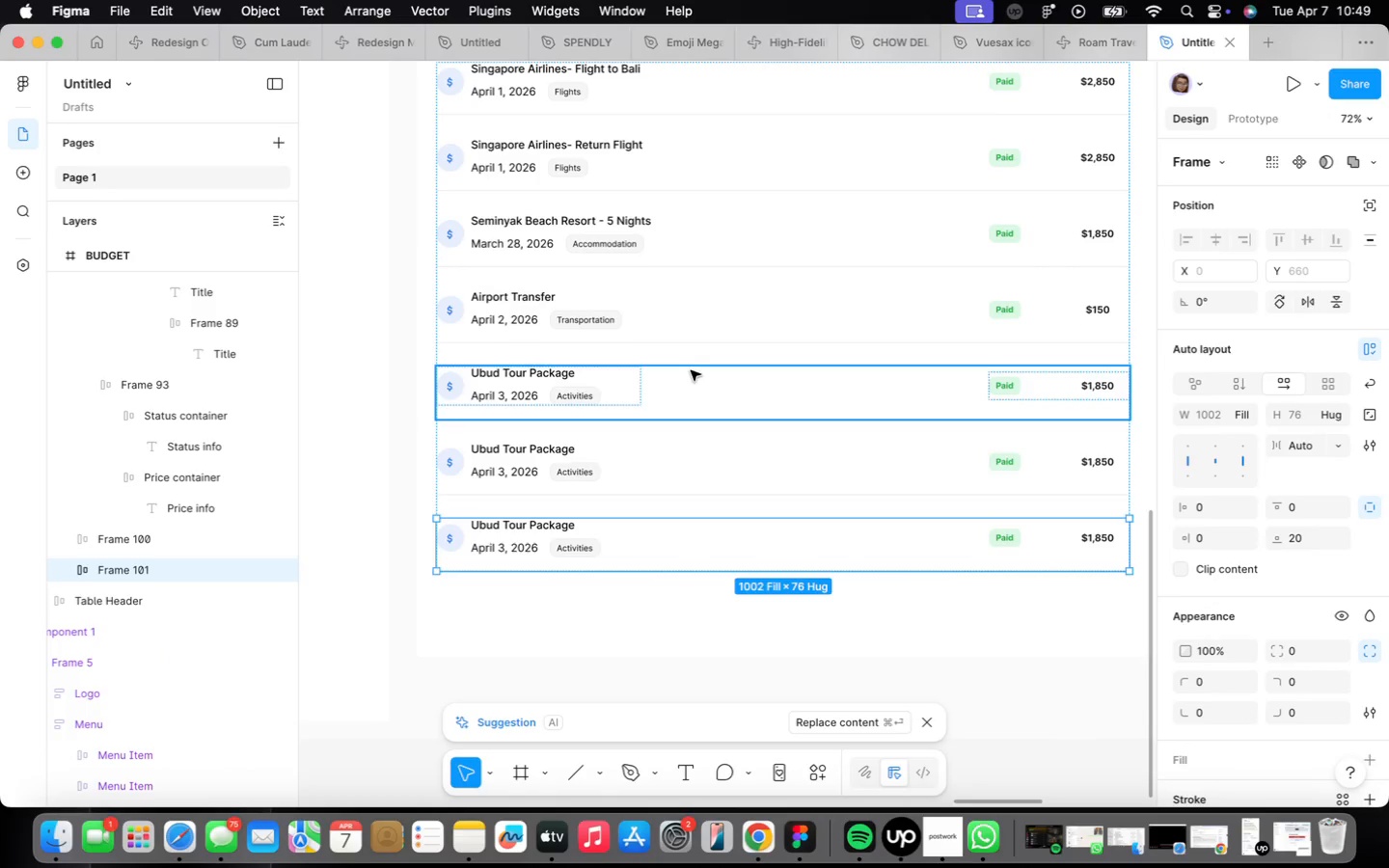 
key(Meta+D)
 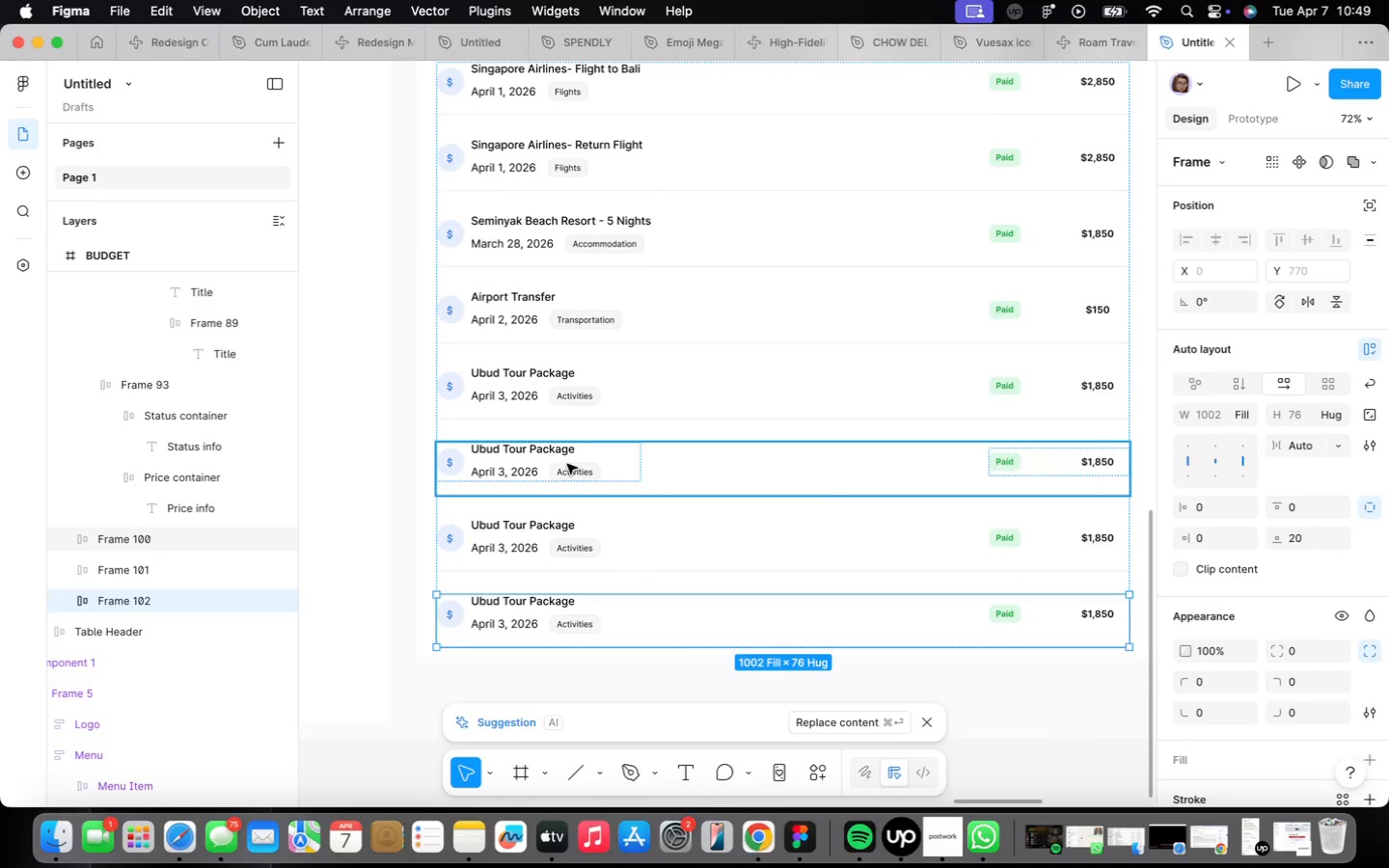 
double_click([555, 458])
 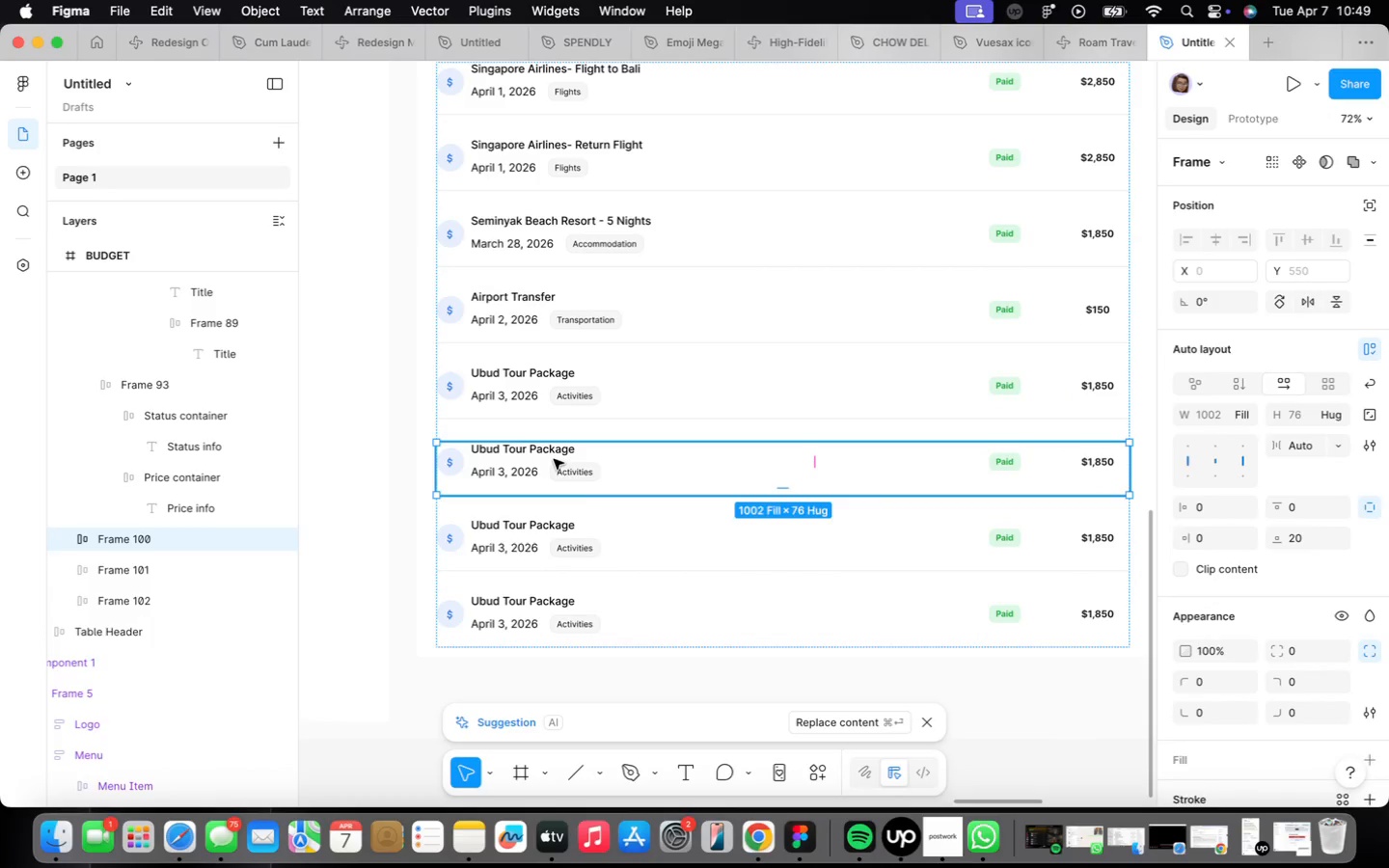 
triple_click([553, 459])
 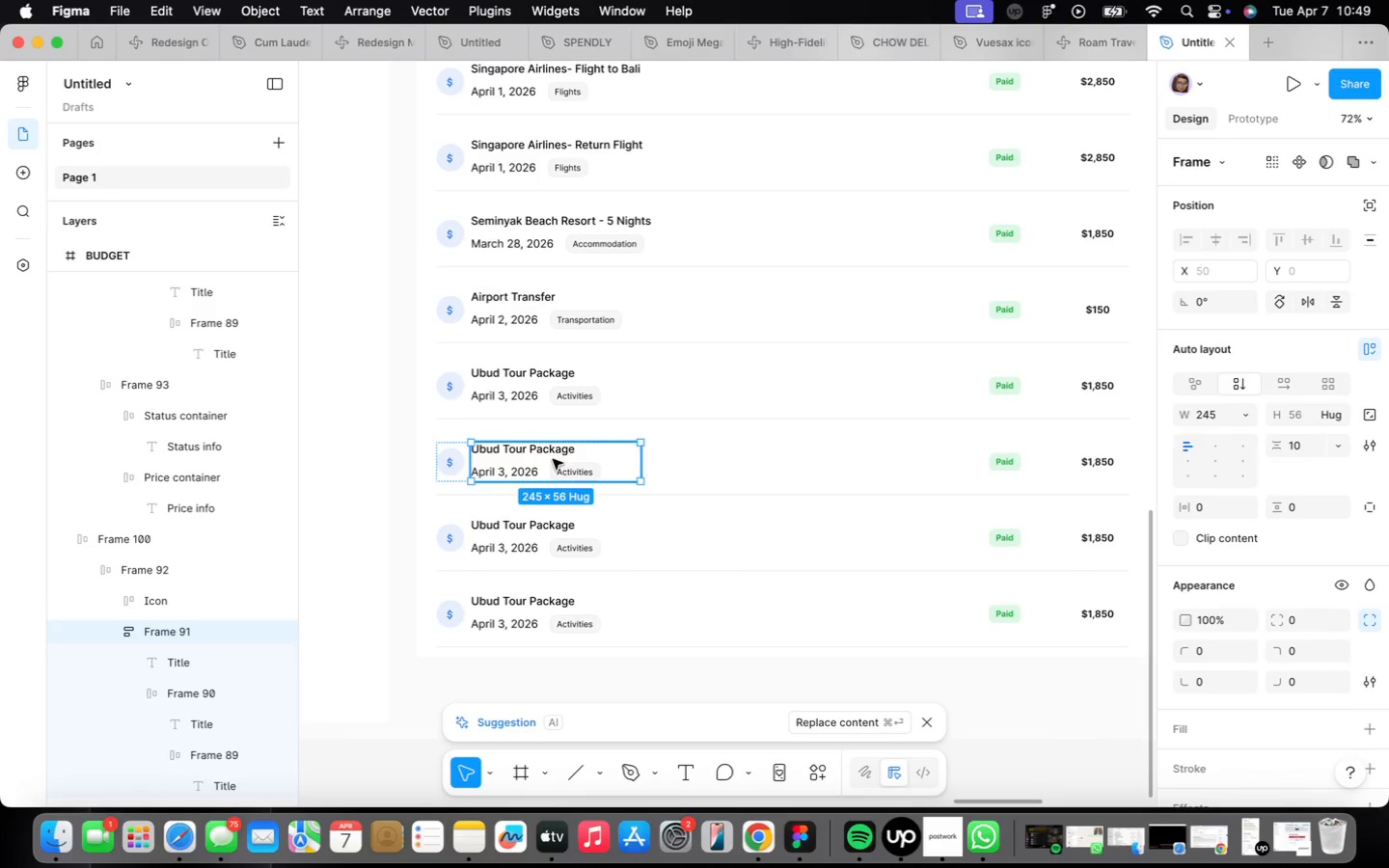 
triple_click([553, 459])
 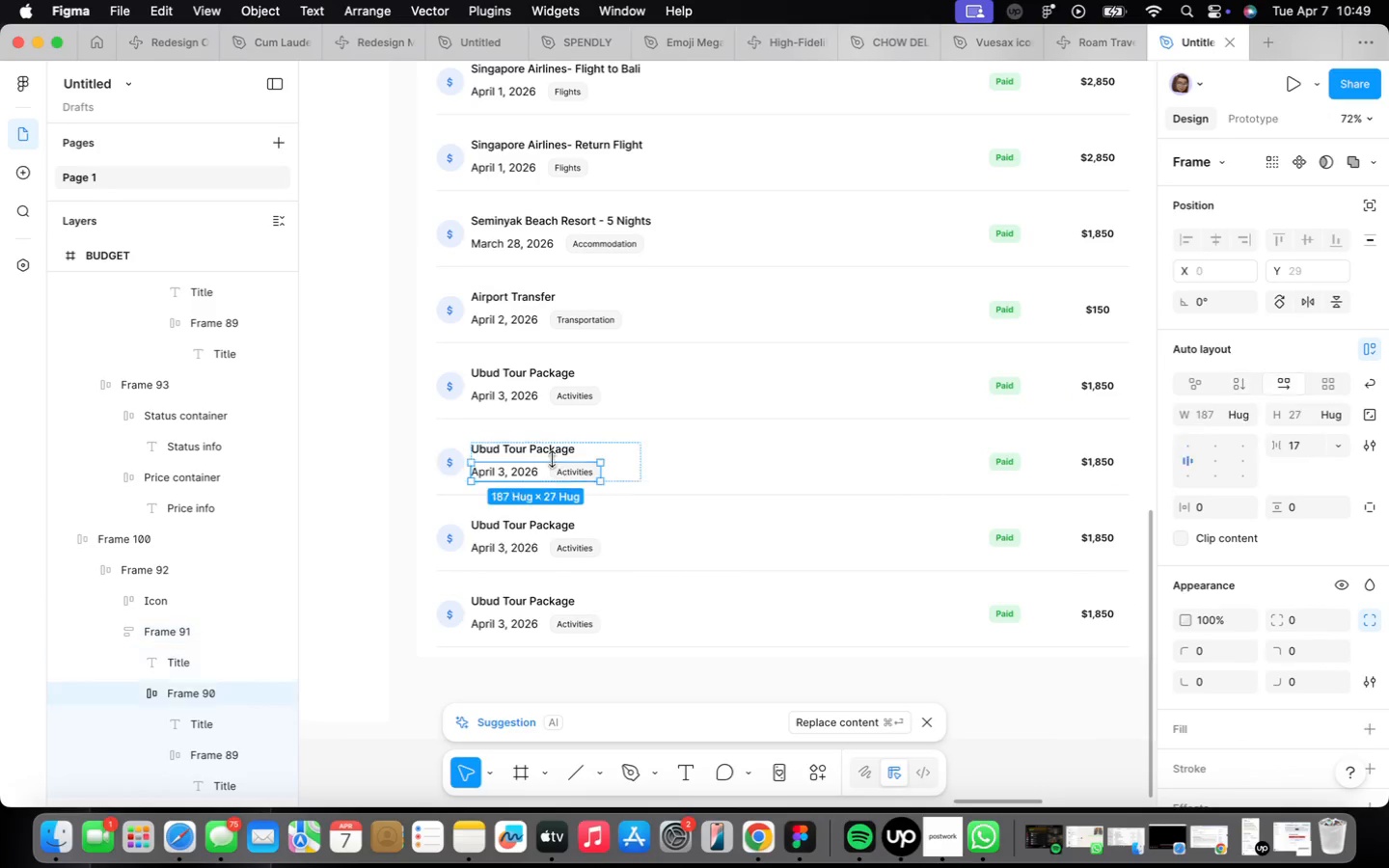 
triple_click([553, 459])
 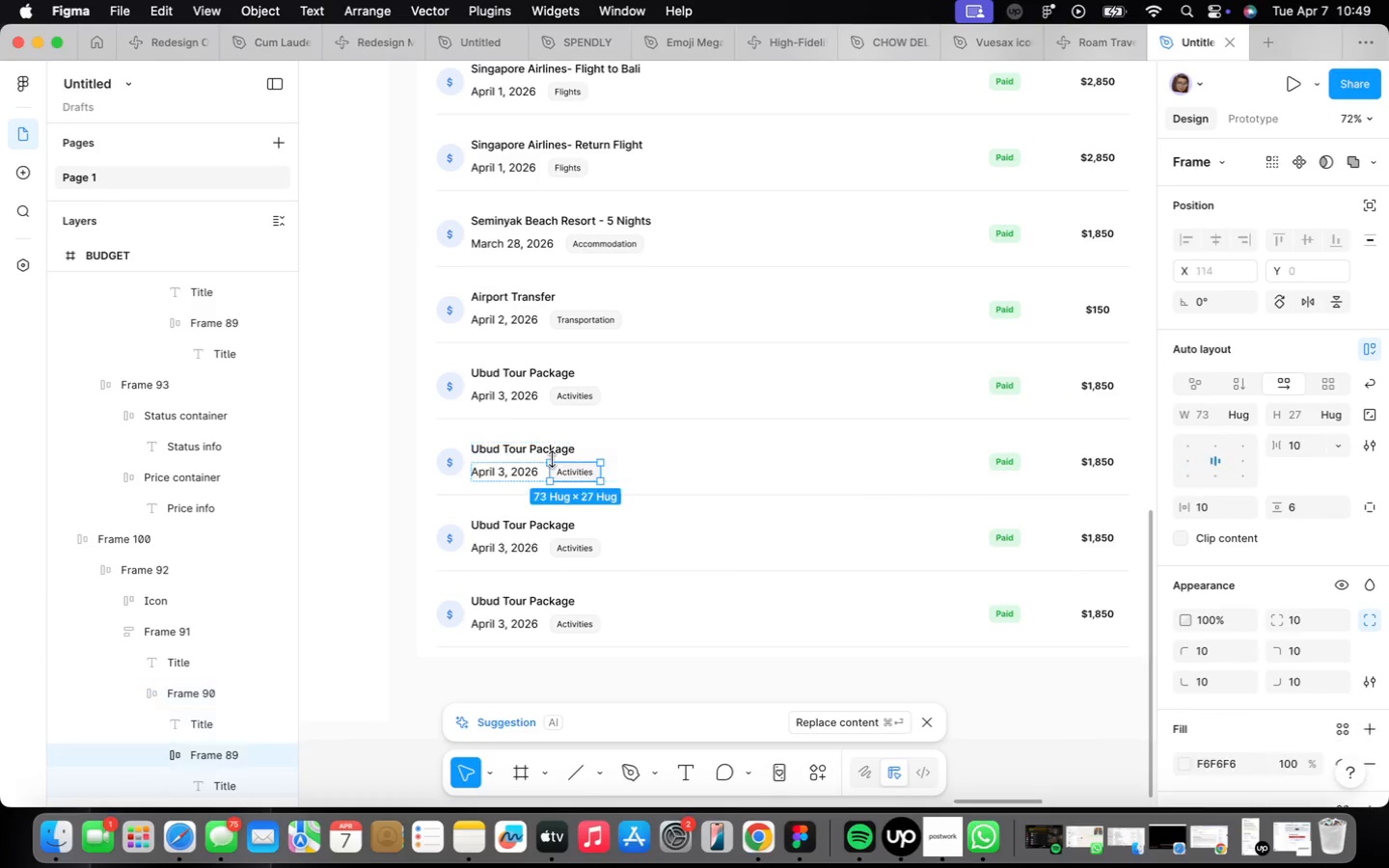 
triple_click([553, 459])
 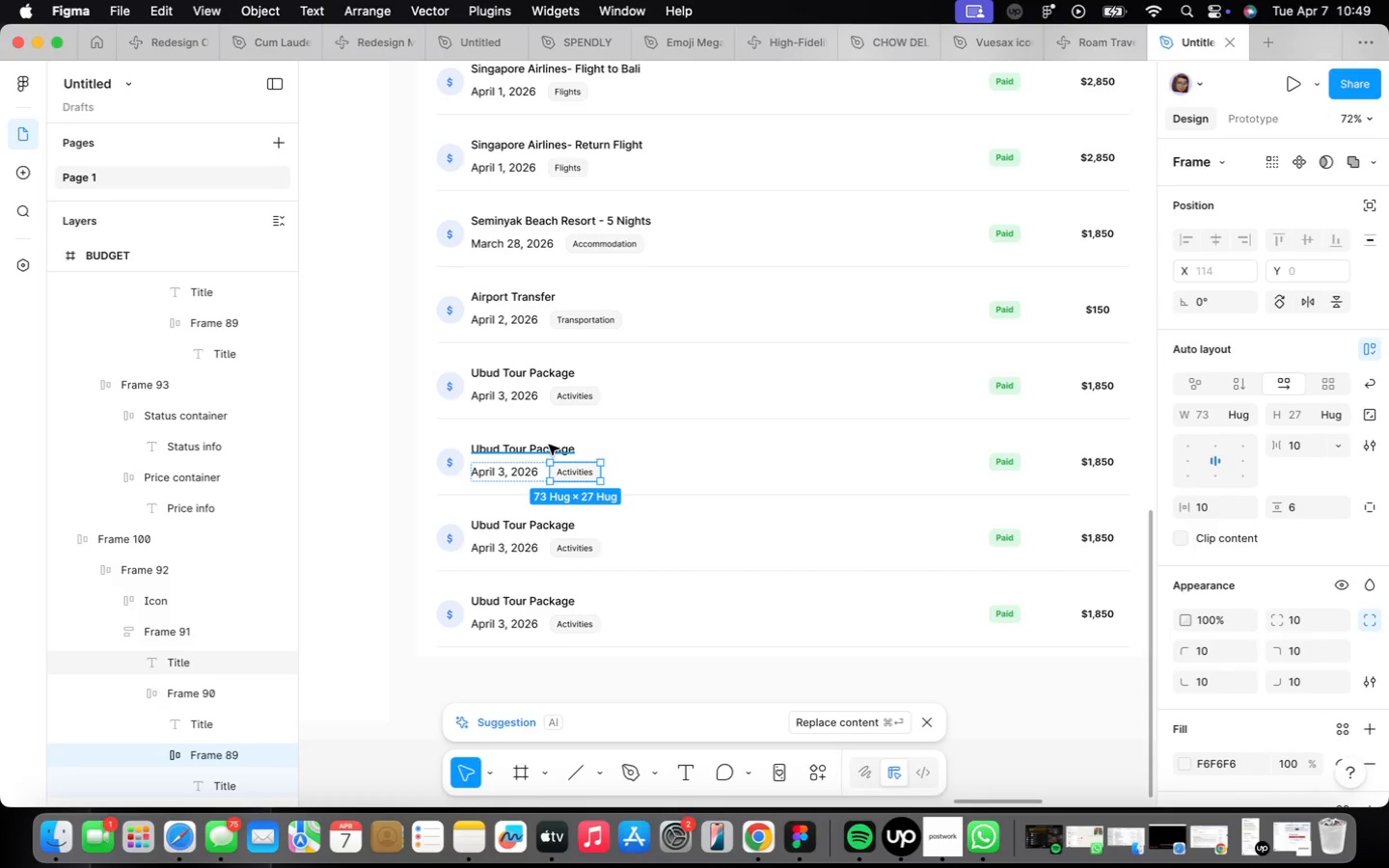 
double_click([548, 445])
 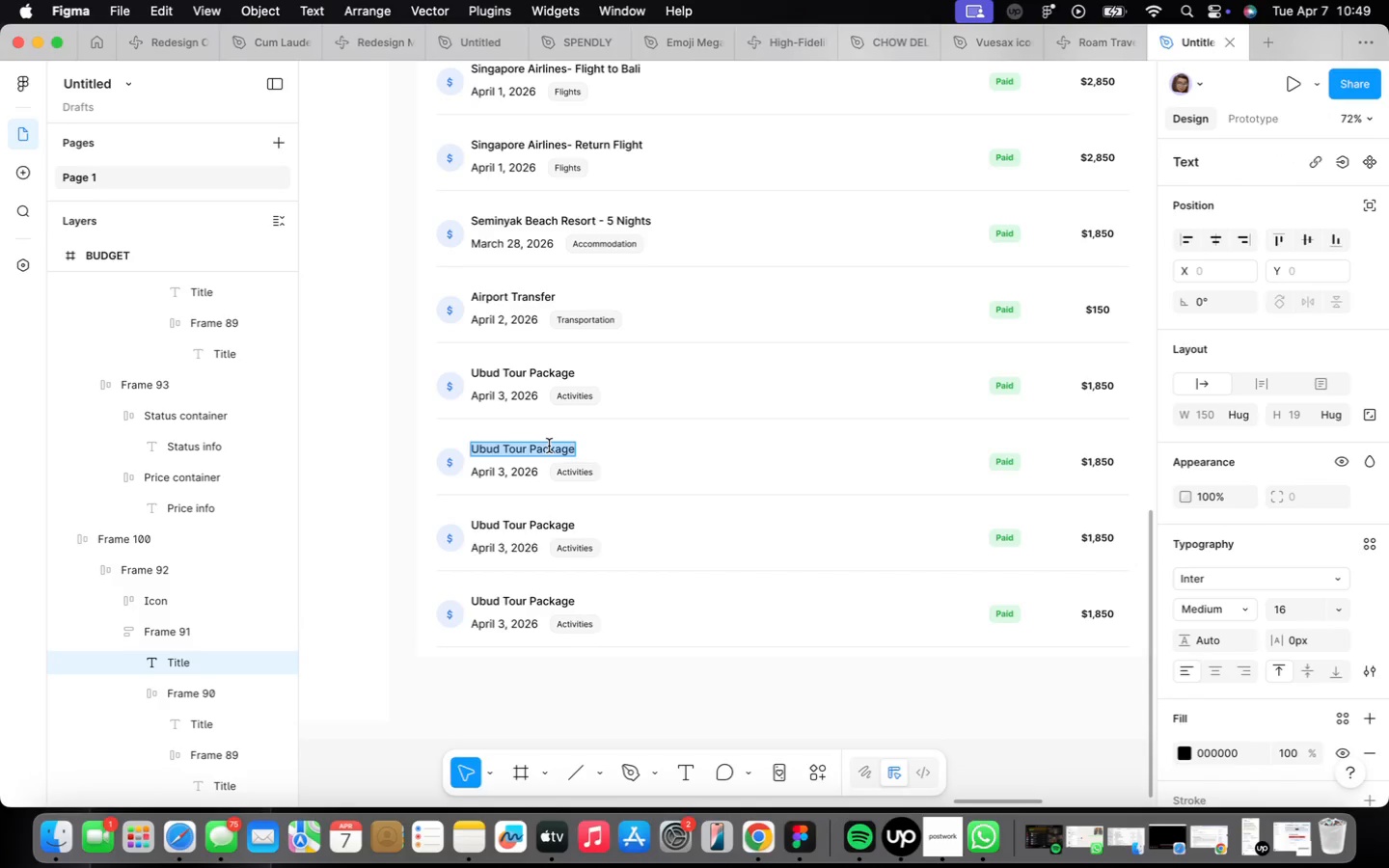 
type(Ku De Ta Restaurant)
 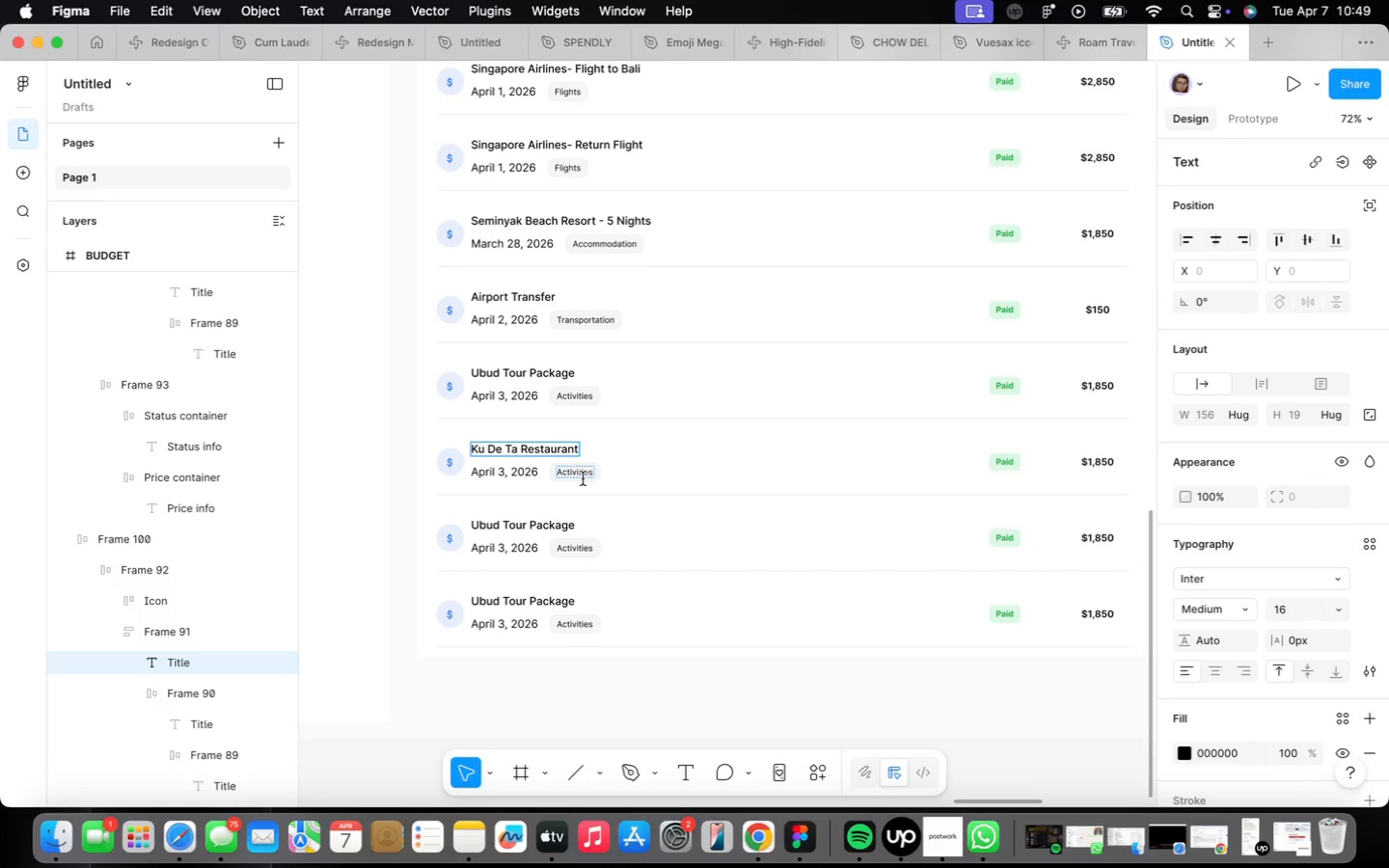 
double_click([579, 473])
 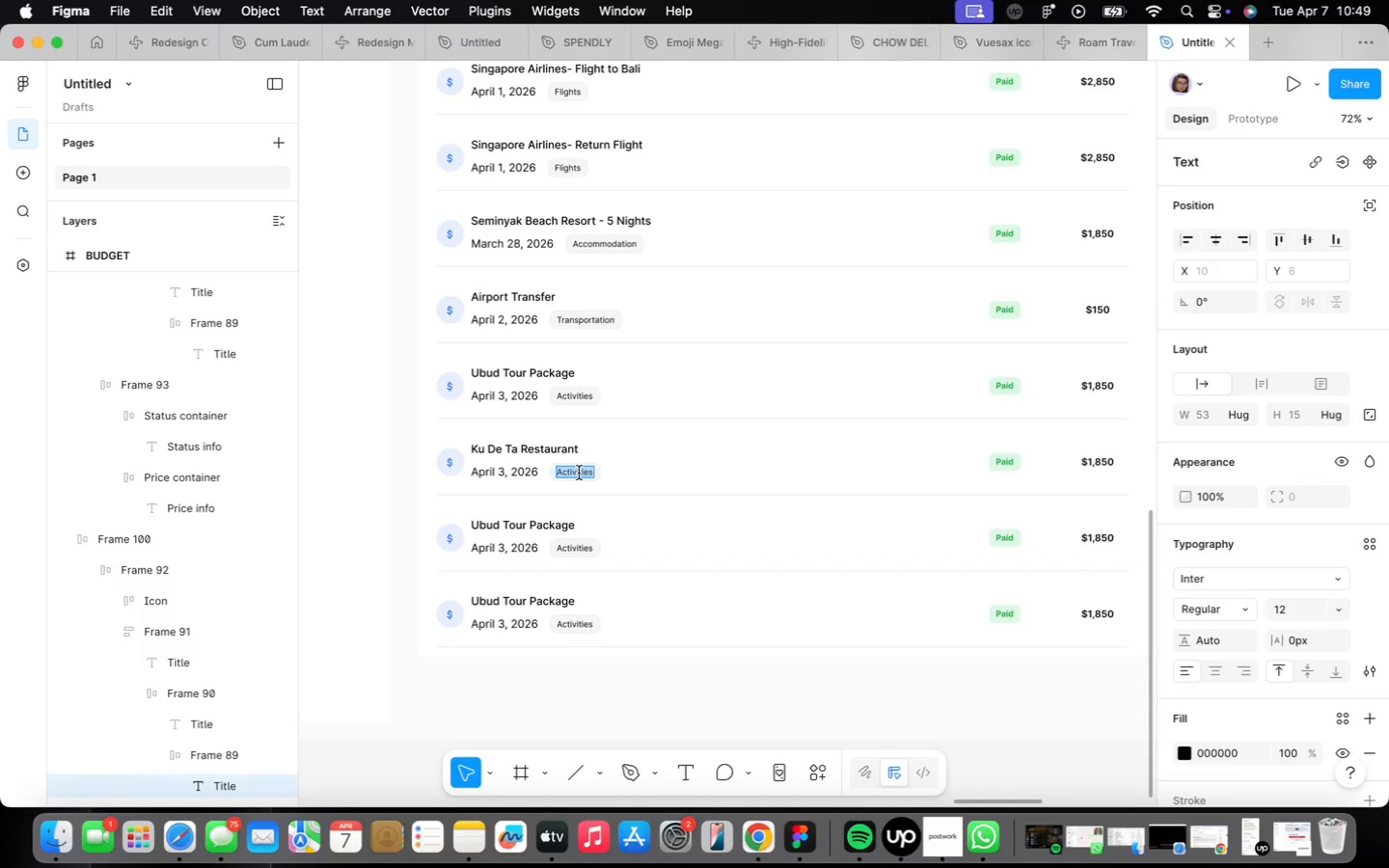 
triple_click([579, 473])
 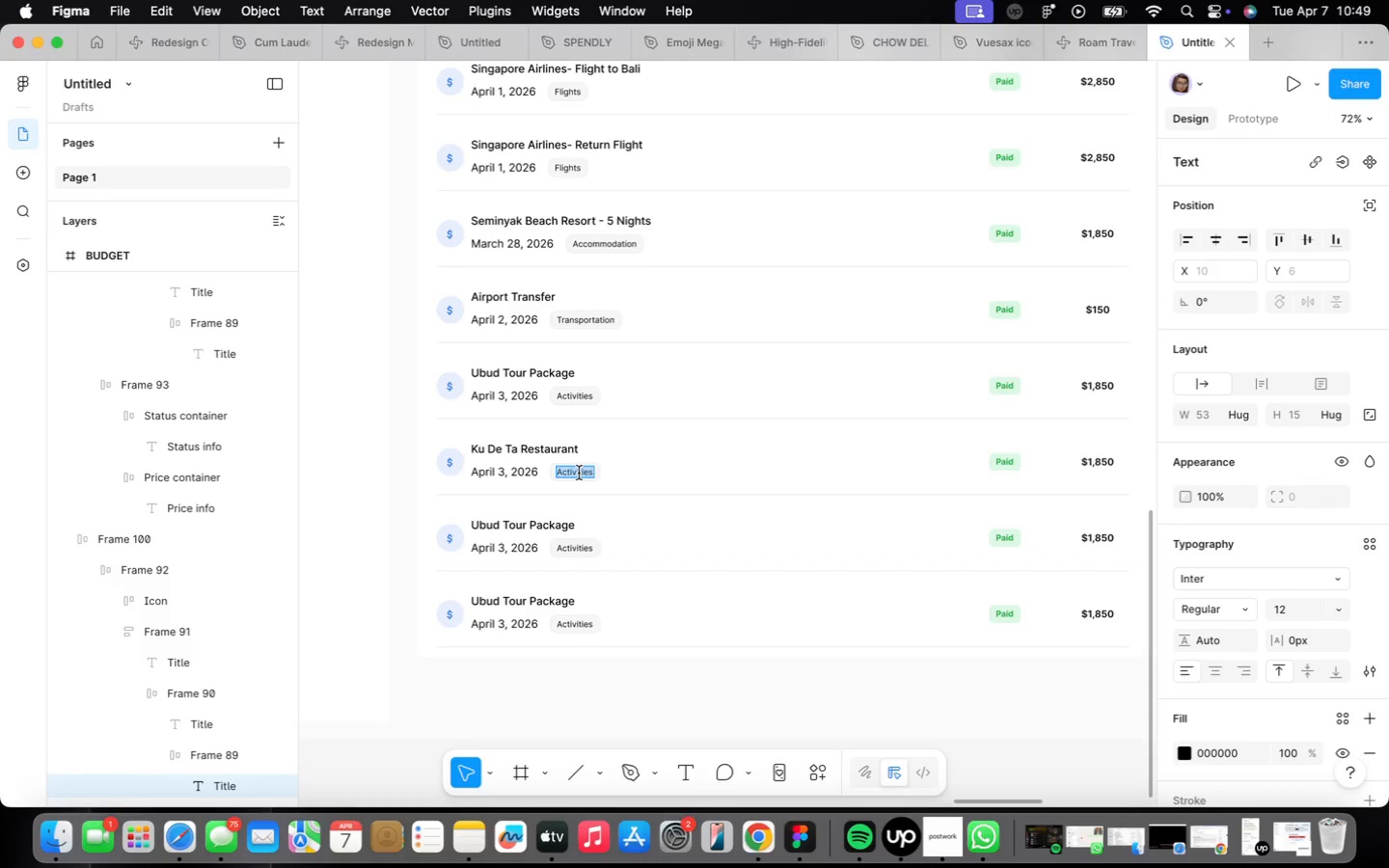 
type(Food & Dining)
 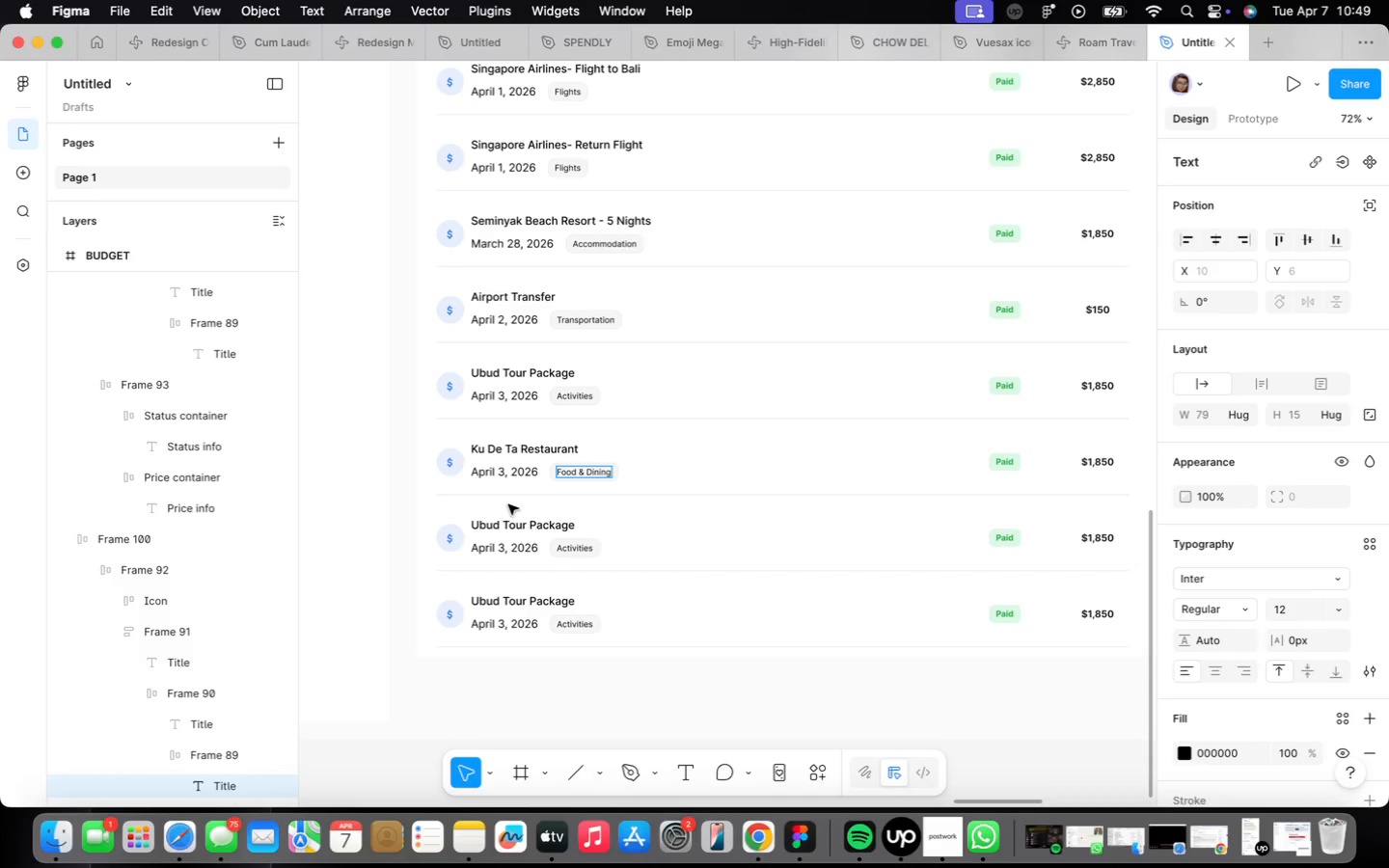 
left_click([503, 475])
 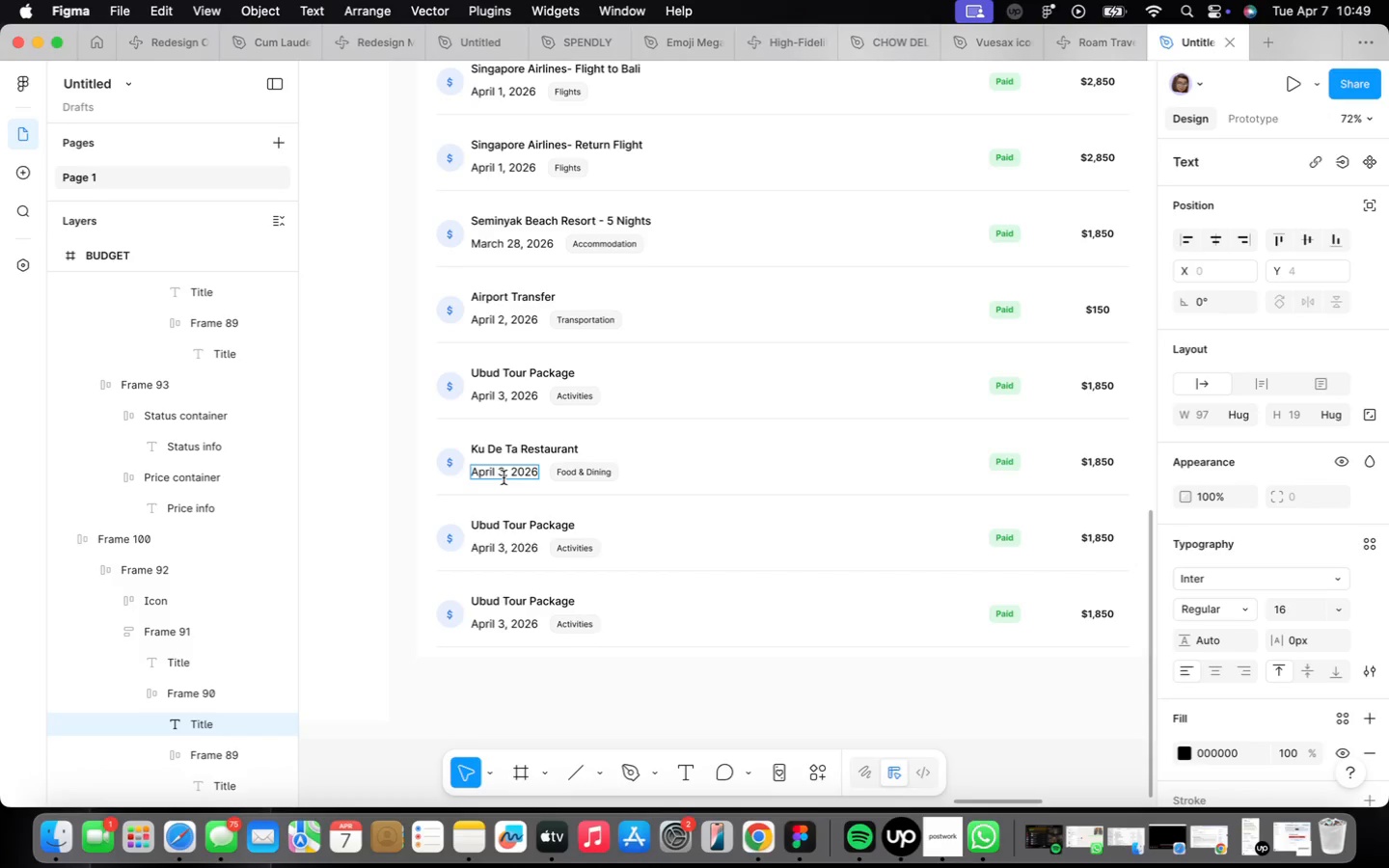 
key(Backspace)
 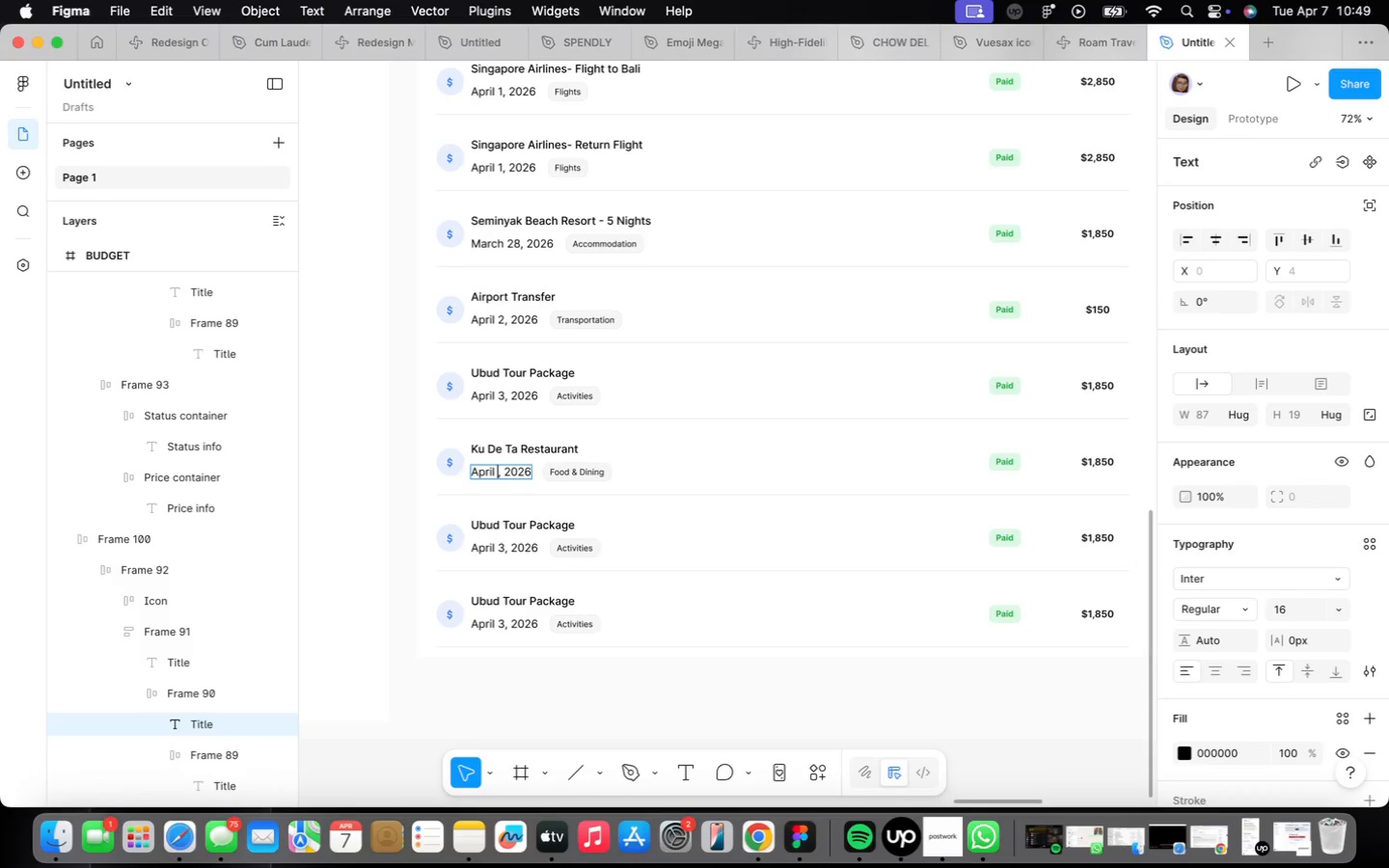 
key(2)
 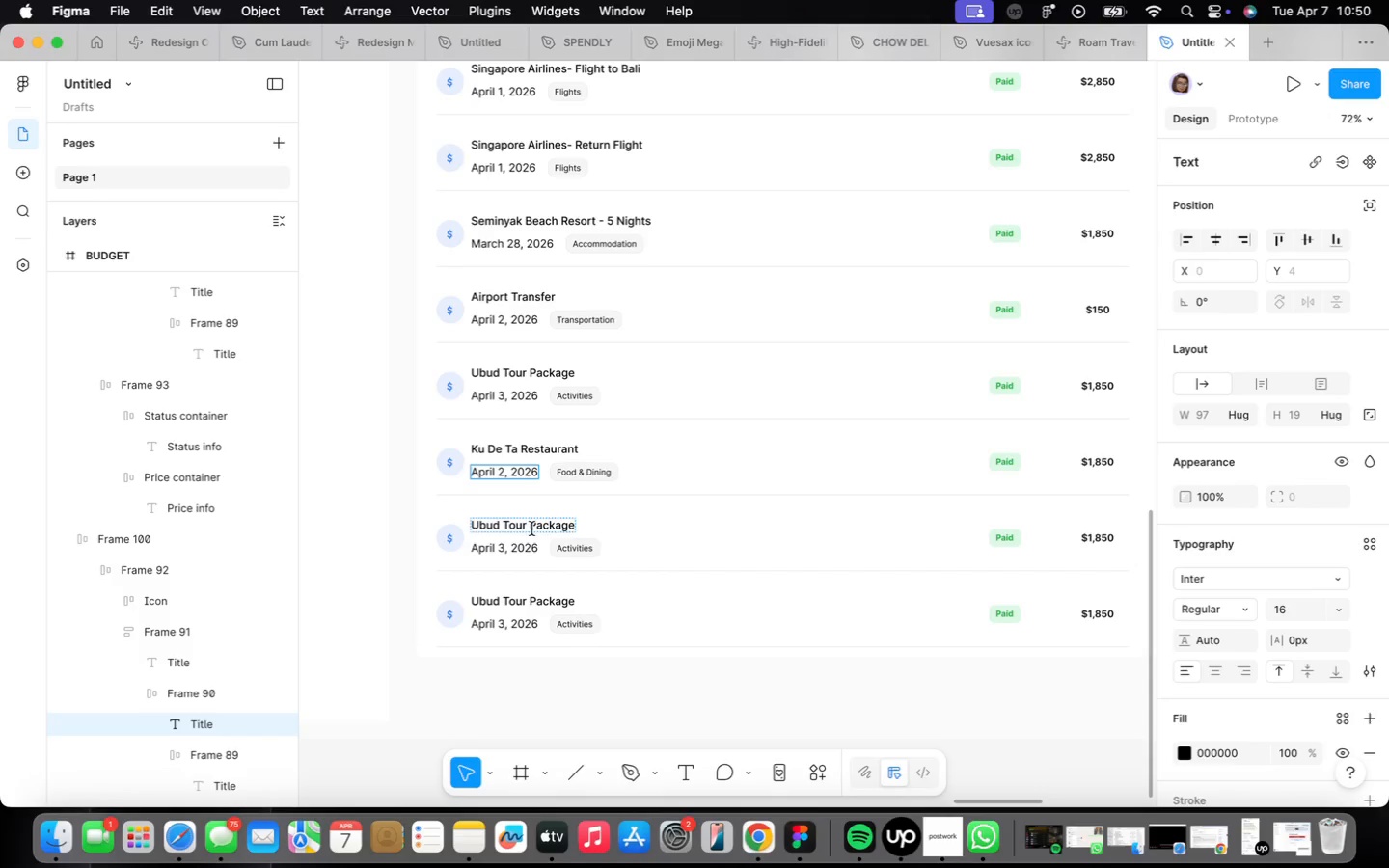 
wait(5.03)
 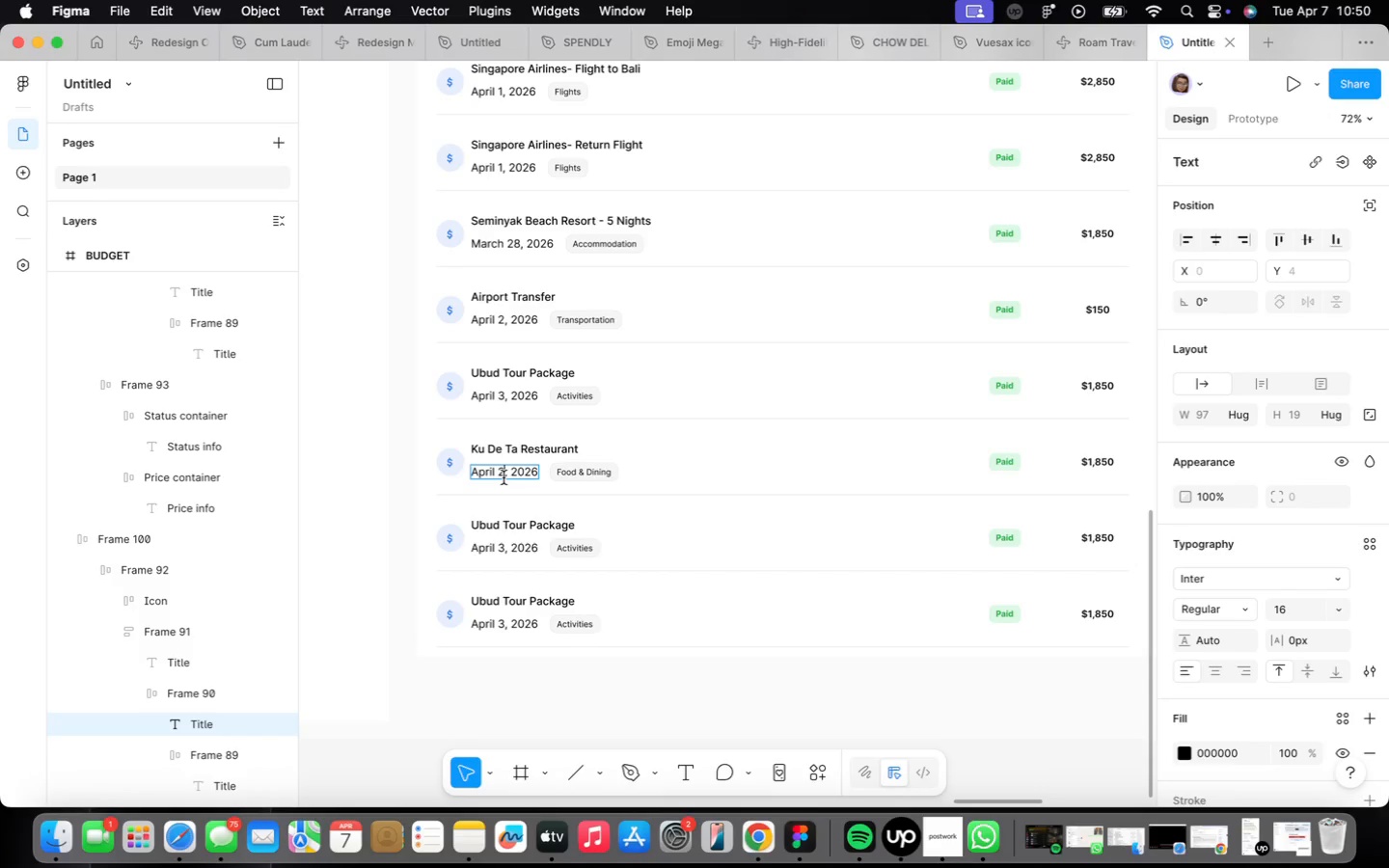 
double_click([581, 549])
 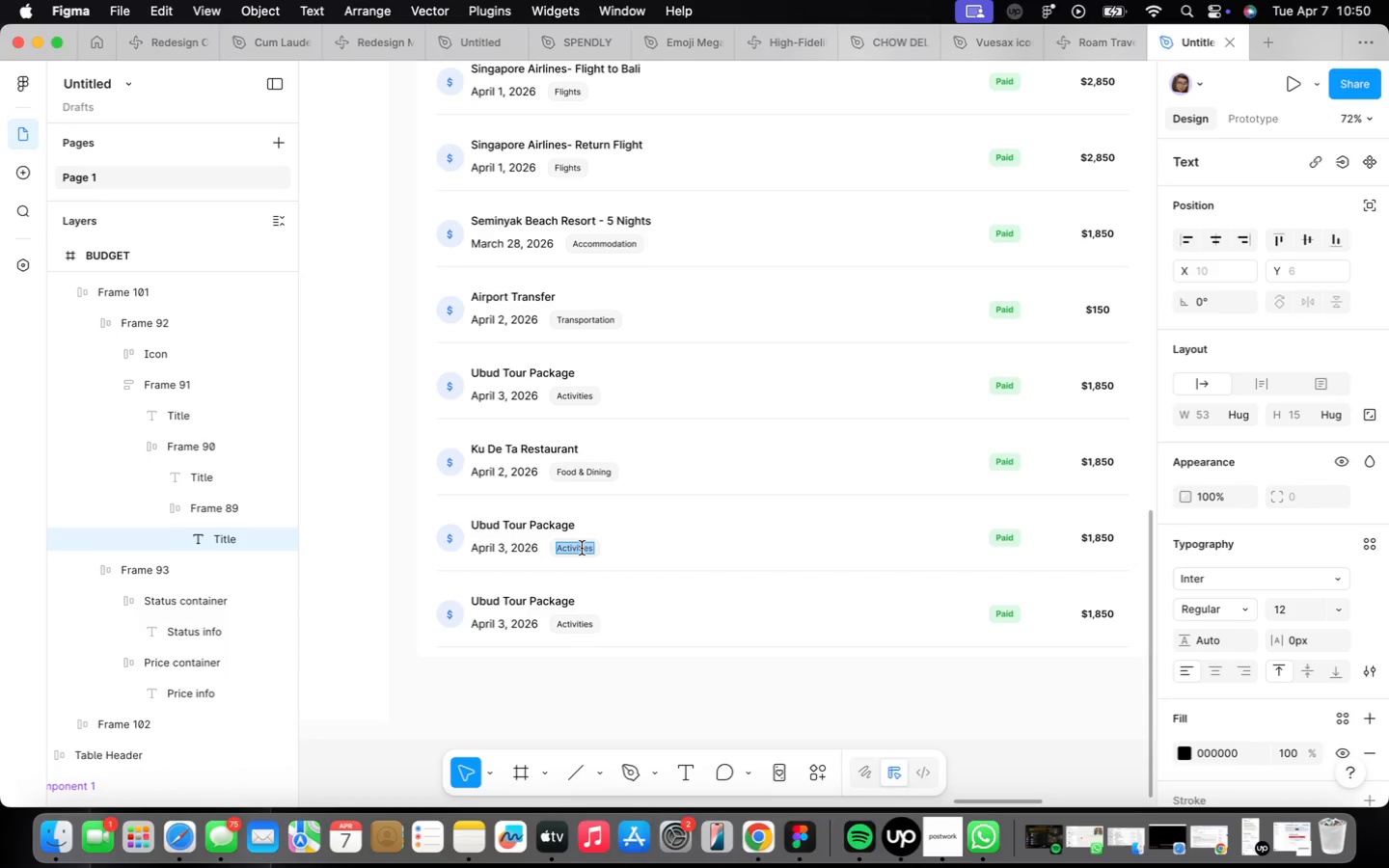 
type(Food & Dining)
 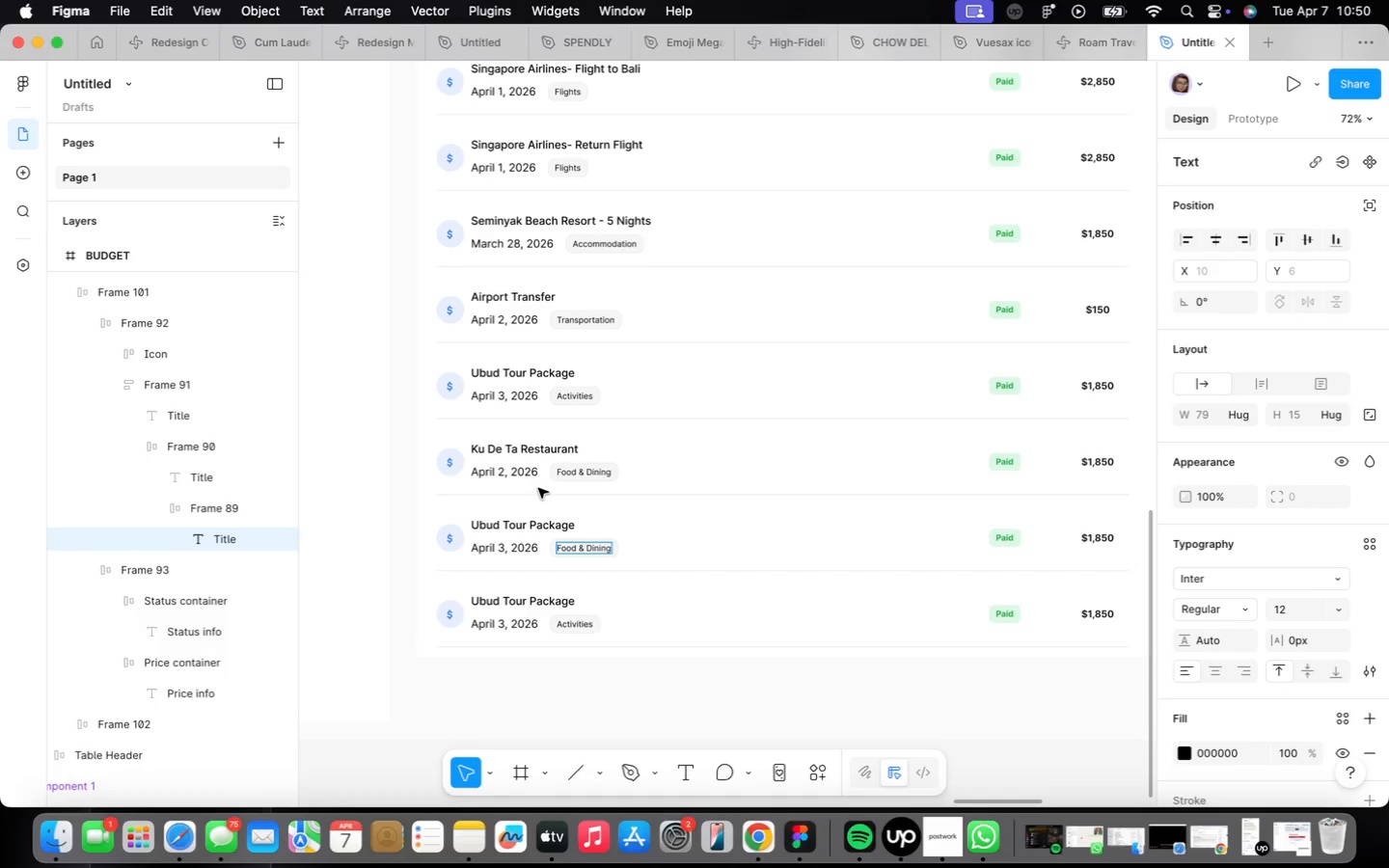 
left_click([517, 530])
 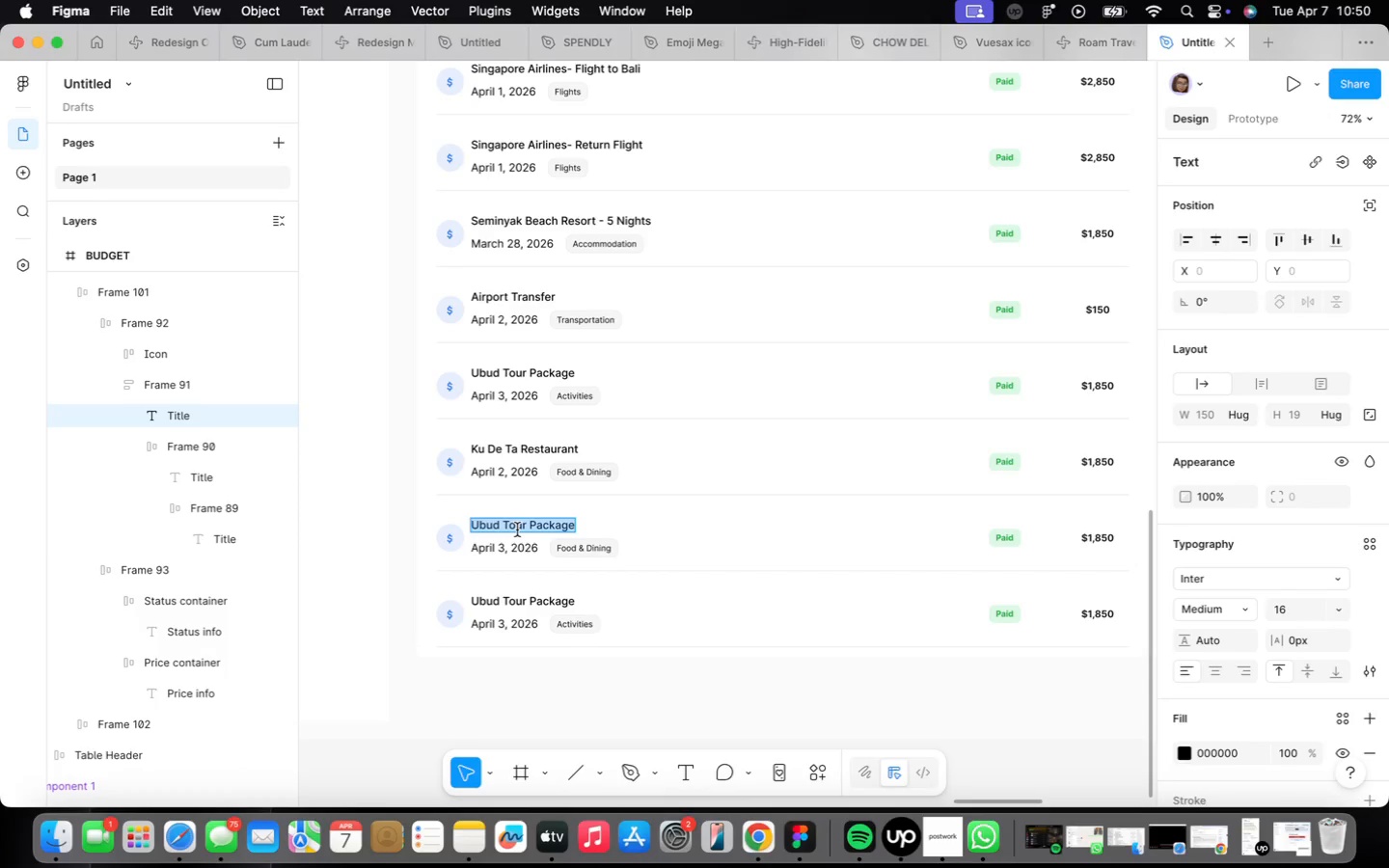 
key(CapsLock)
 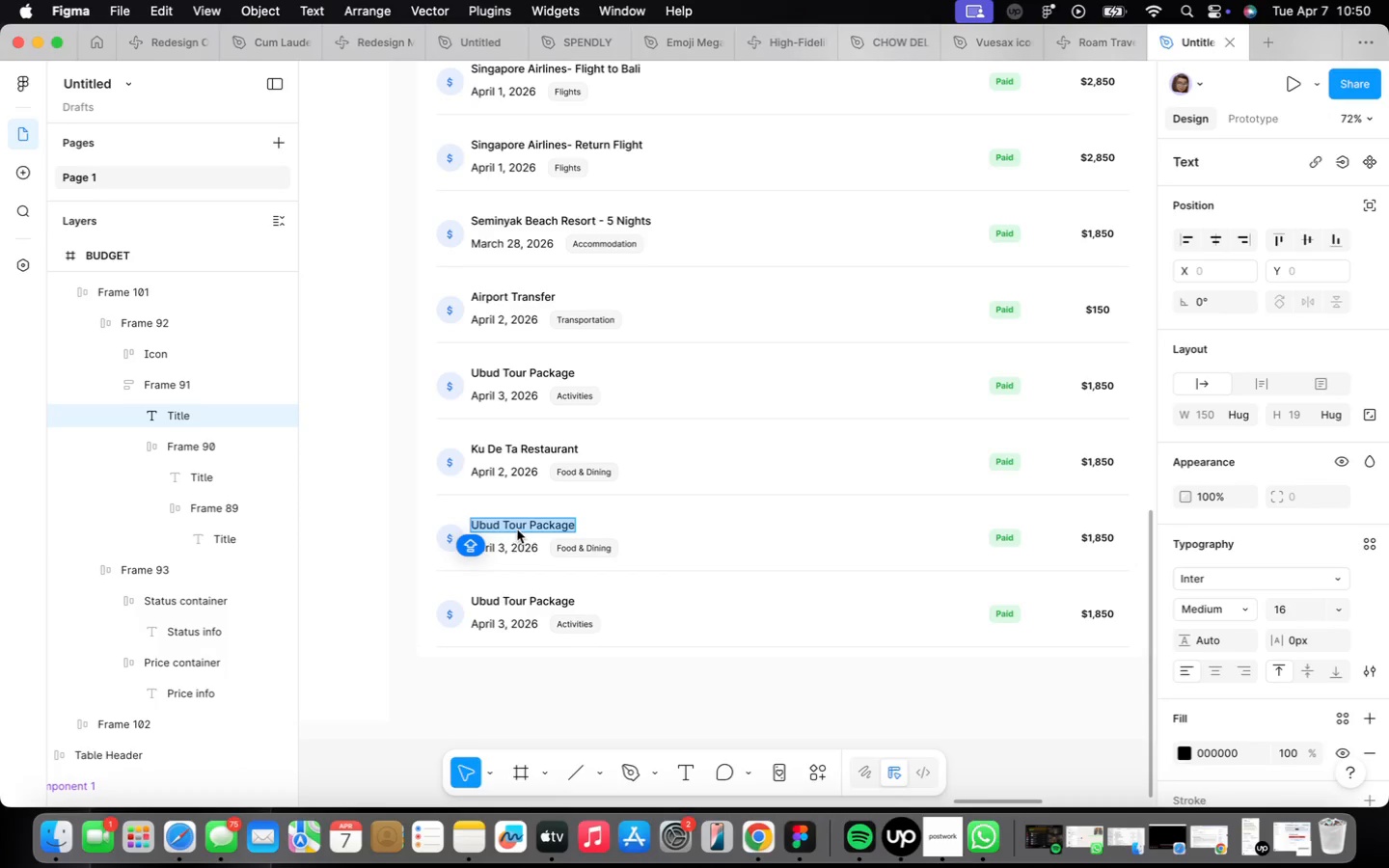 
key(L)
 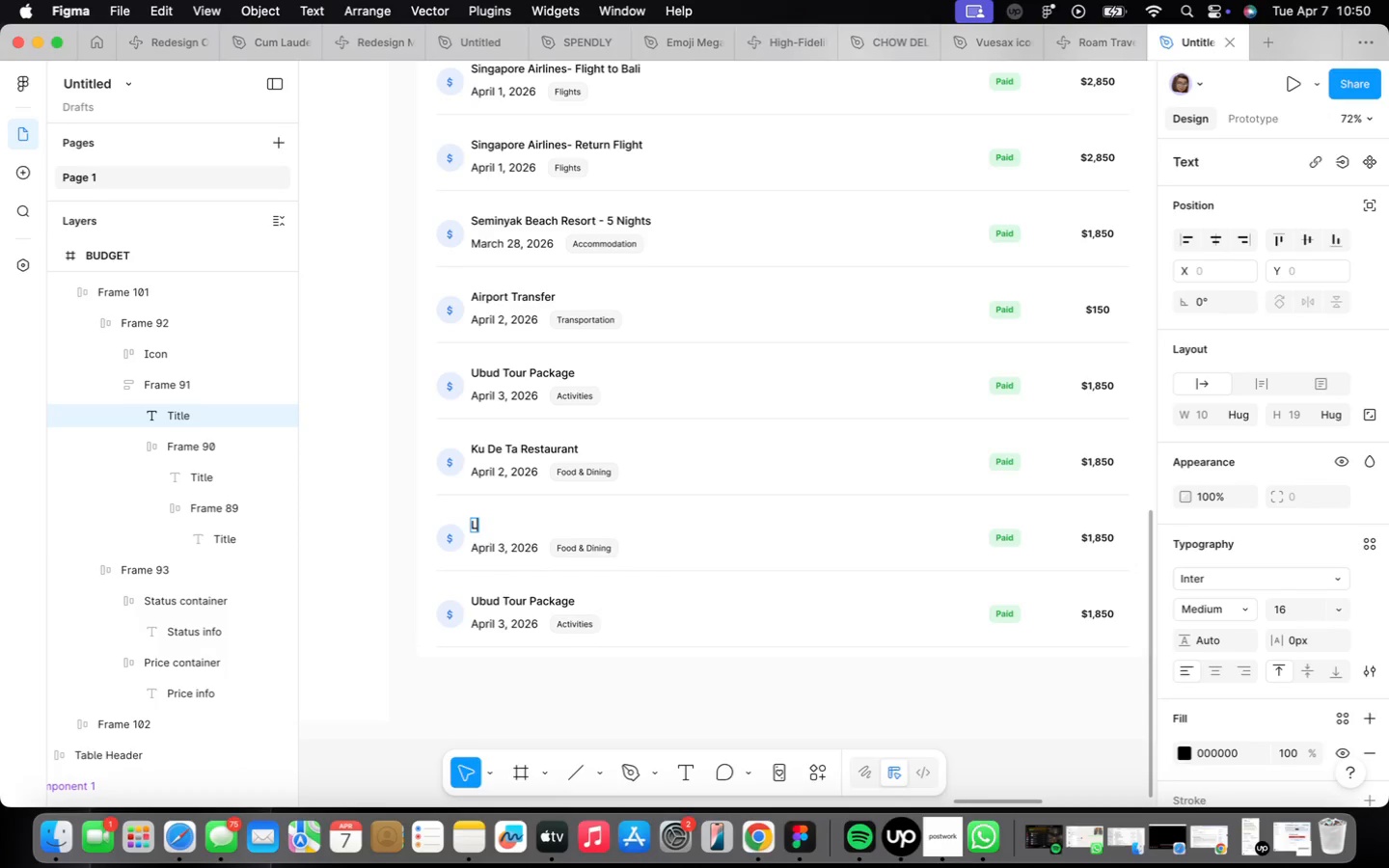 
key(CapsLock)
 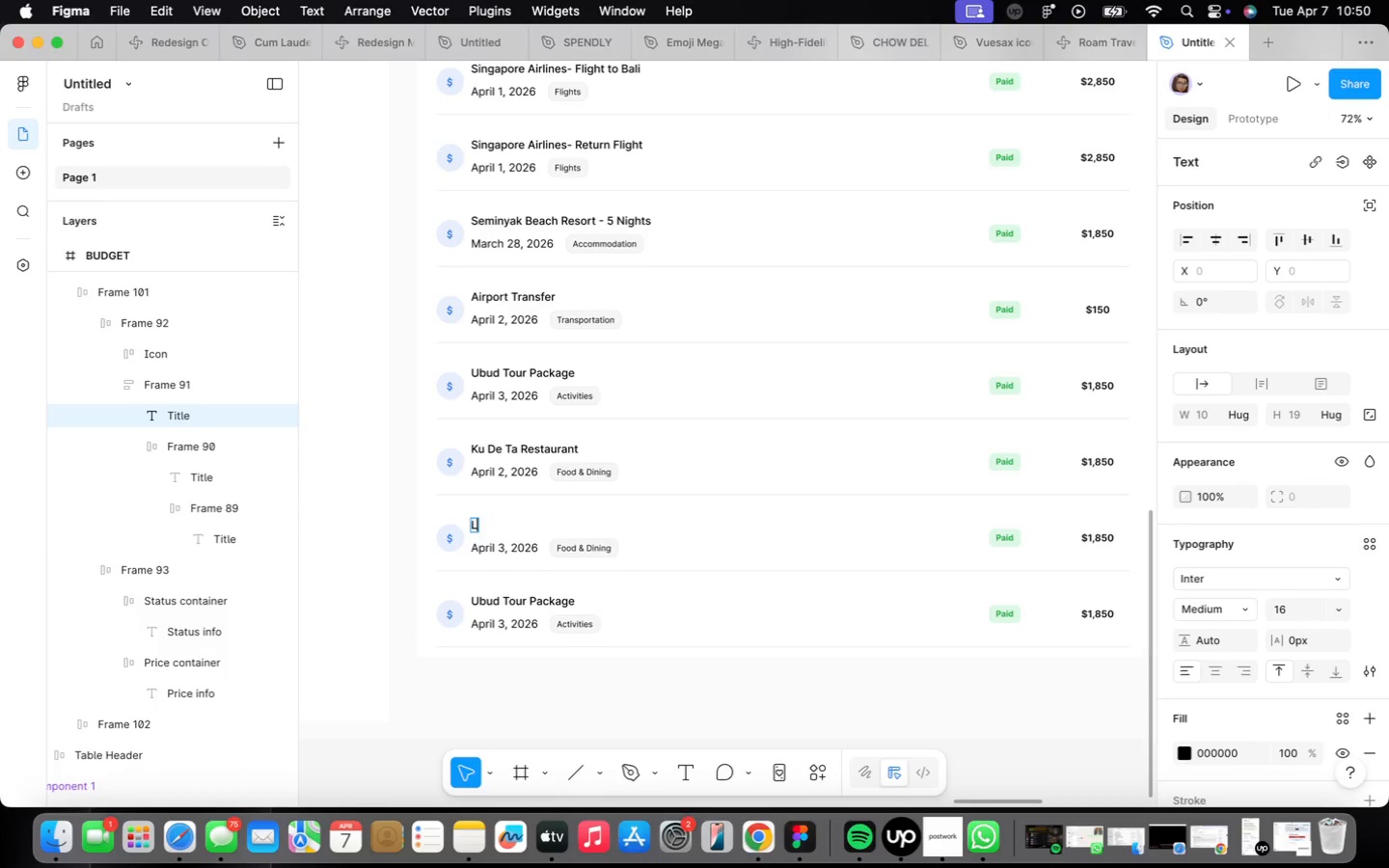 
key(A)
 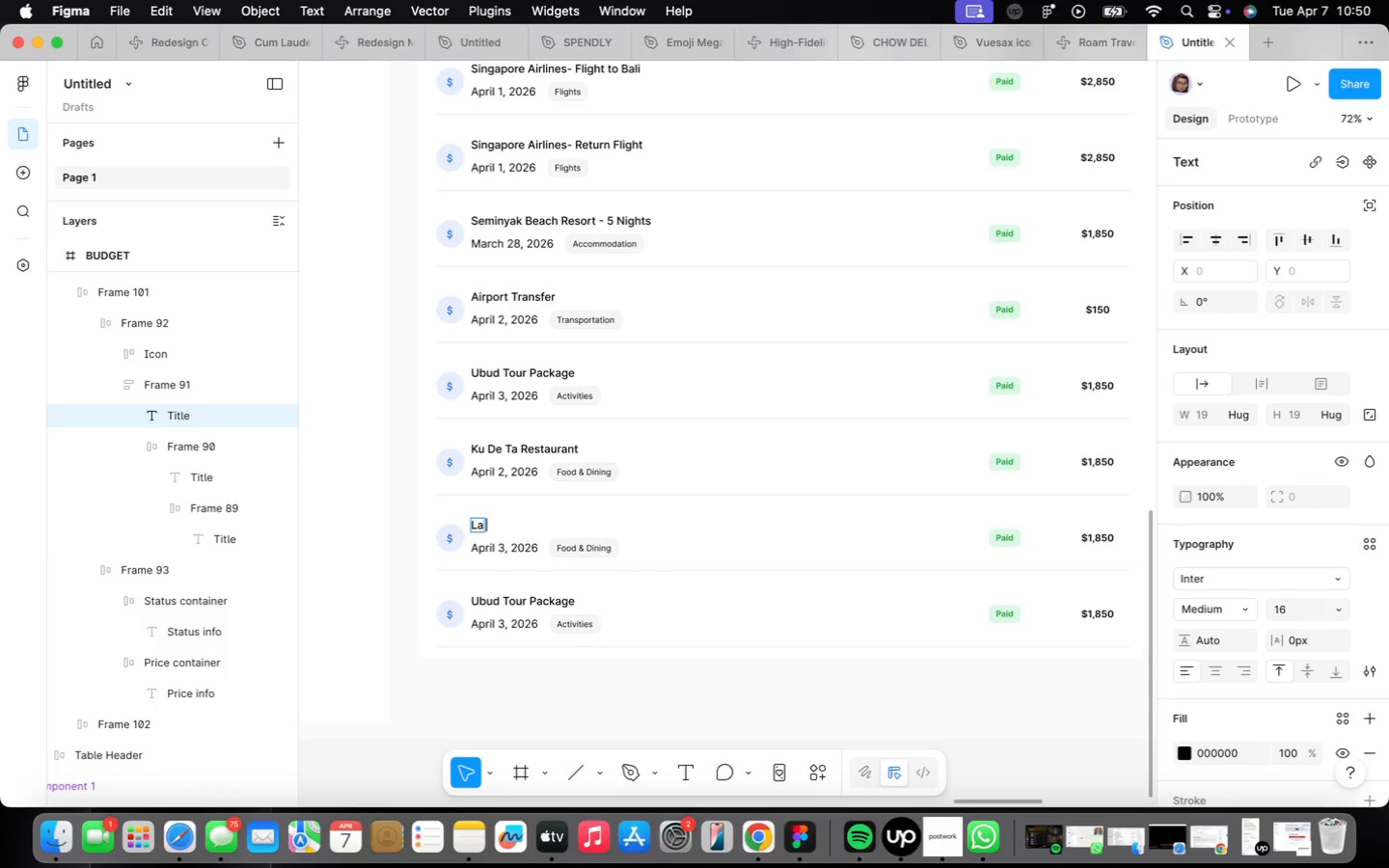 
key(Space)
 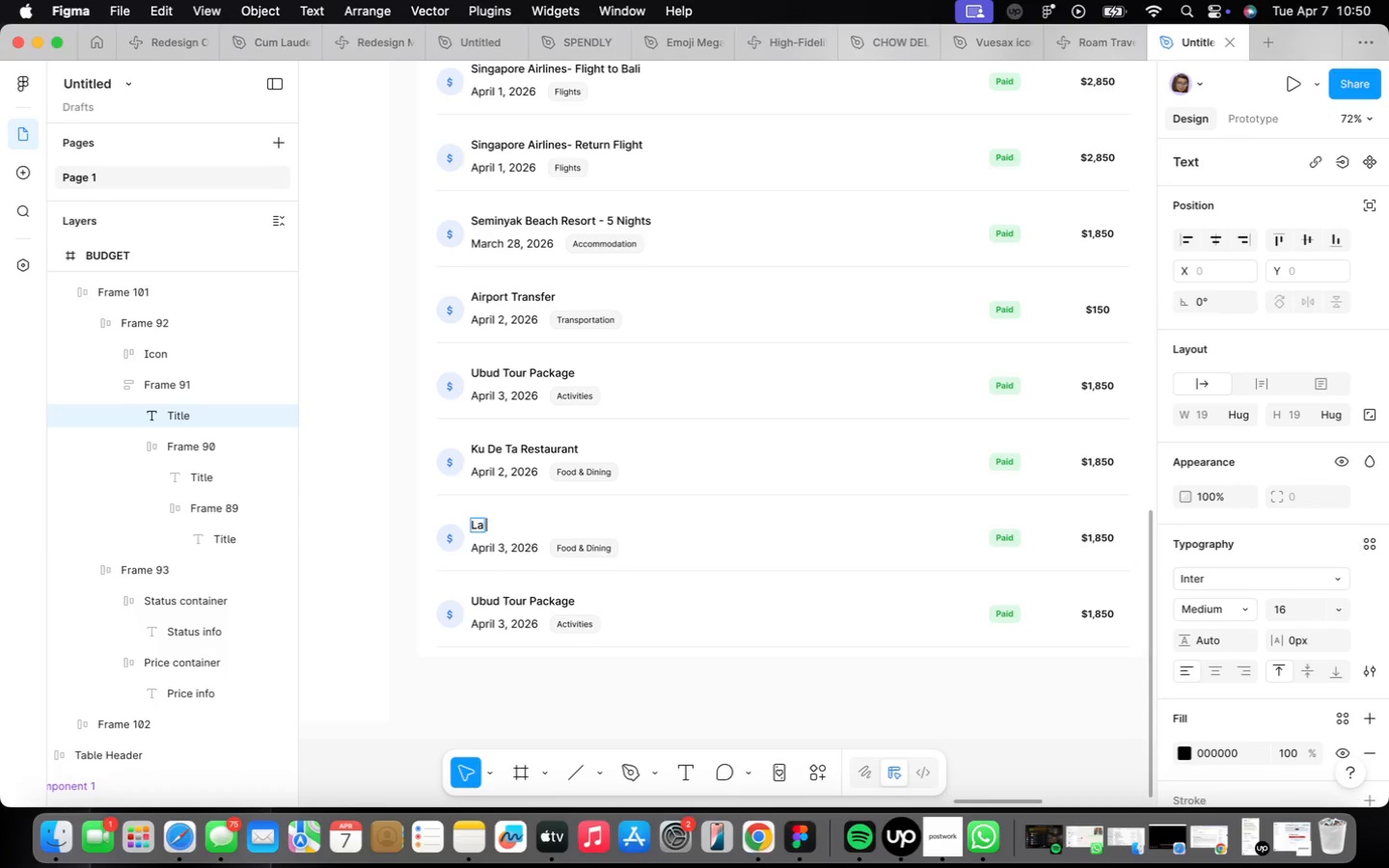 
key(CapsLock)
 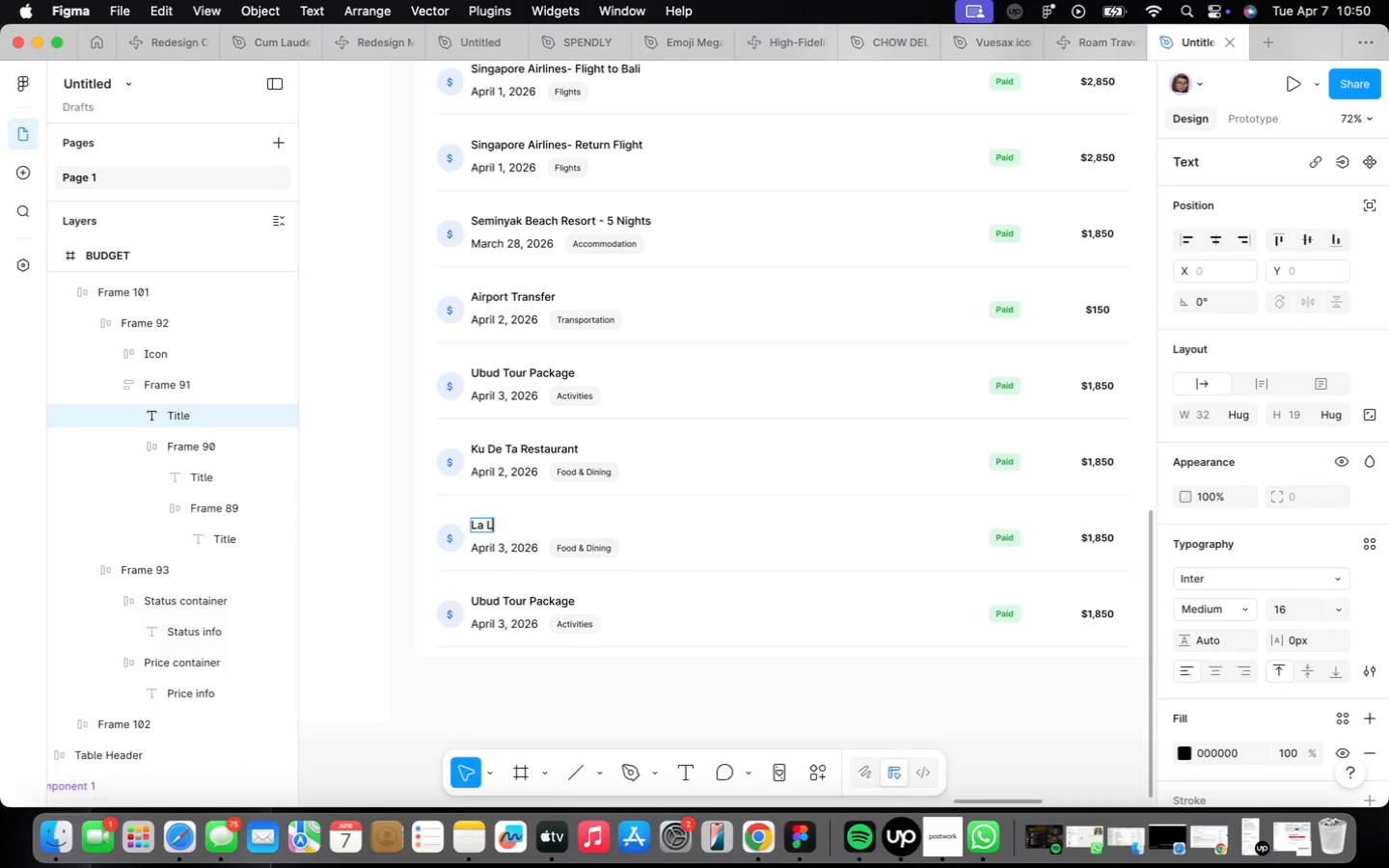 
key(L)
 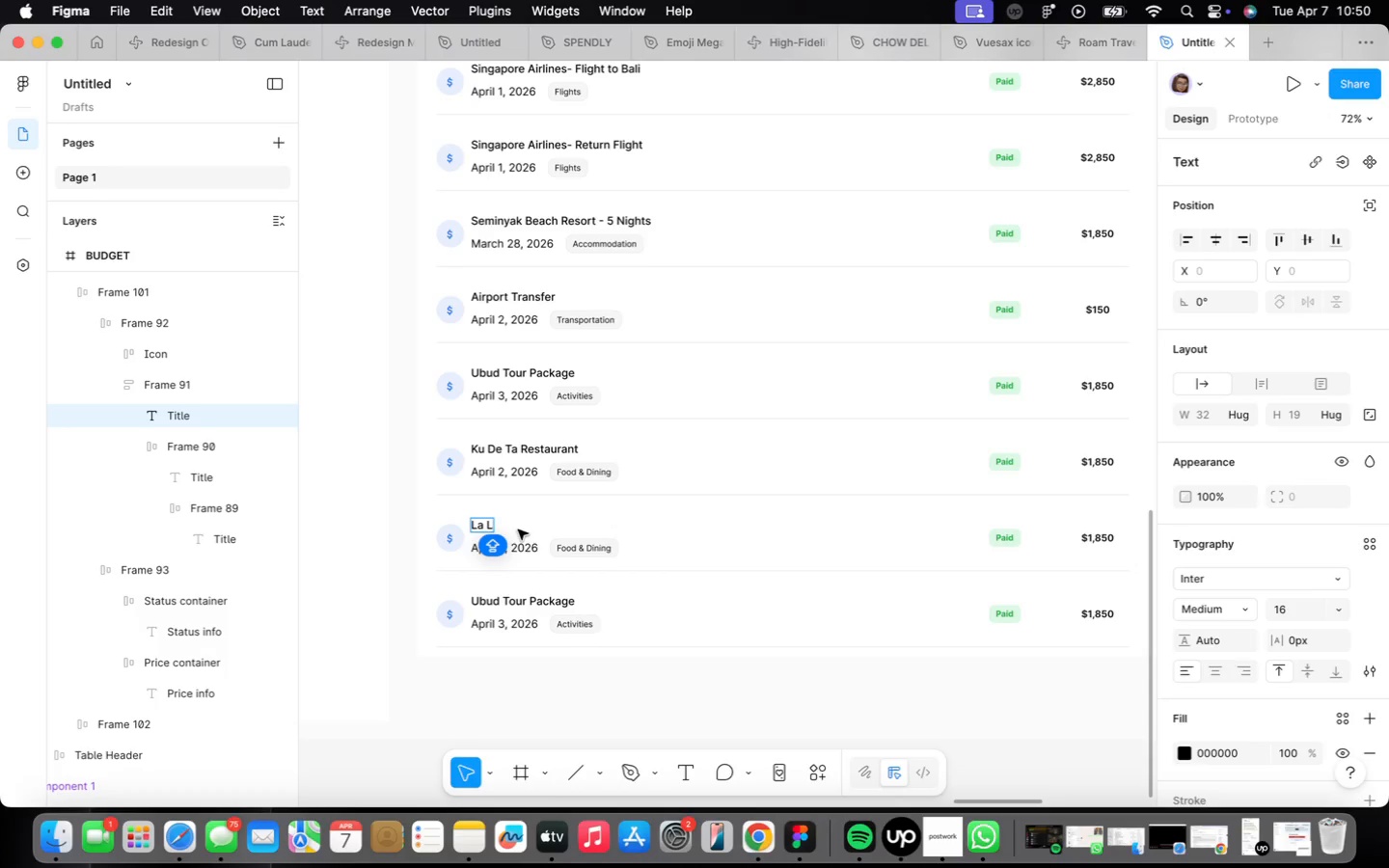 
key(CapsLock)
 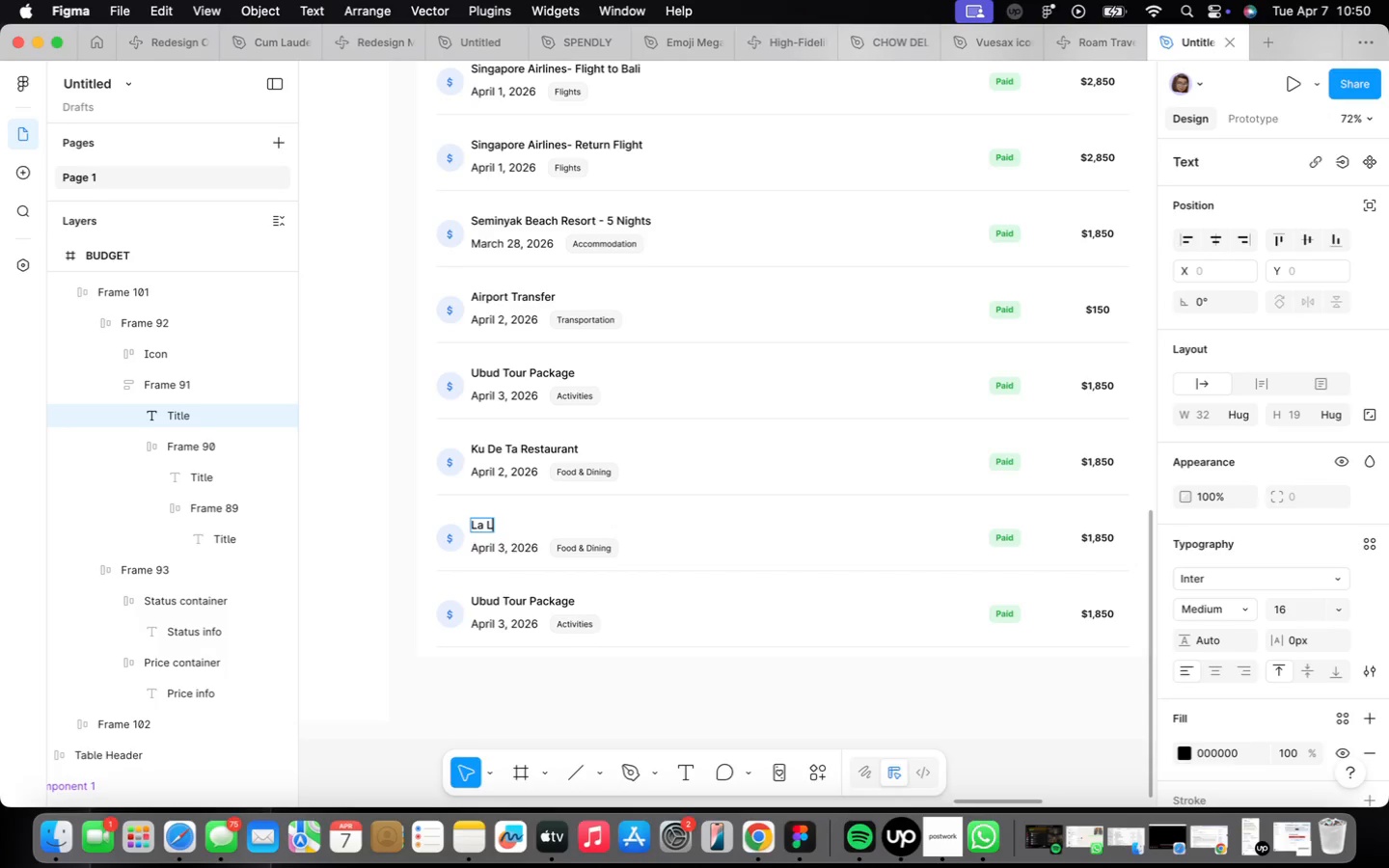 
key(U)
 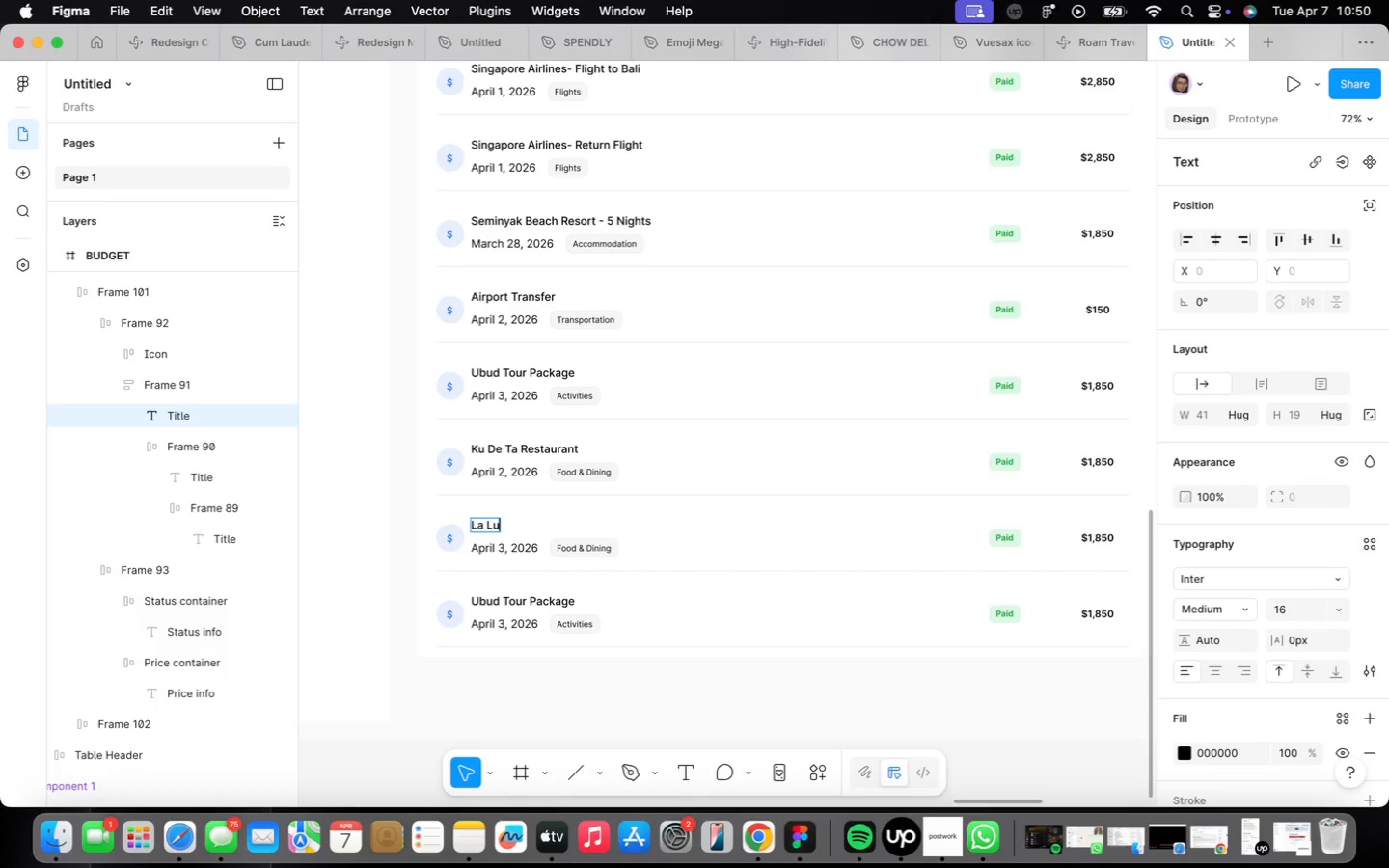 
type(cciola Dinner)
 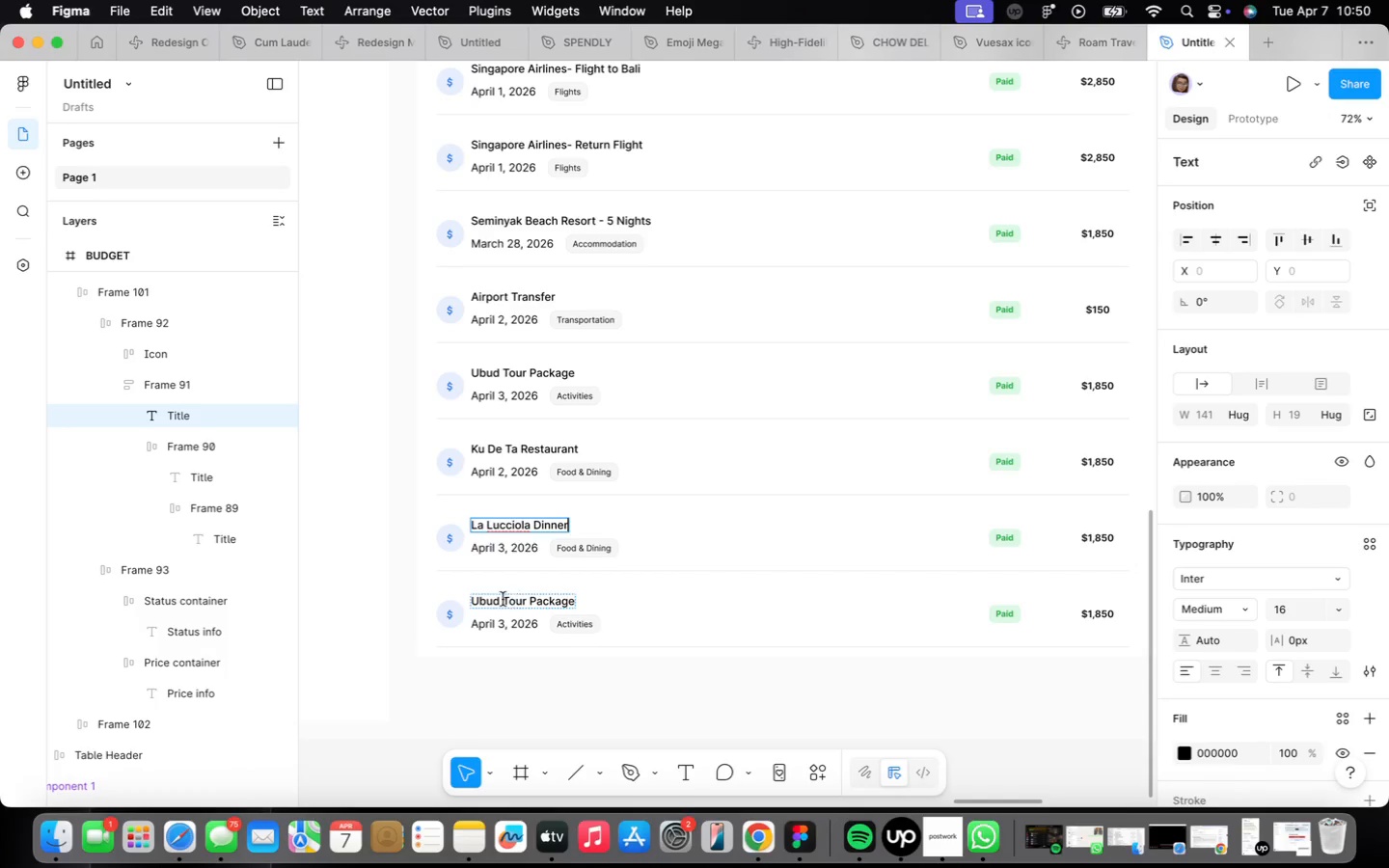 
wait(5.84)
 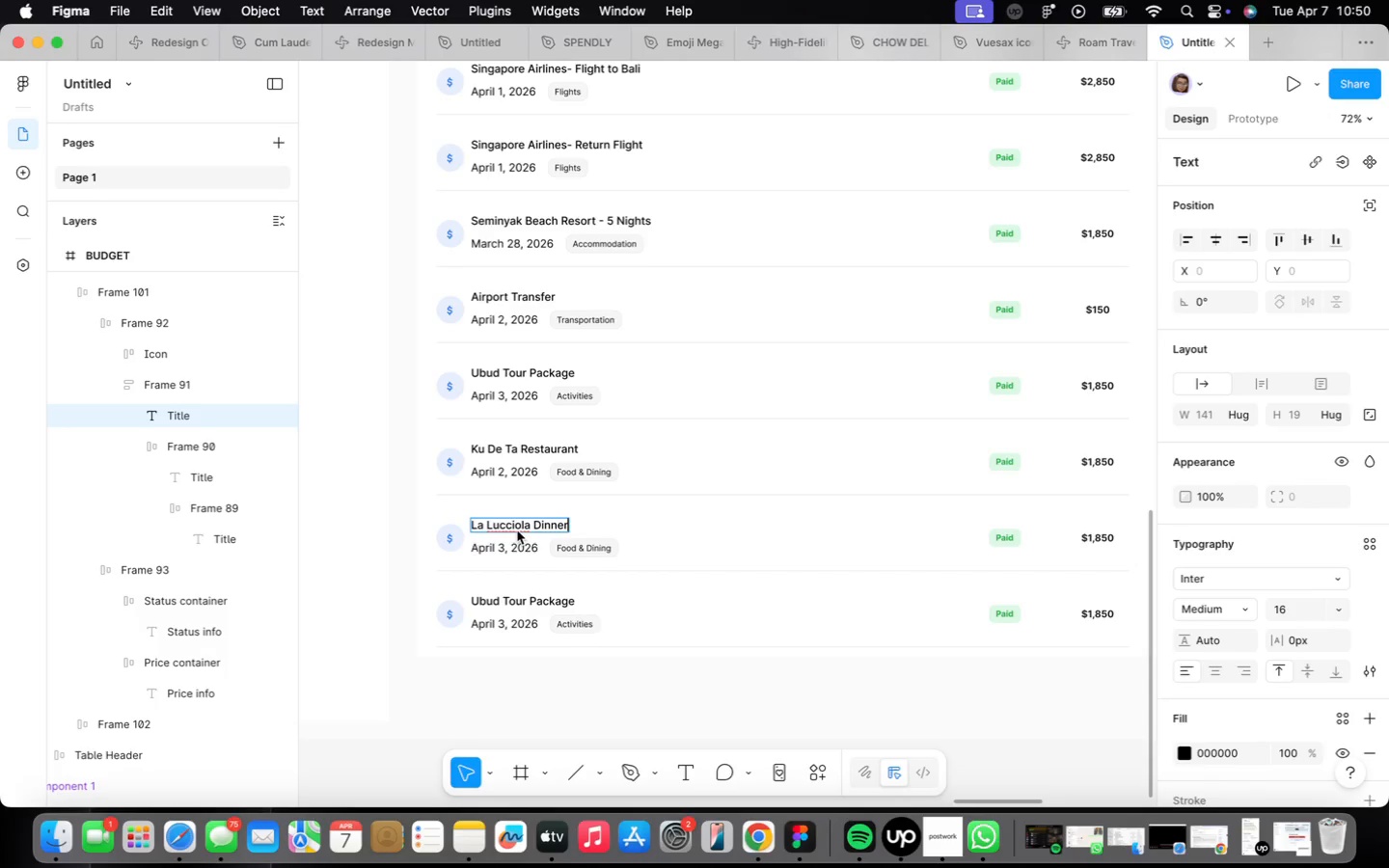 
double_click([533, 602])
 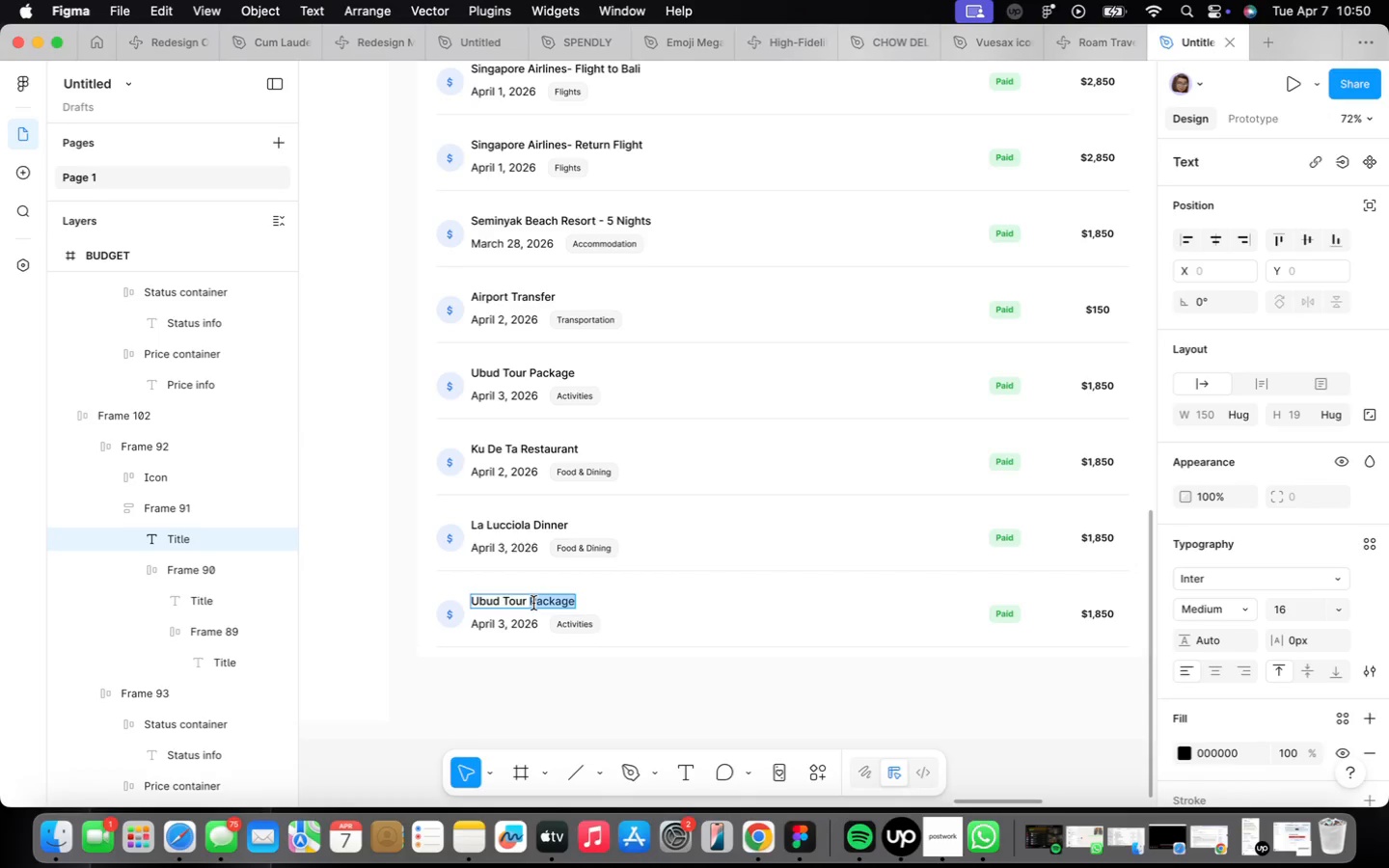 
triple_click([533, 602])
 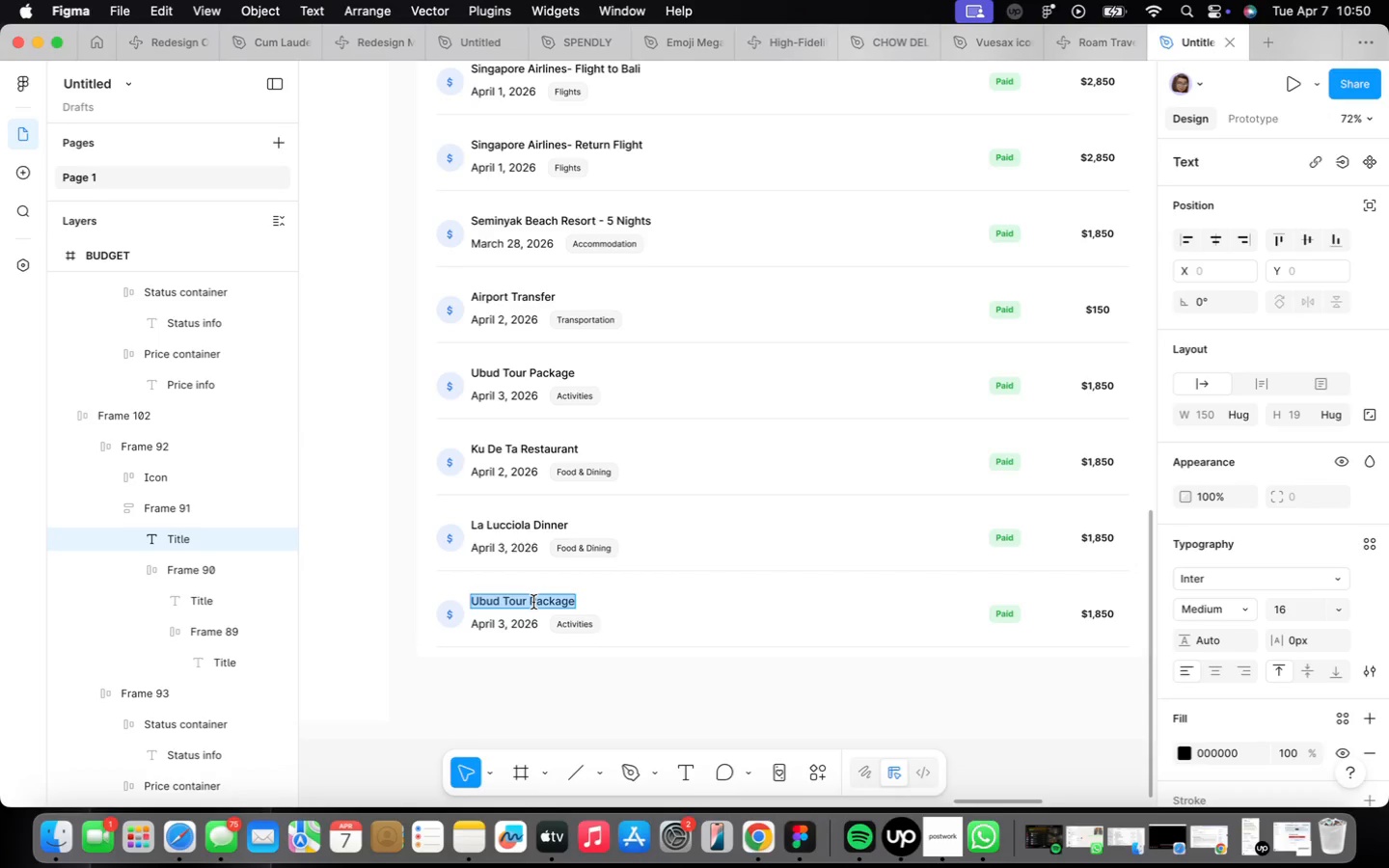 
key(CapsLock)
 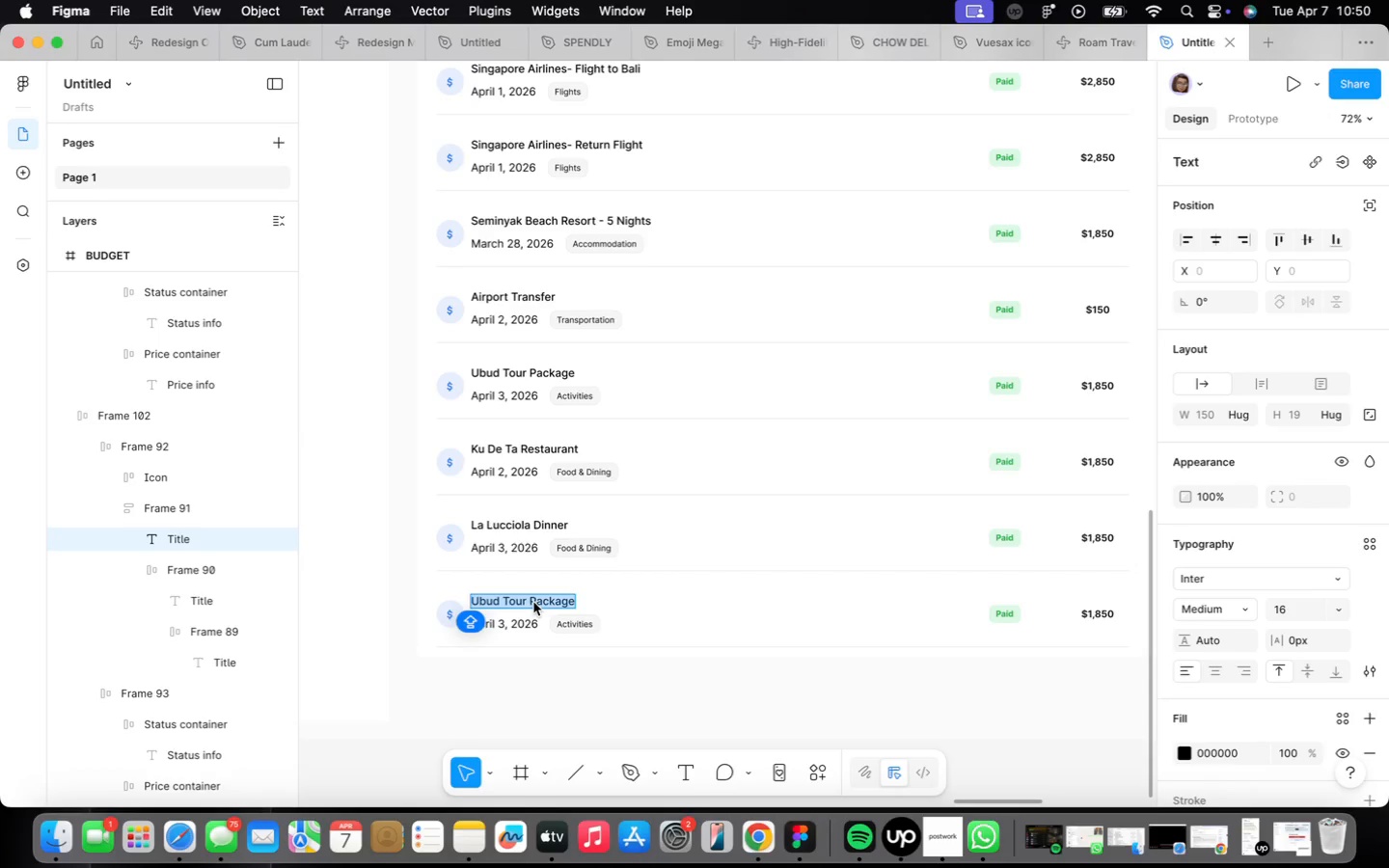 
key(L)
 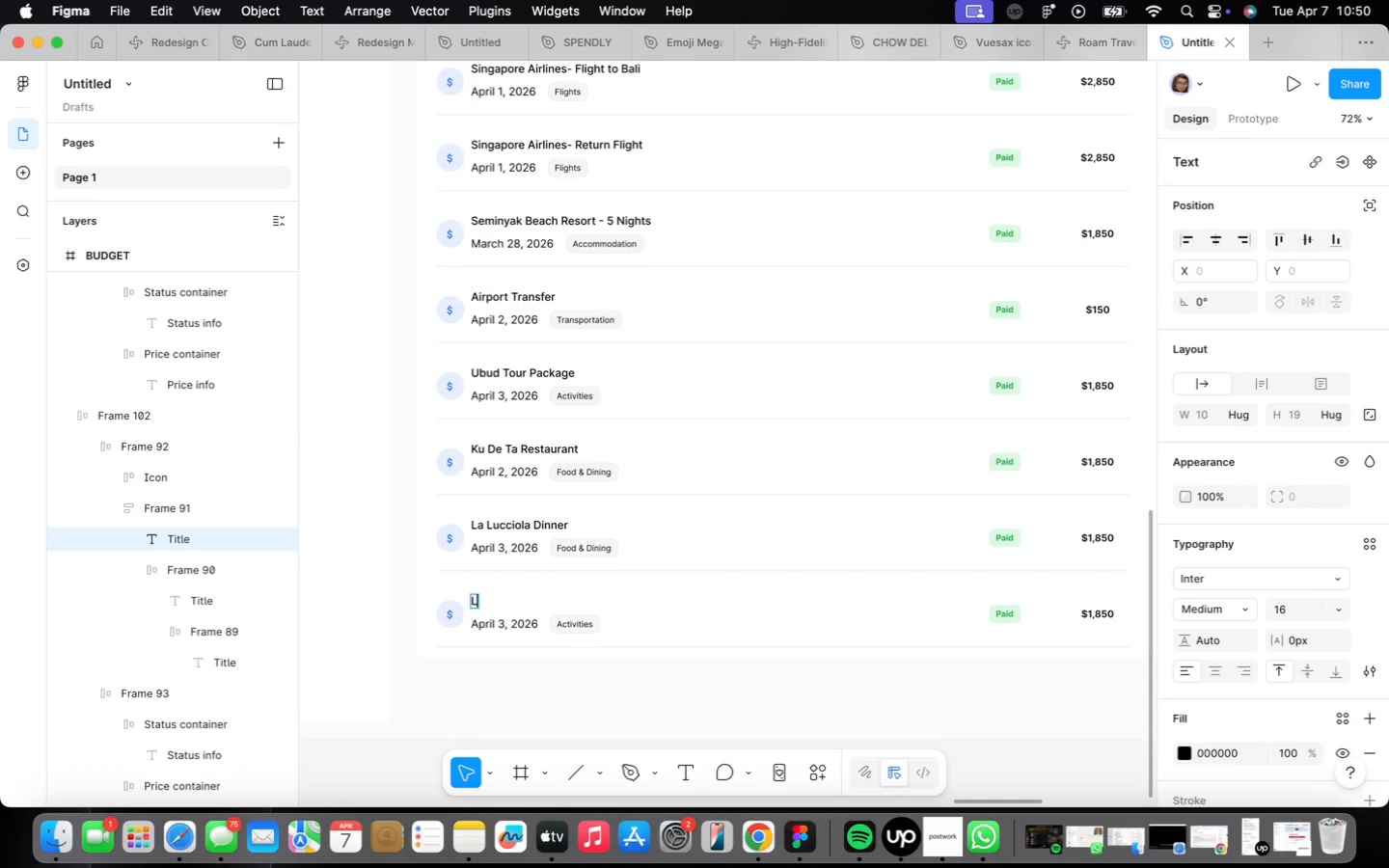 
key(CapsLock)
 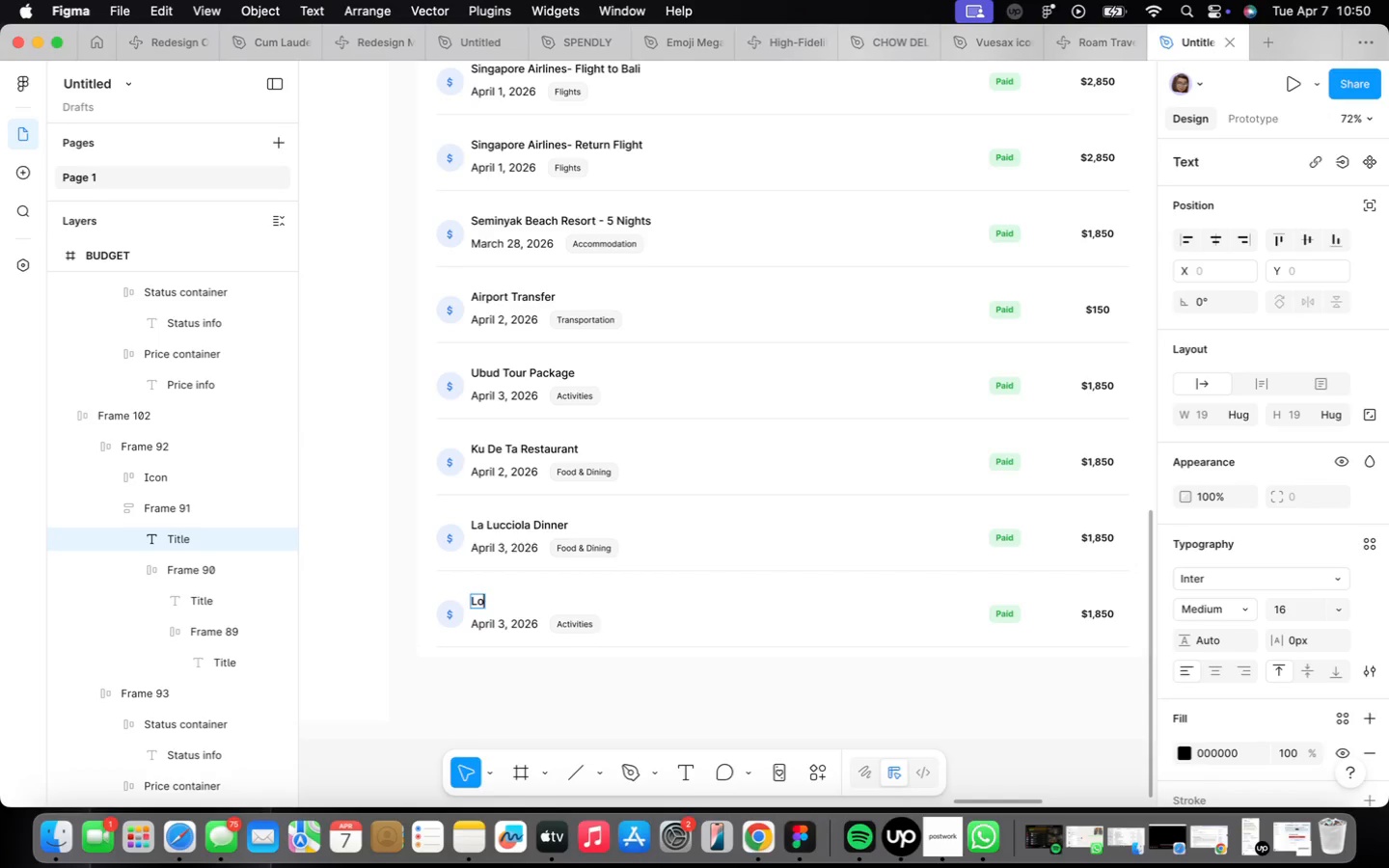 
key(O)
 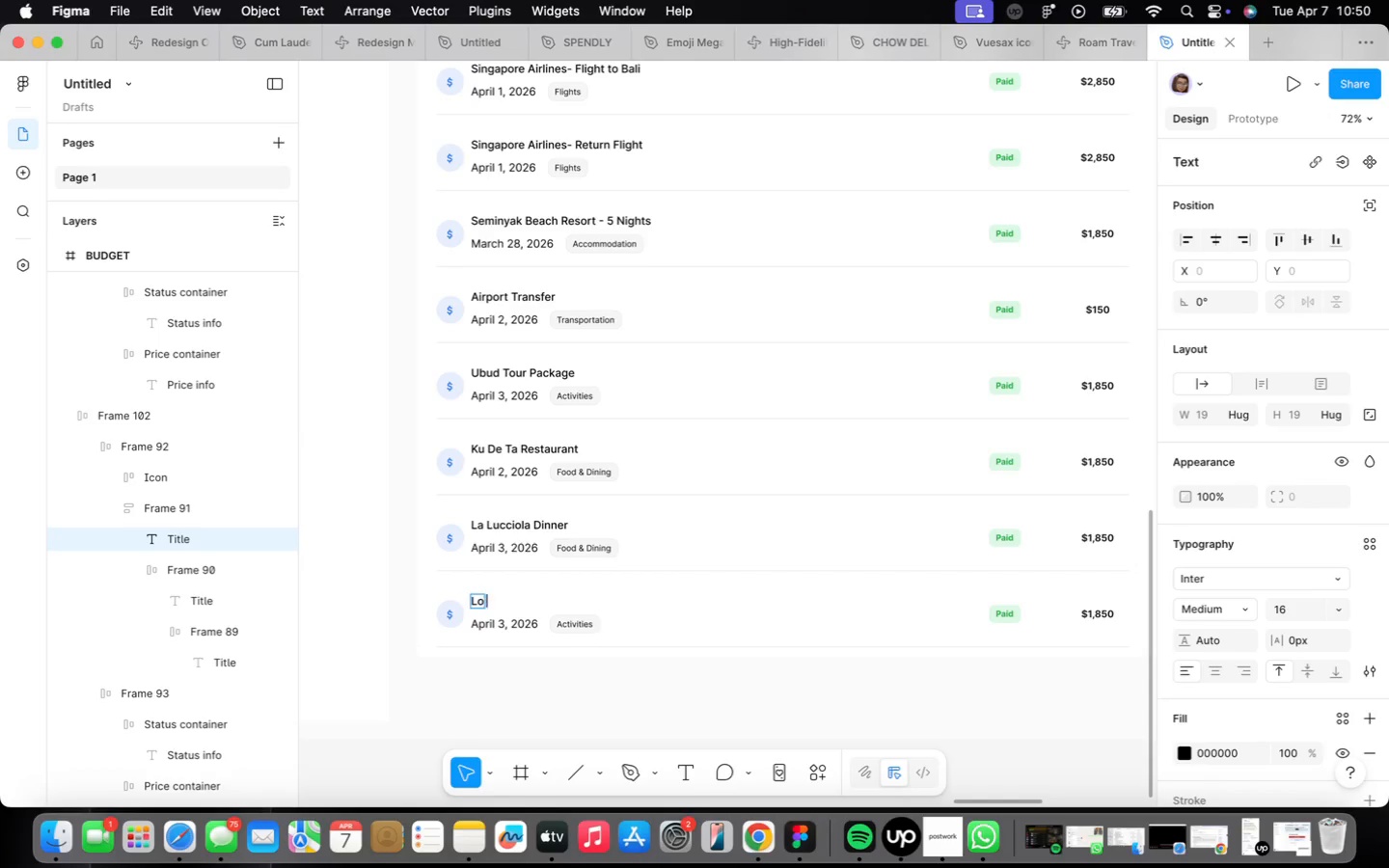 
key(Space)
 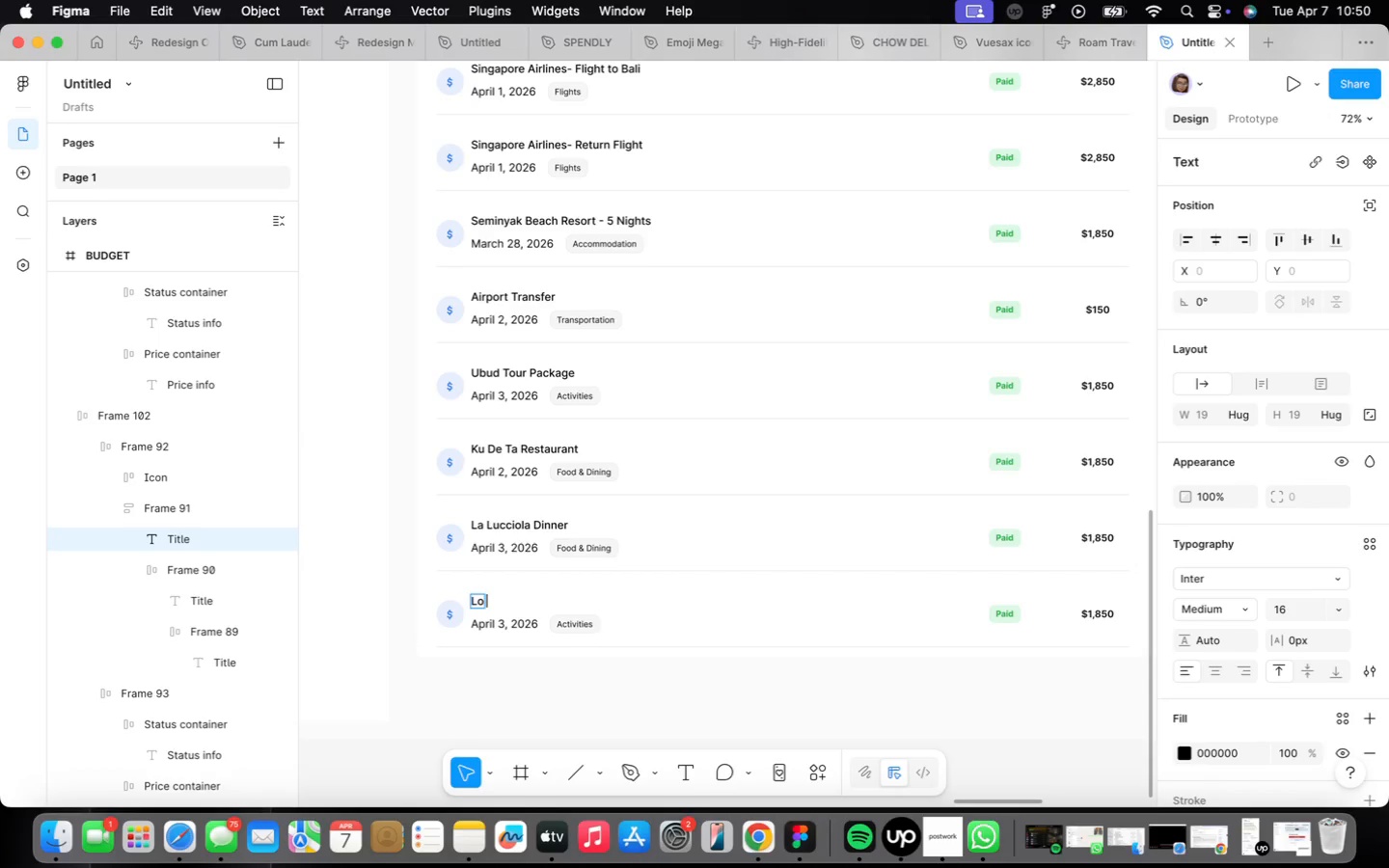 
key(Backspace)
type(cavore Restaurant)
 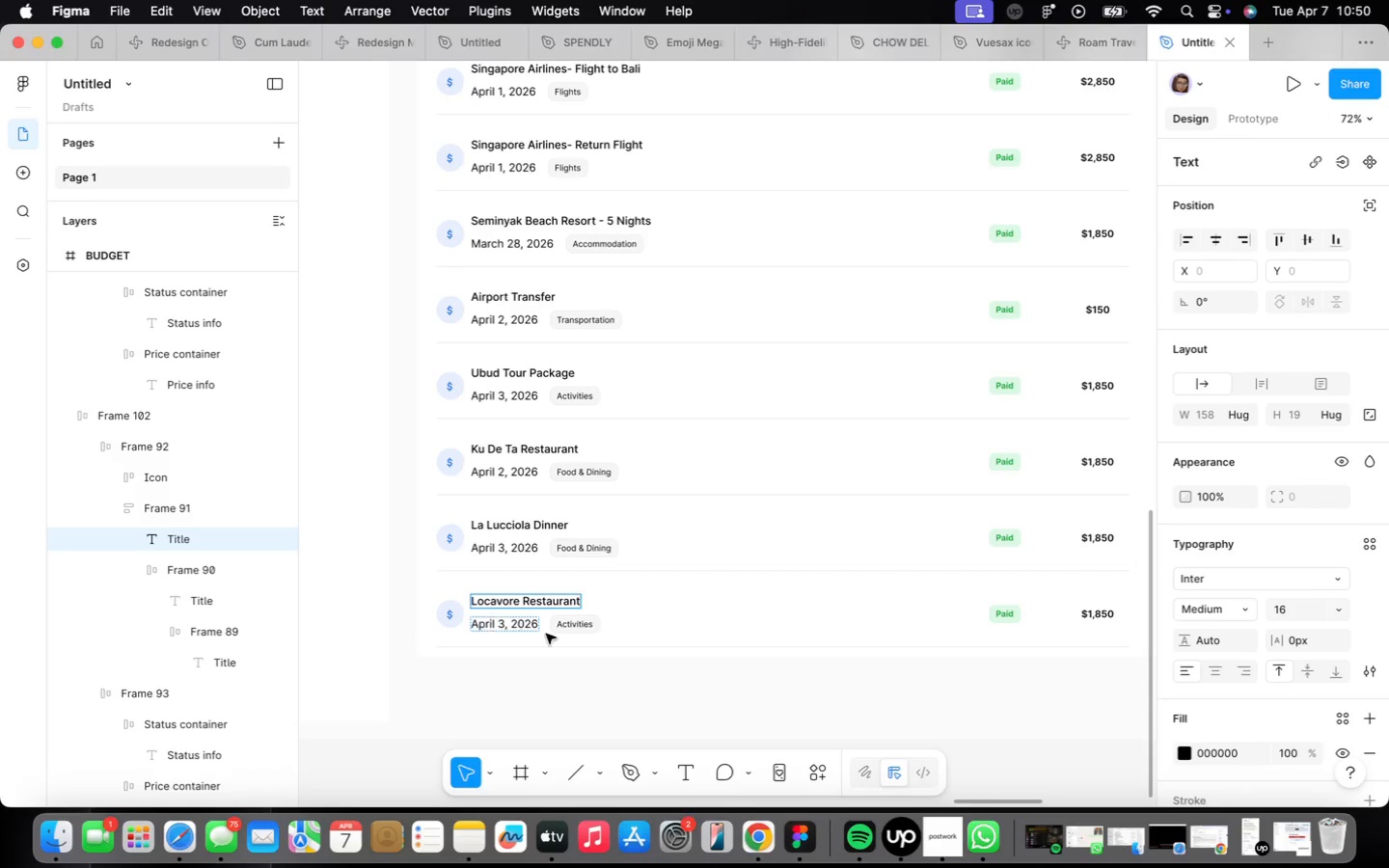 
left_click([504, 632])
 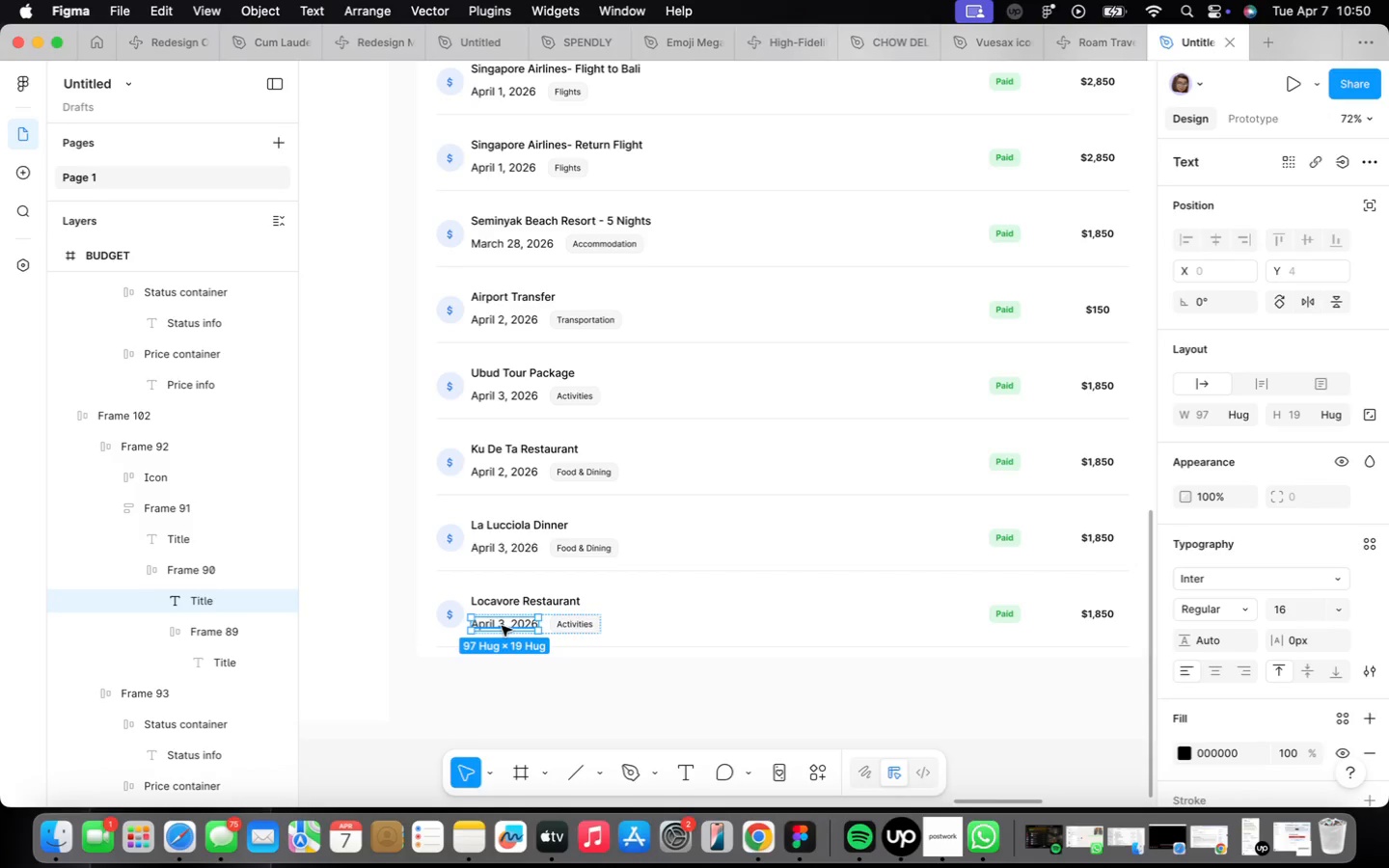 
double_click([502, 625])
 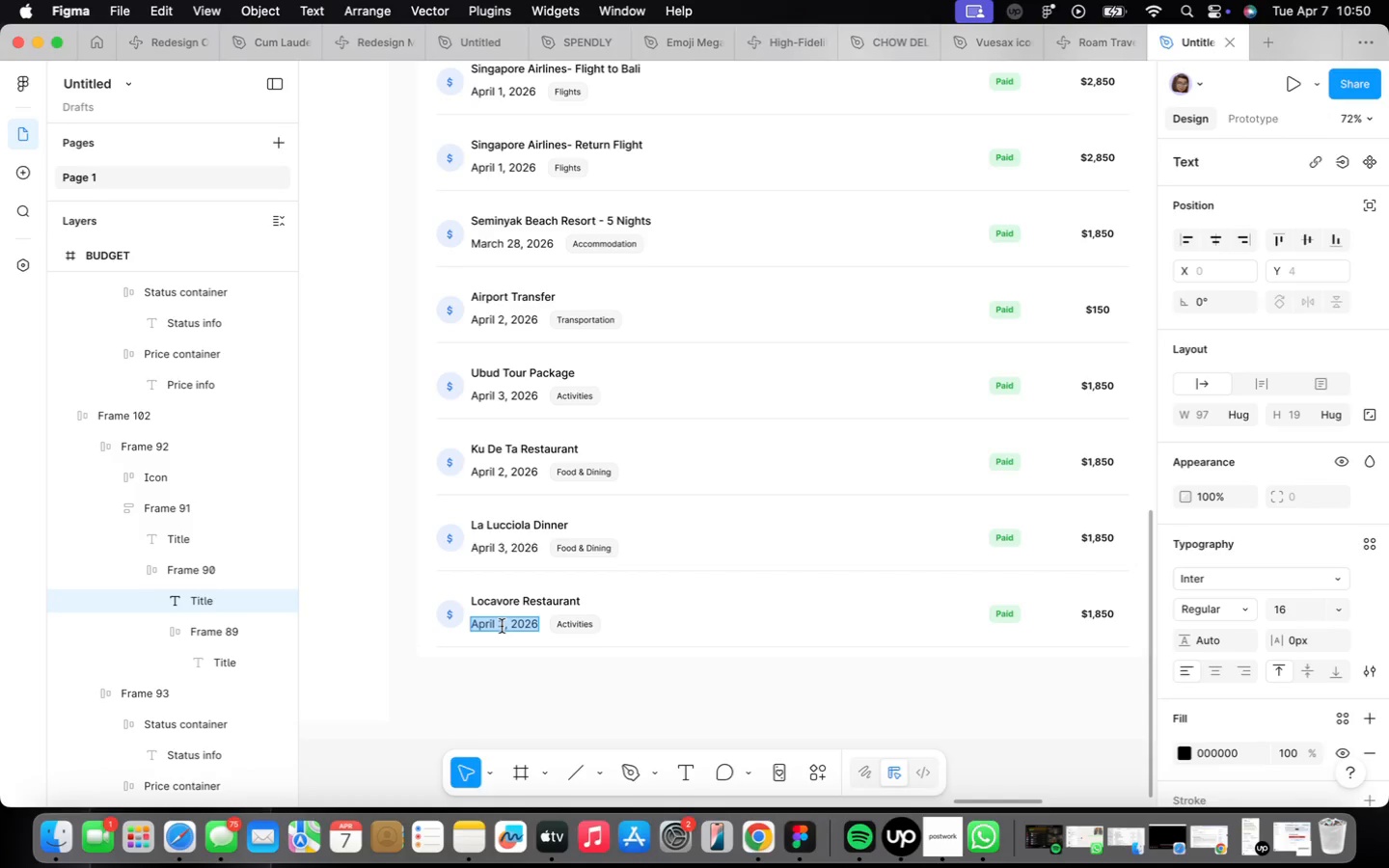 
triple_click([502, 626])
 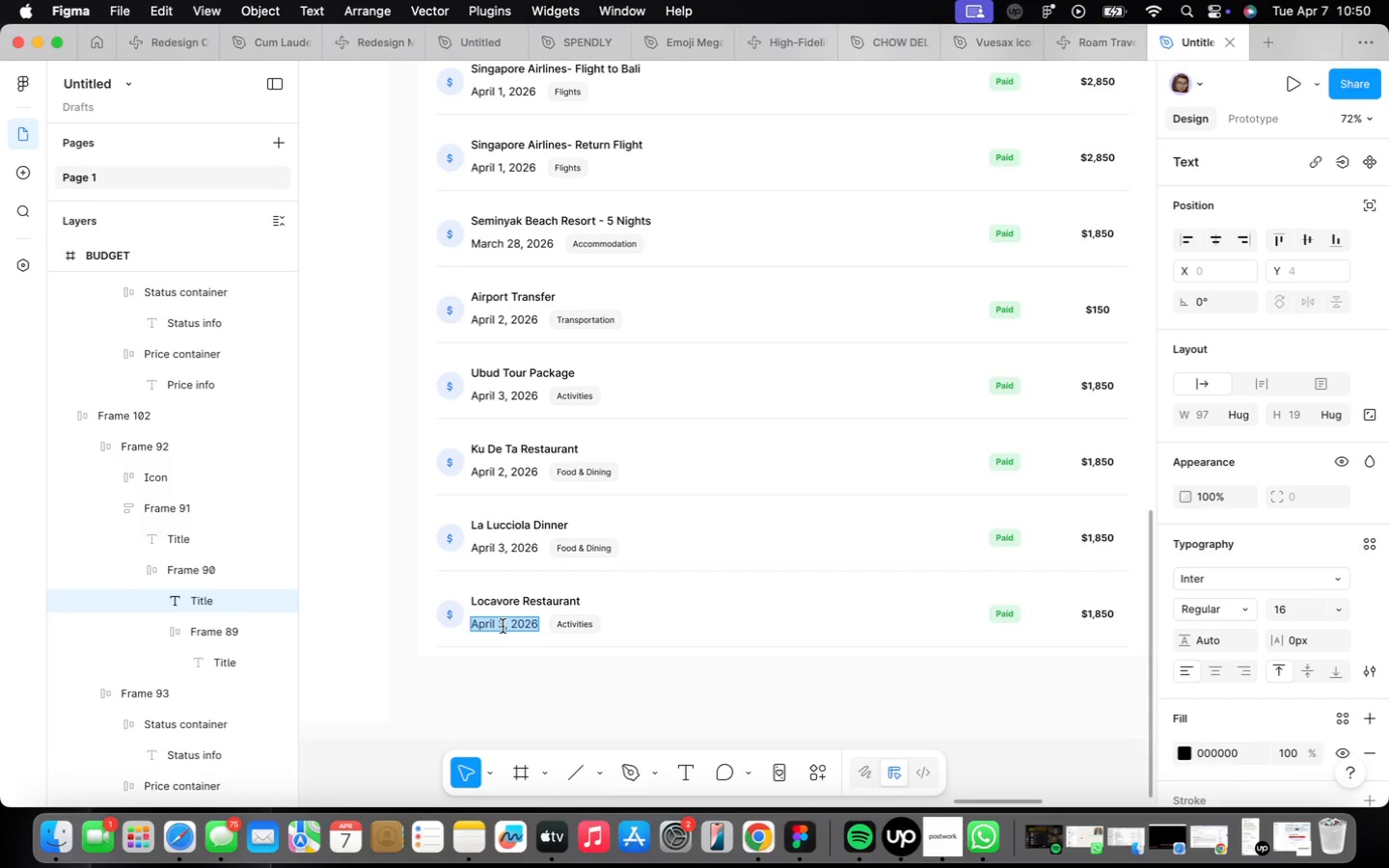 
left_click([503, 626])
 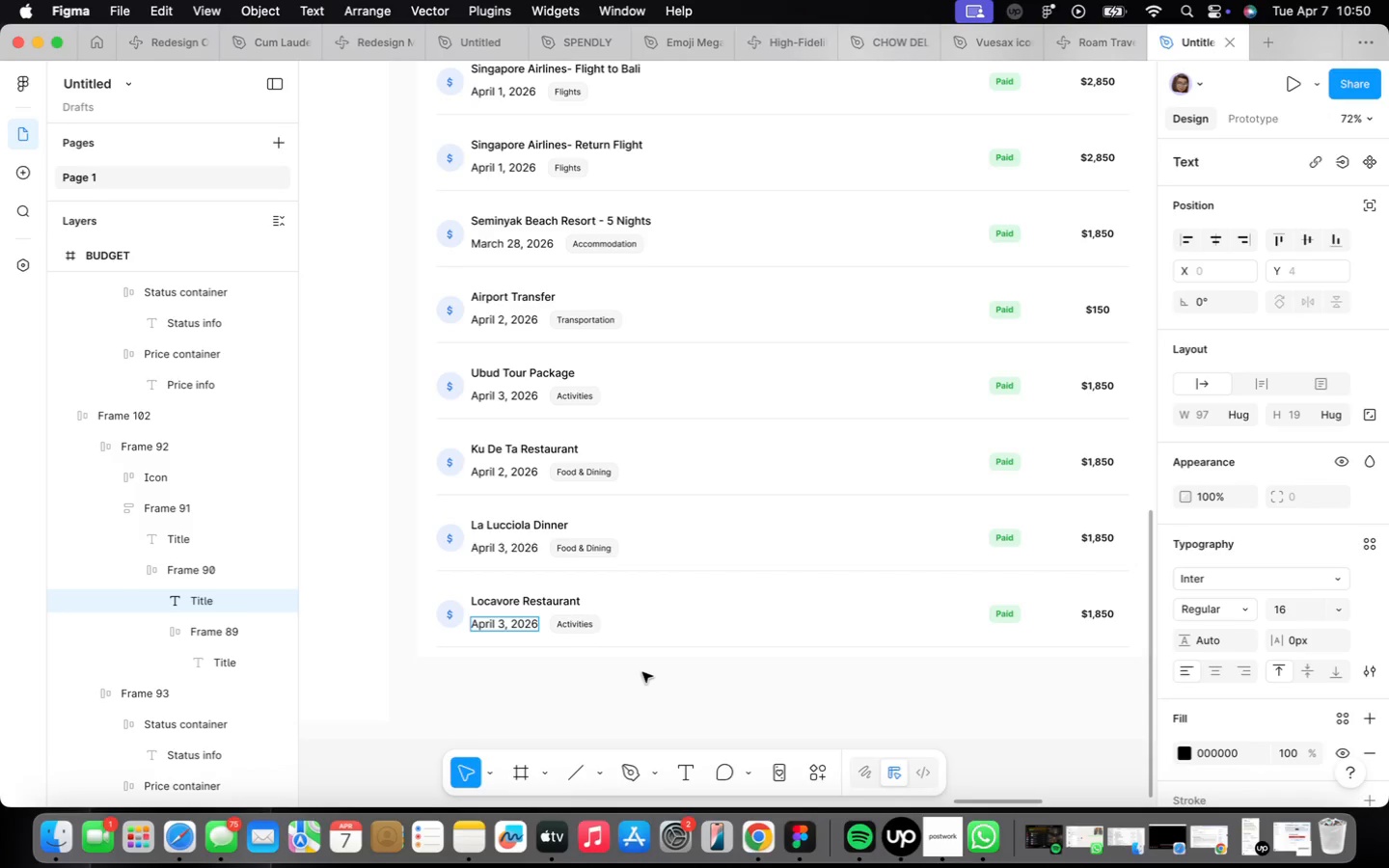 
key(Backspace)
 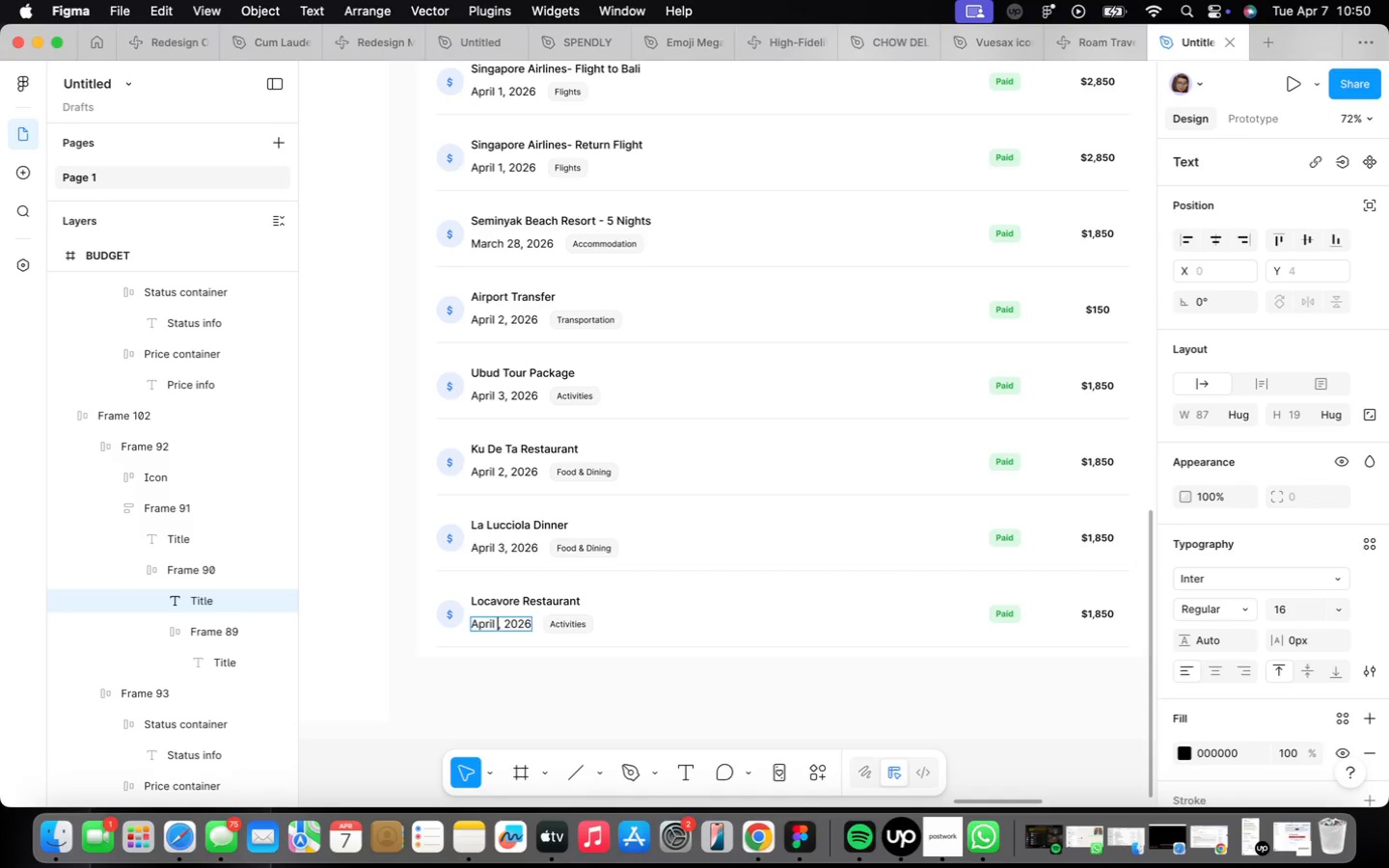 
key(4)
 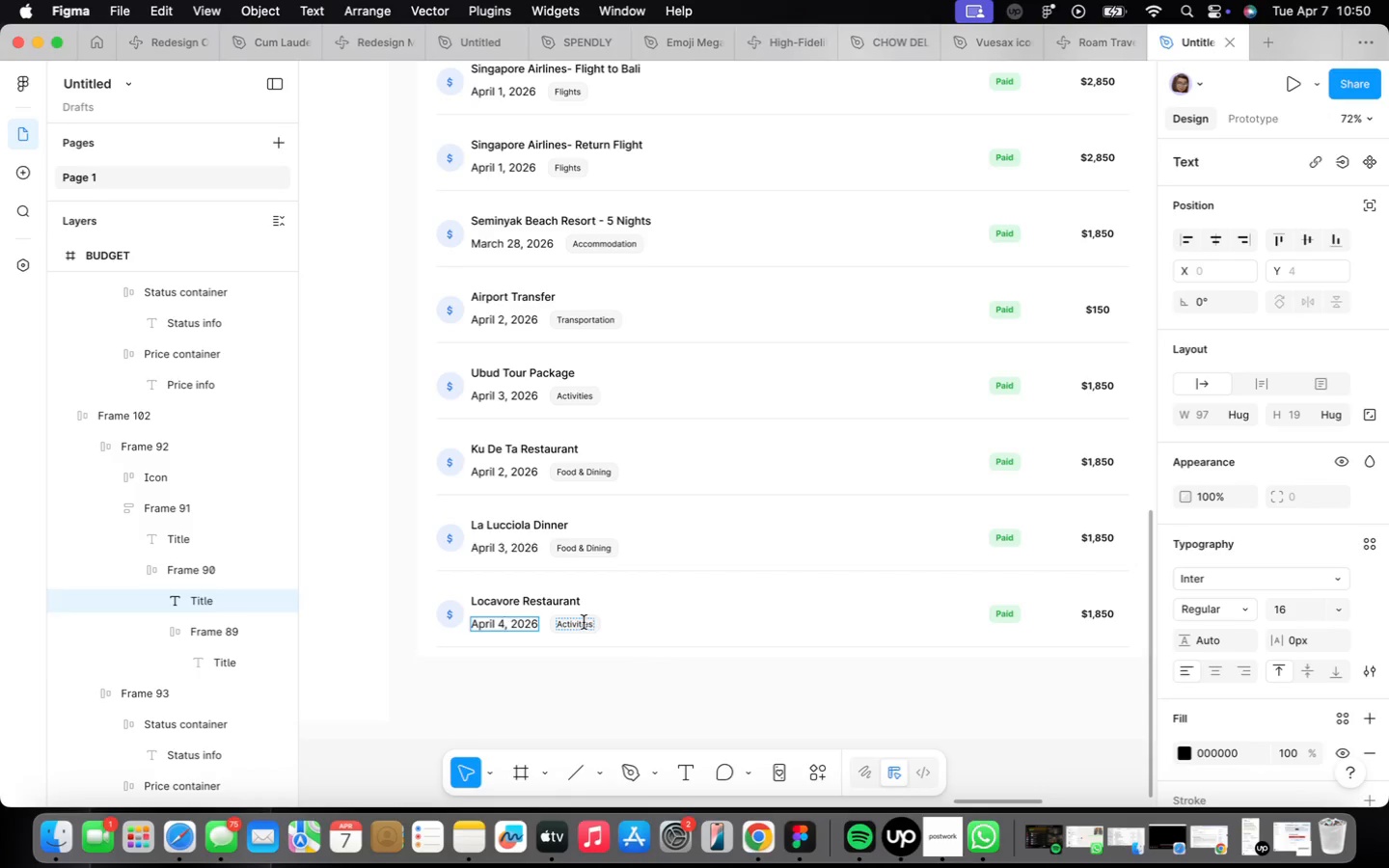 
type(Food & Dining)
 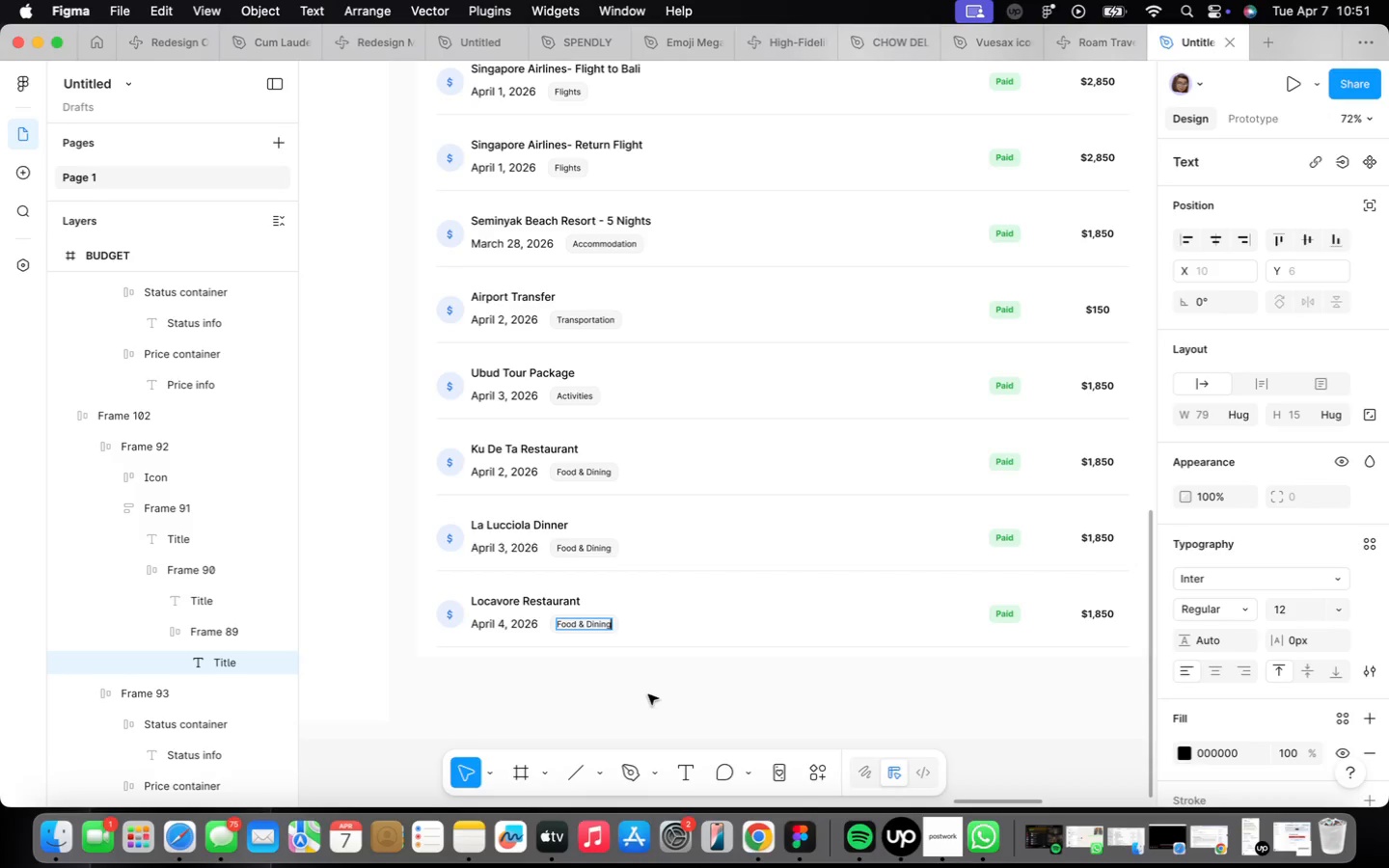 
double_click([647, 693])
 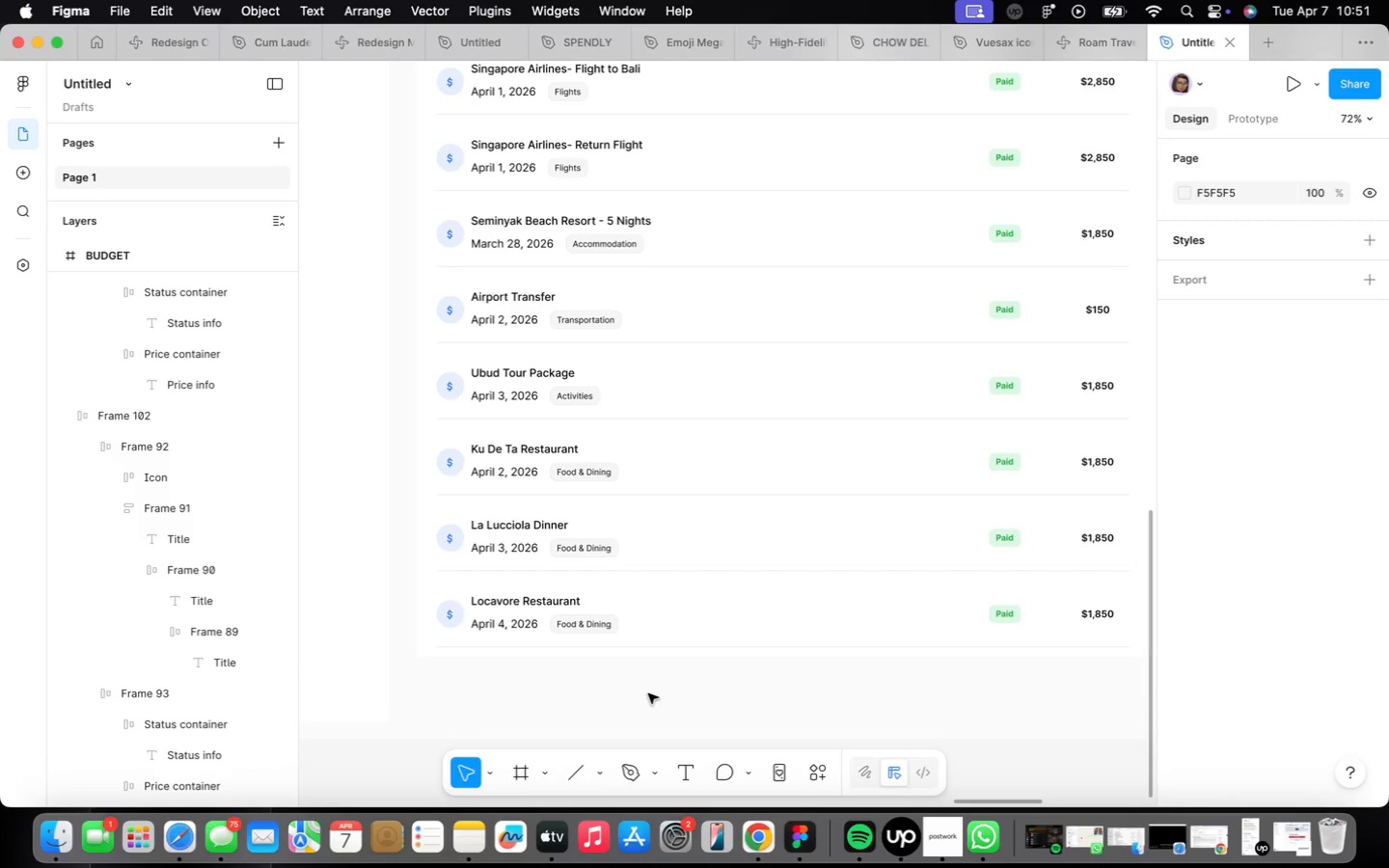 
scroll: coordinate [649, 528], scroll_direction: down, amount: 12.0
 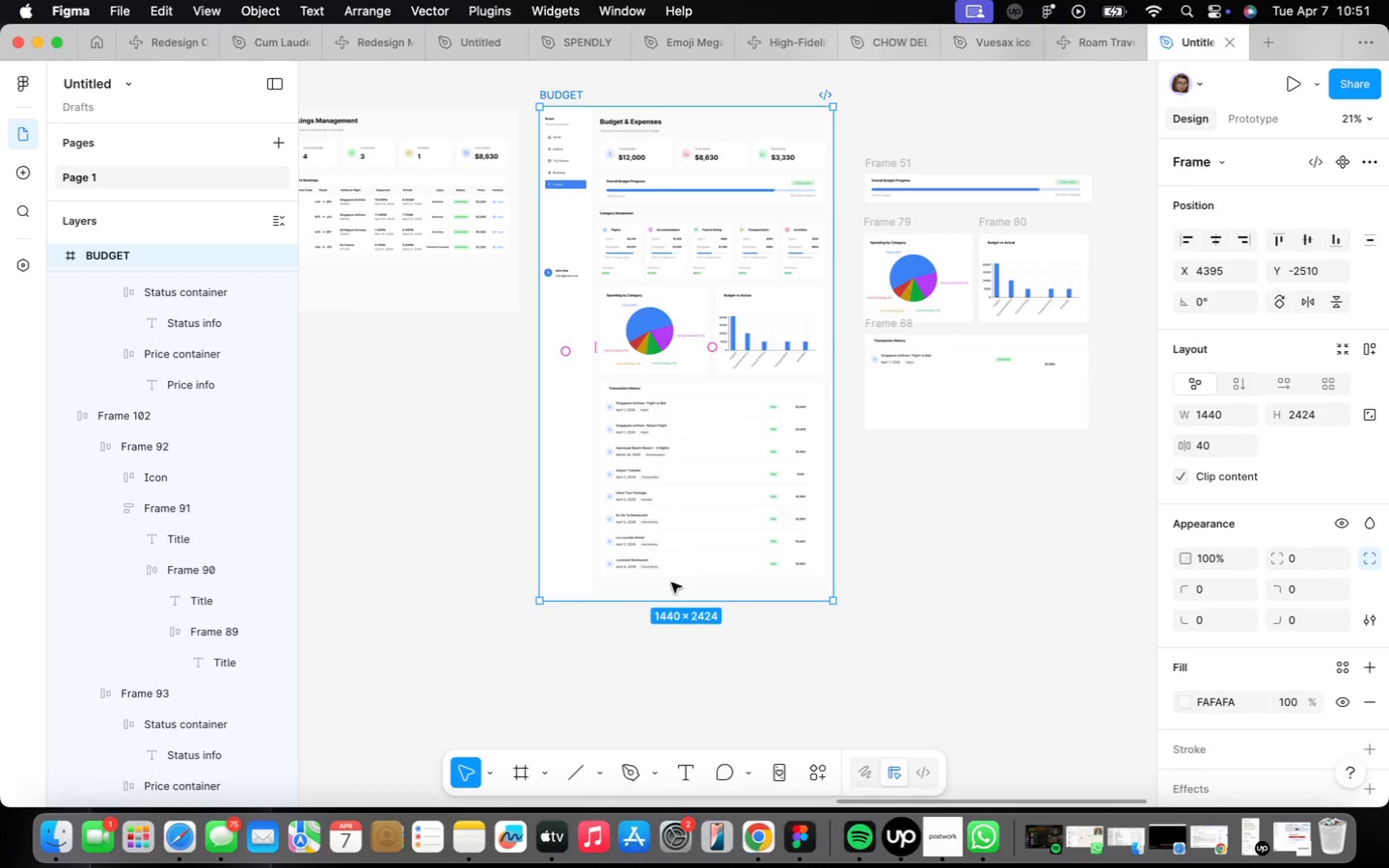 
scroll: coordinate [611, 595], scroll_direction: up, amount: 5.0
 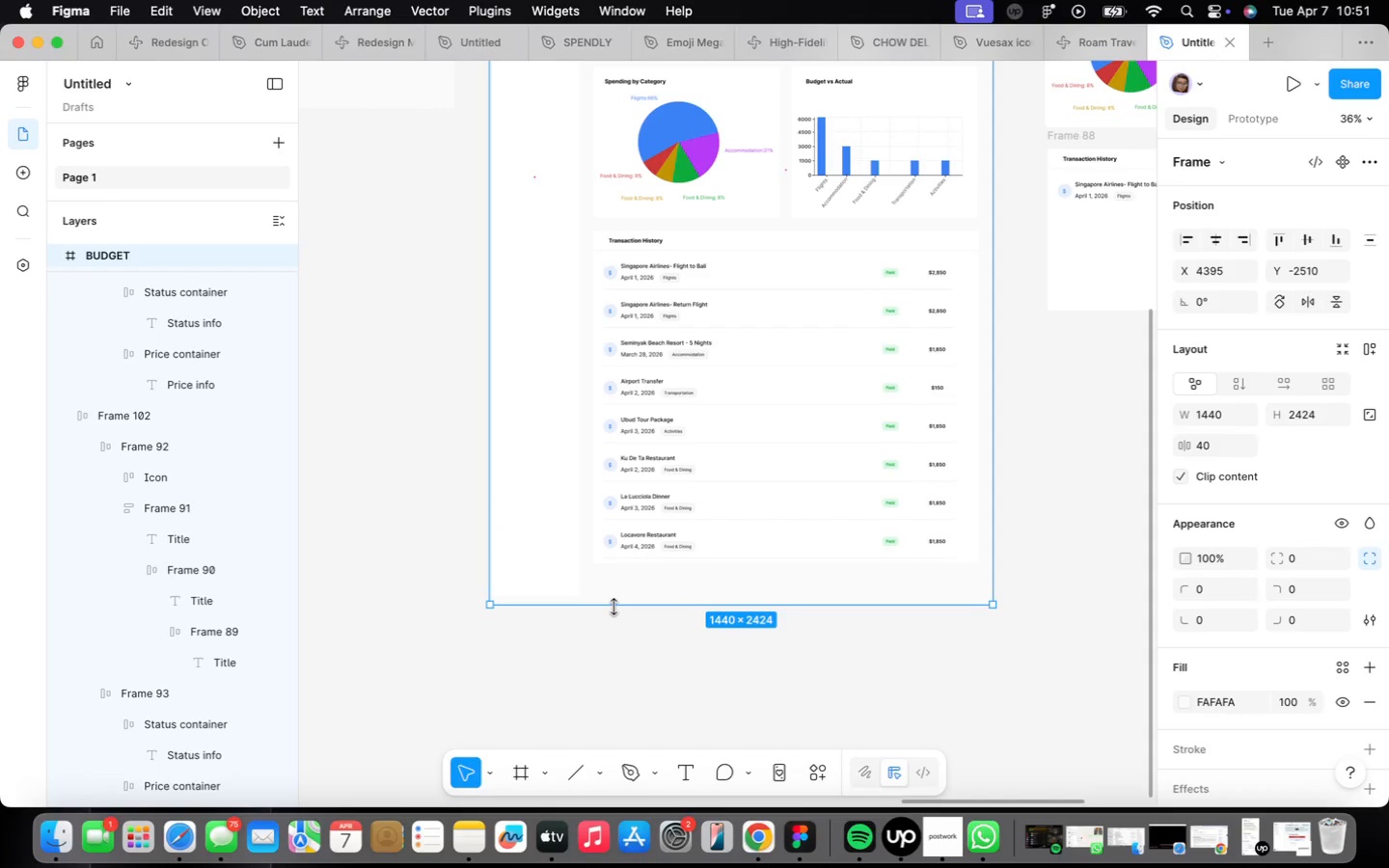 
left_click_drag(start_coordinate=[614, 606], to_coordinate=[638, 637])
 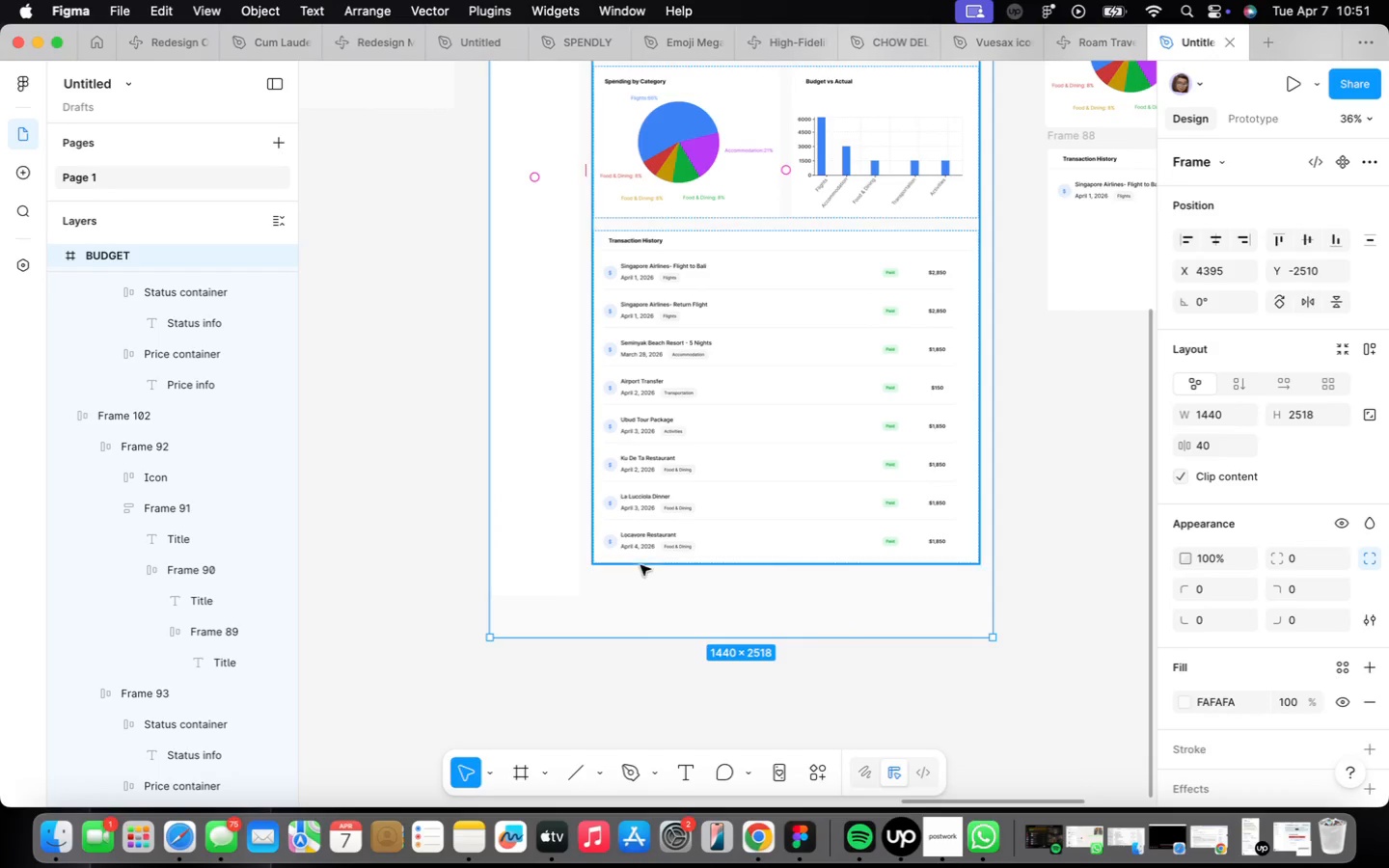 
left_click([641, 556])
 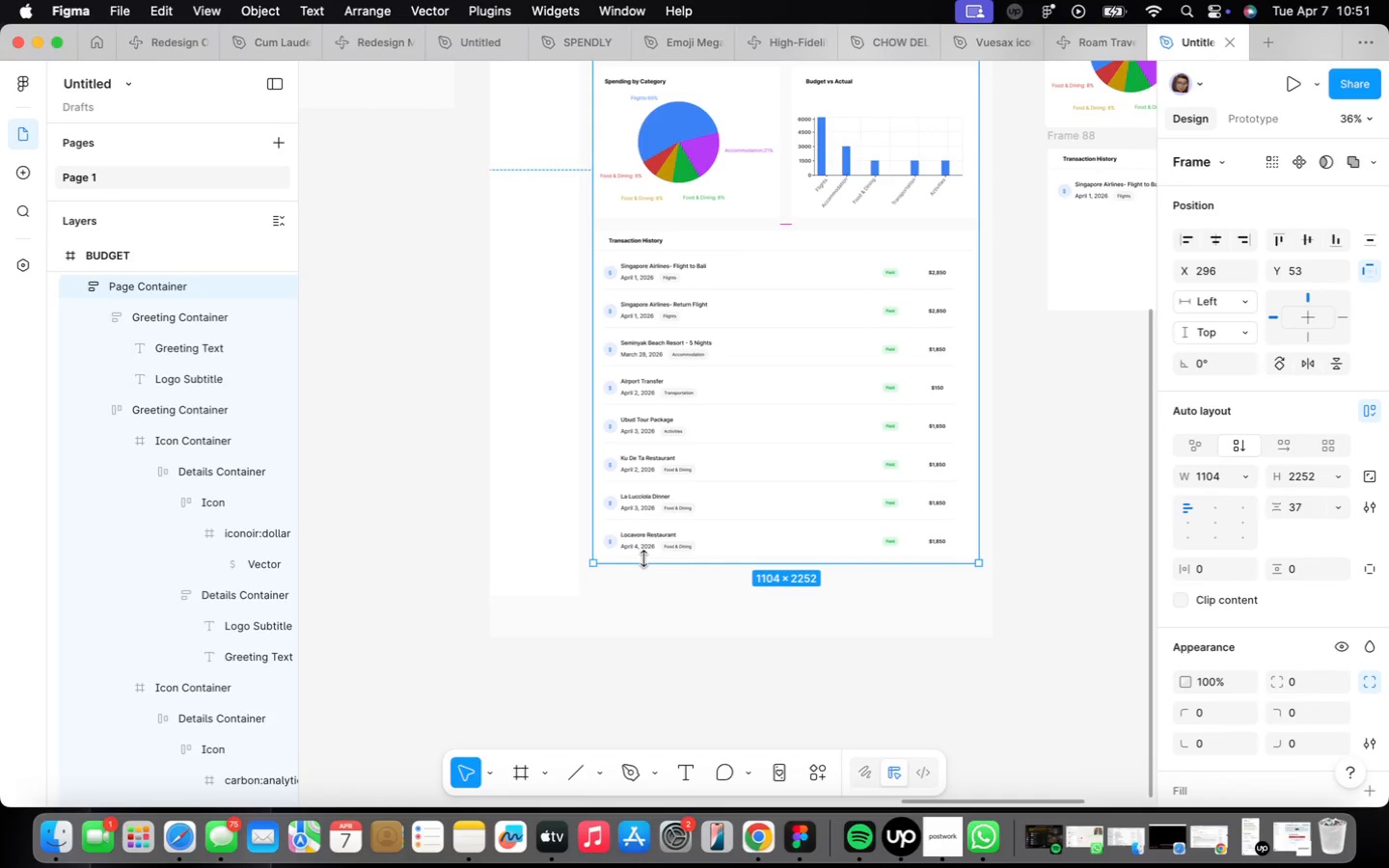 
left_click_drag(start_coordinate=[643, 558], to_coordinate=[665, 605])
 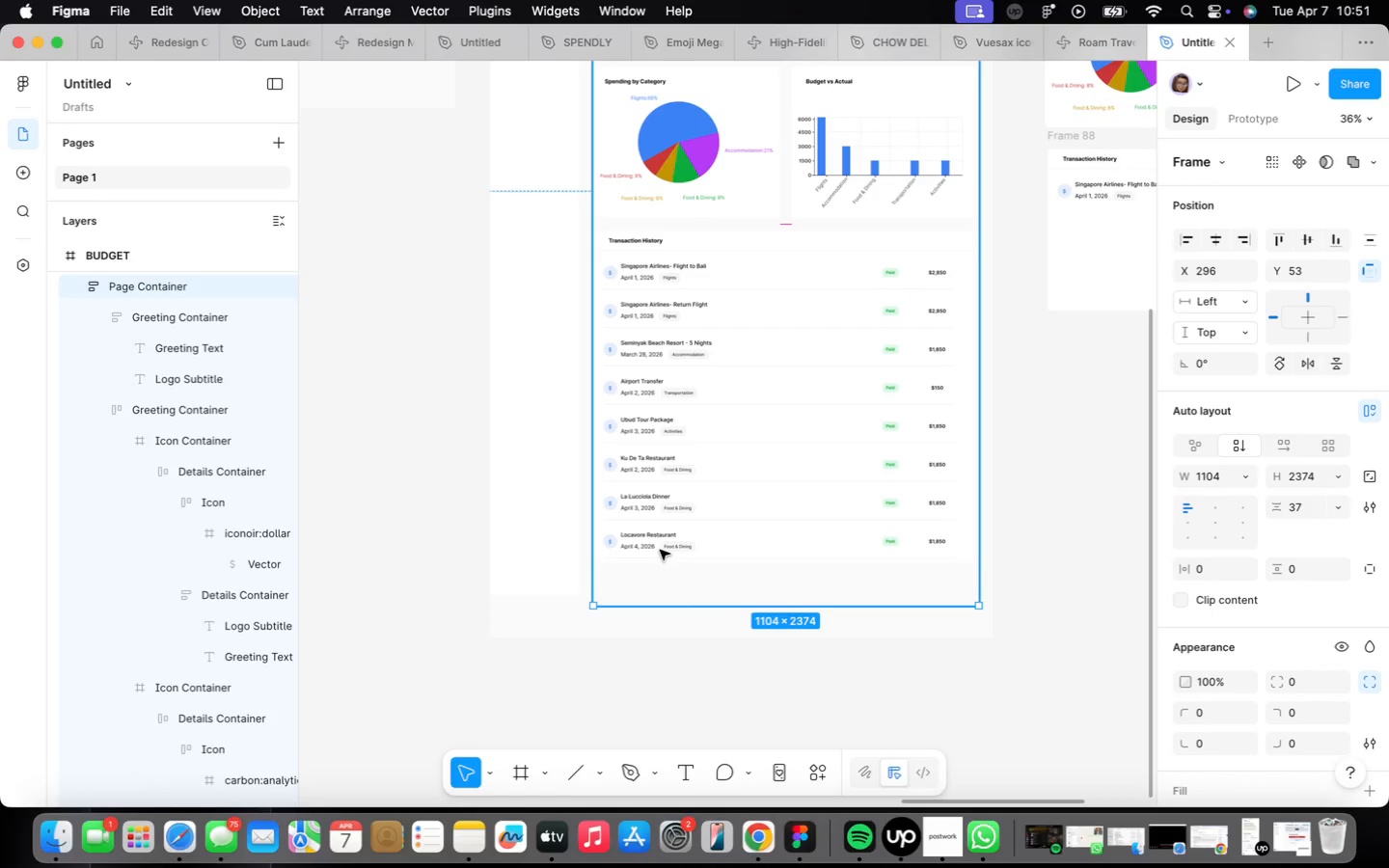 
double_click([660, 549])
 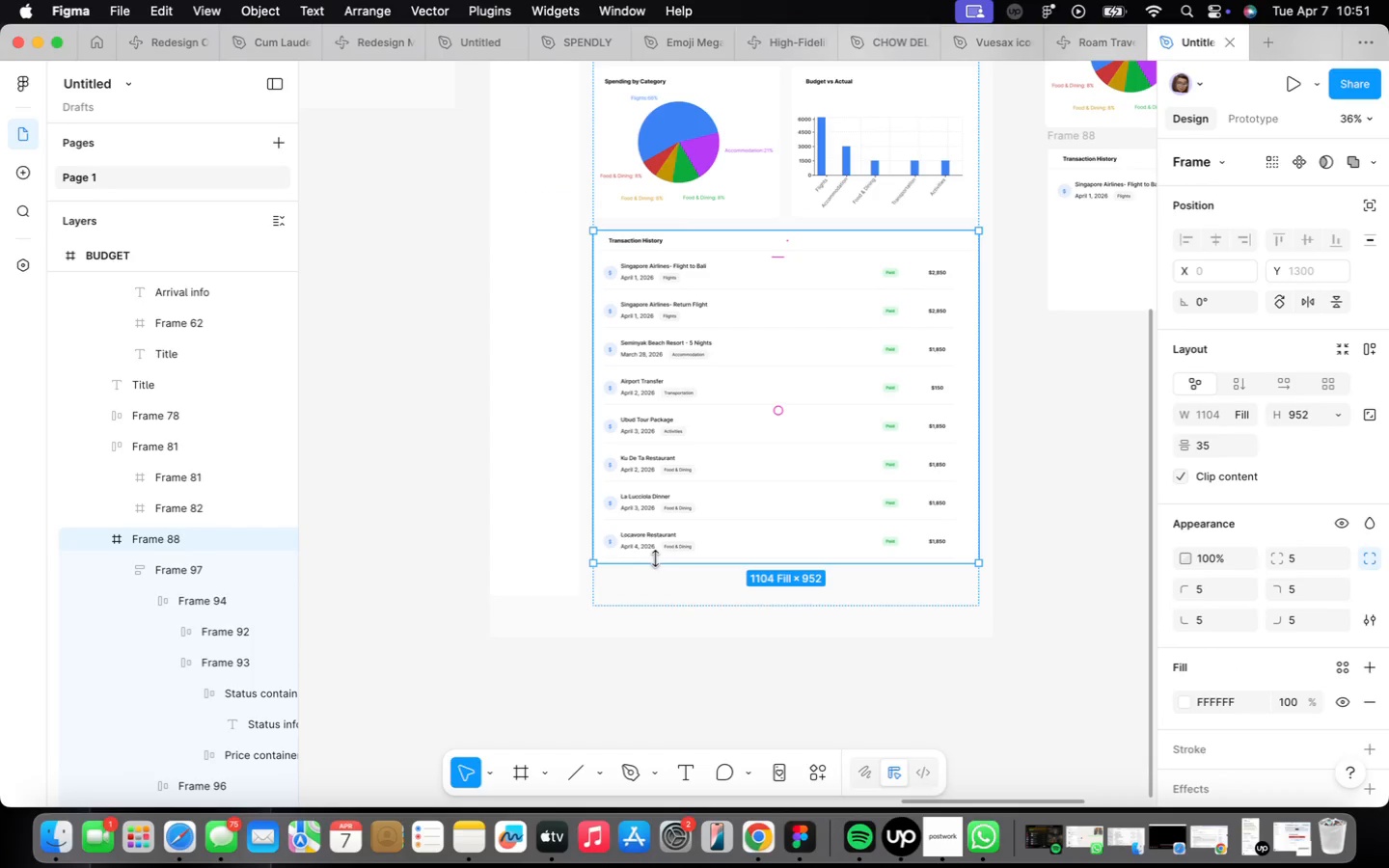 
left_click_drag(start_coordinate=[655, 557], to_coordinate=[669, 601])
 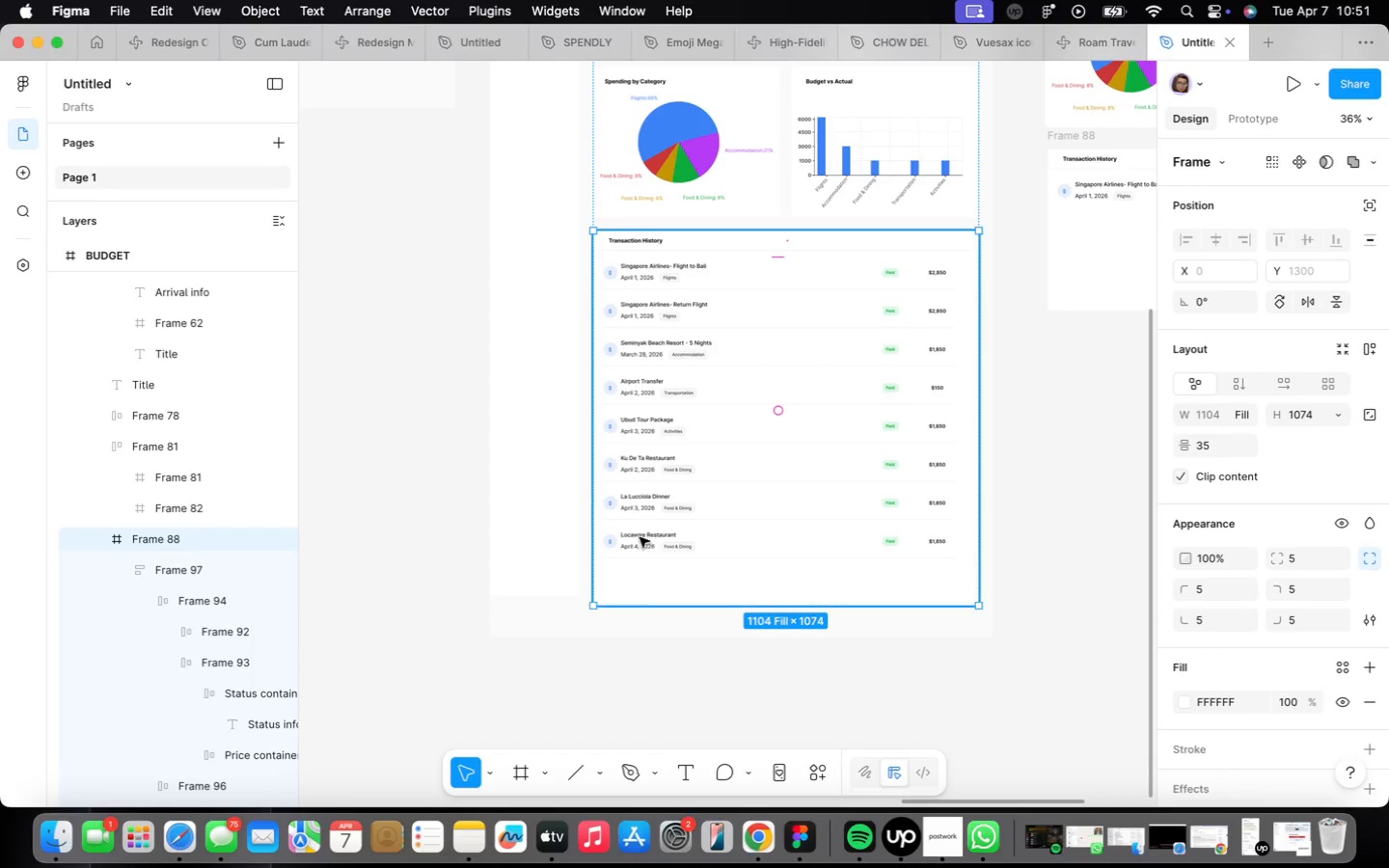 
left_click([639, 532])
 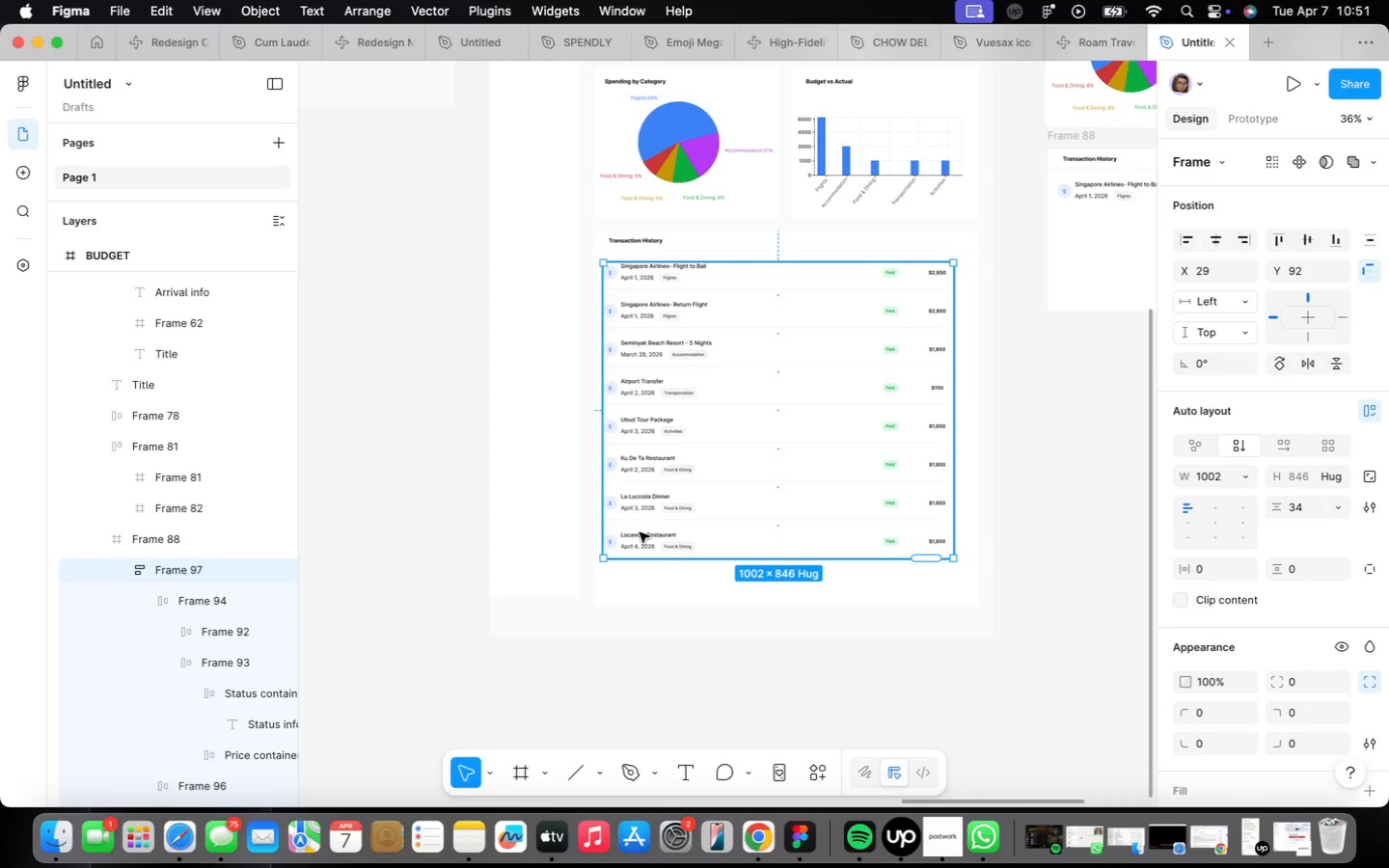 
left_click([640, 532])
 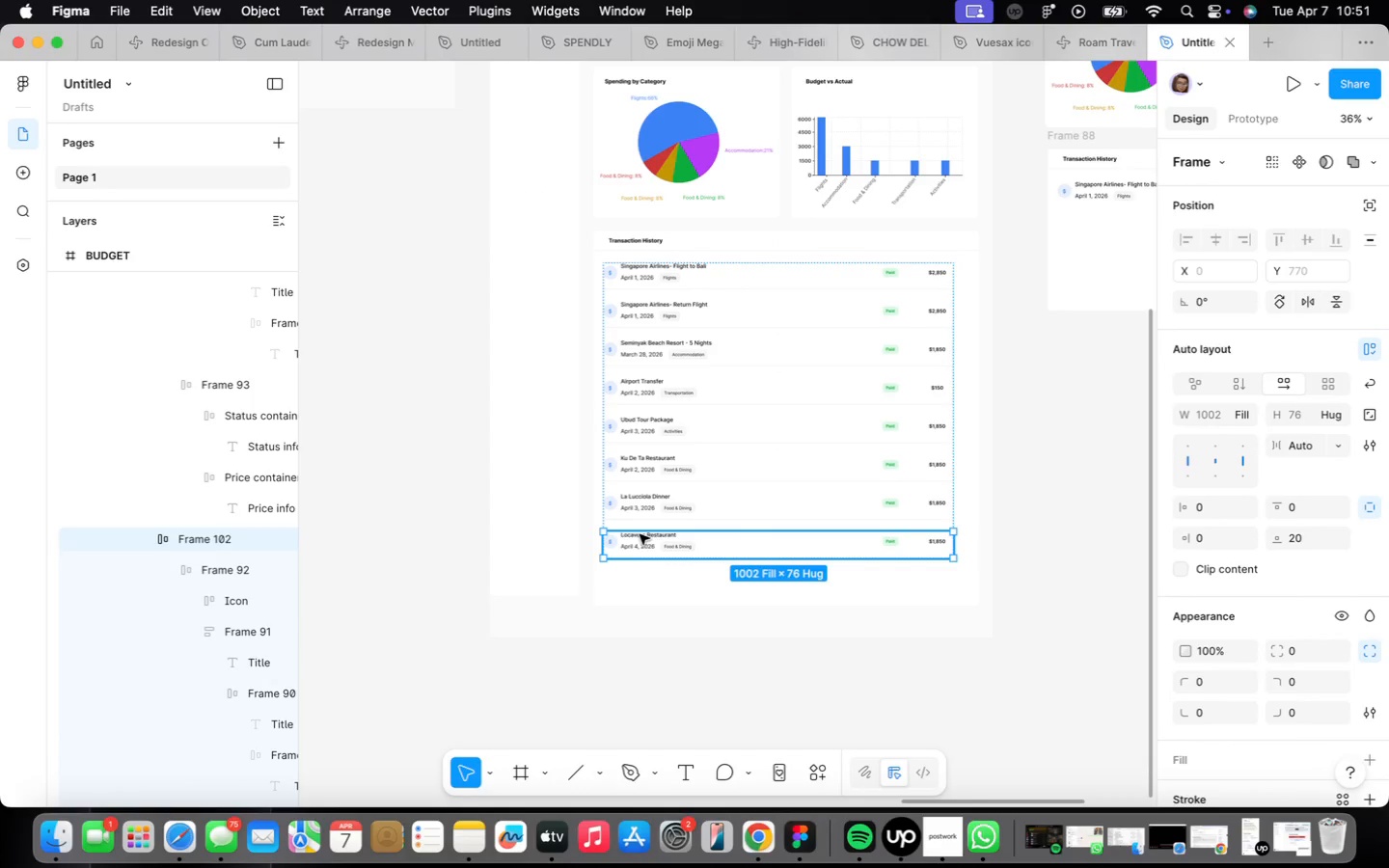 
key(Meta+CommandLeft)
 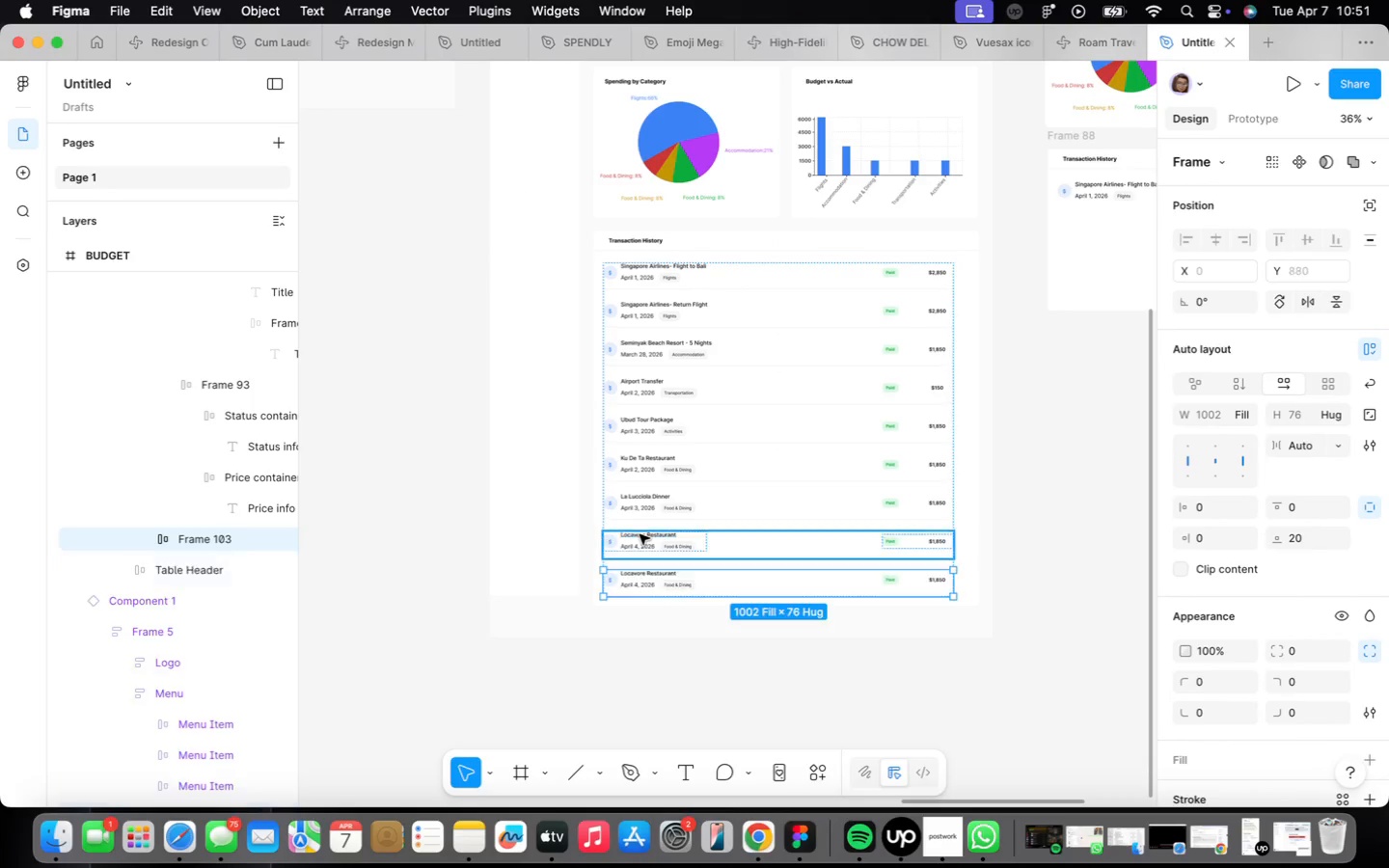 
key(Meta+D)
 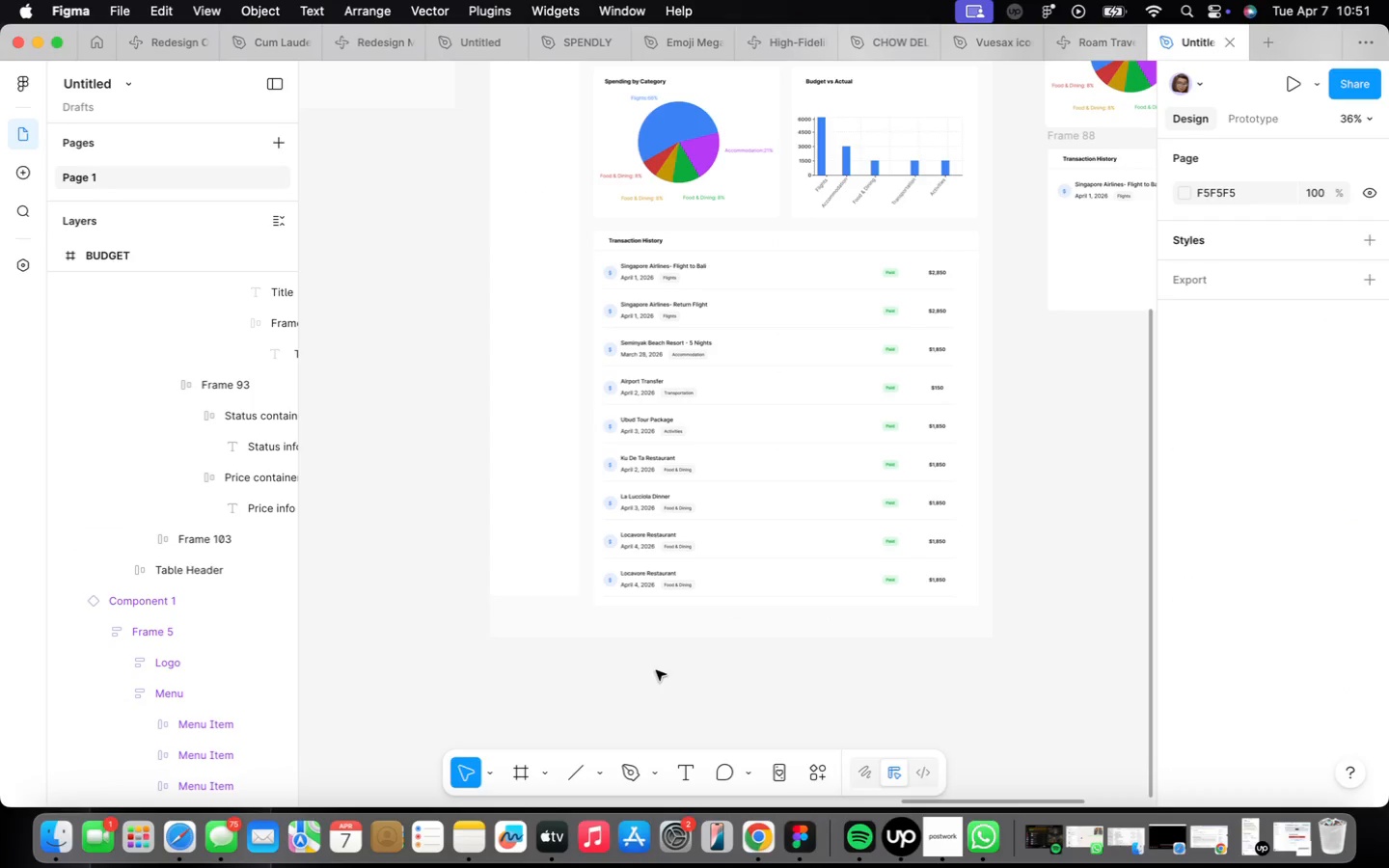 
scroll: coordinate [626, 611], scroll_direction: up, amount: 5.0
 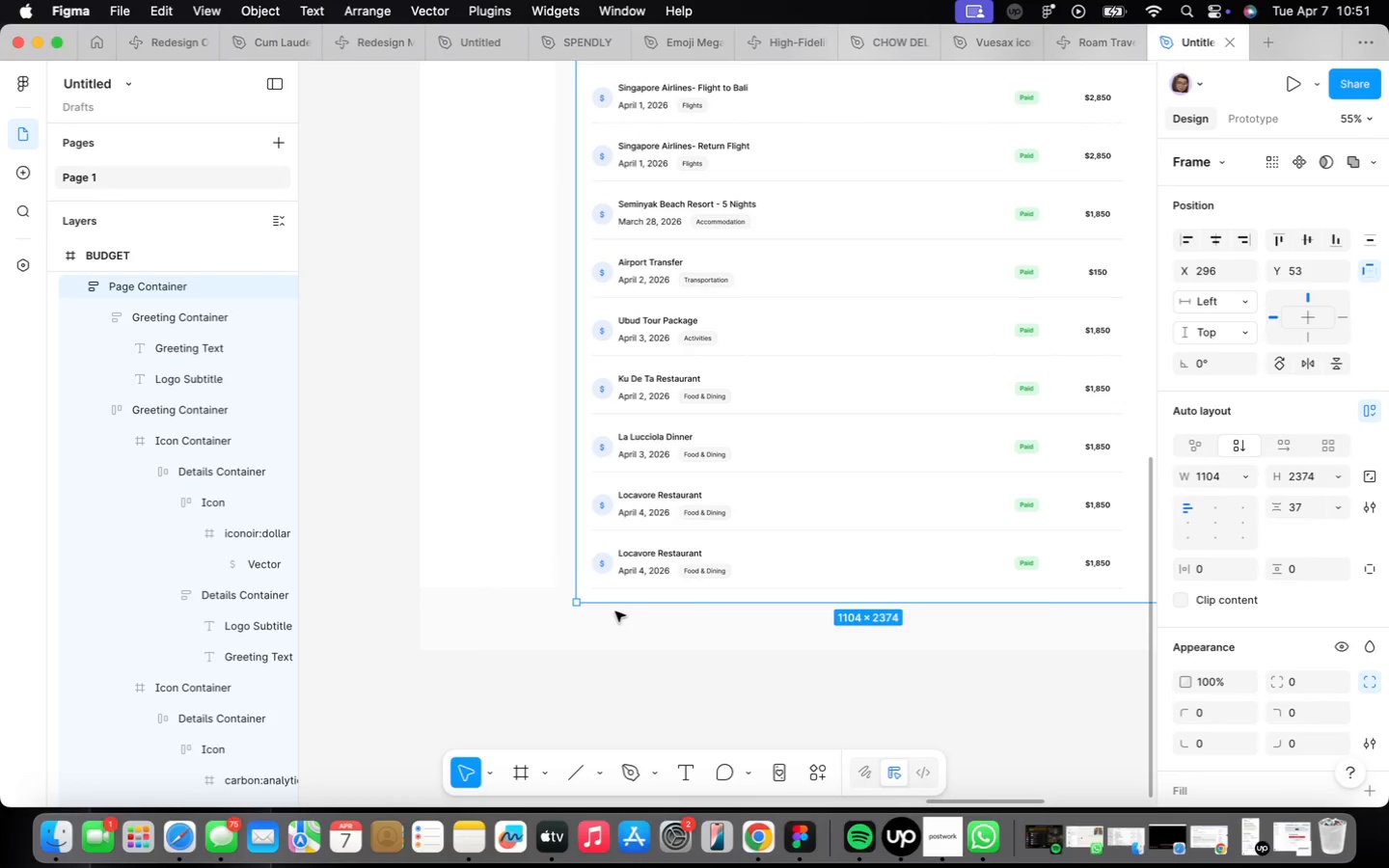 
left_click_drag(start_coordinate=[616, 600], to_coordinate=[622, 610])
 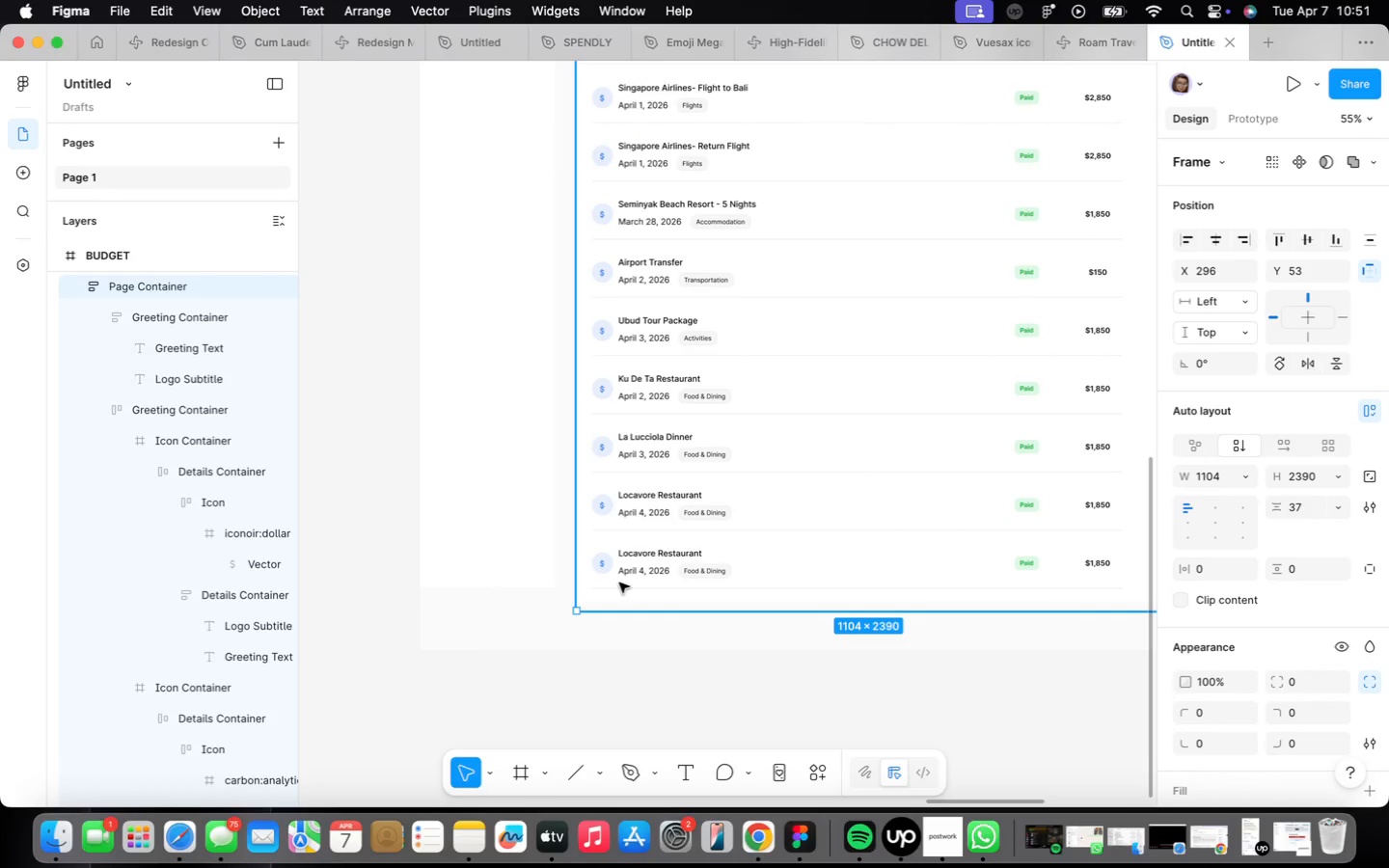 
double_click([619, 583])
 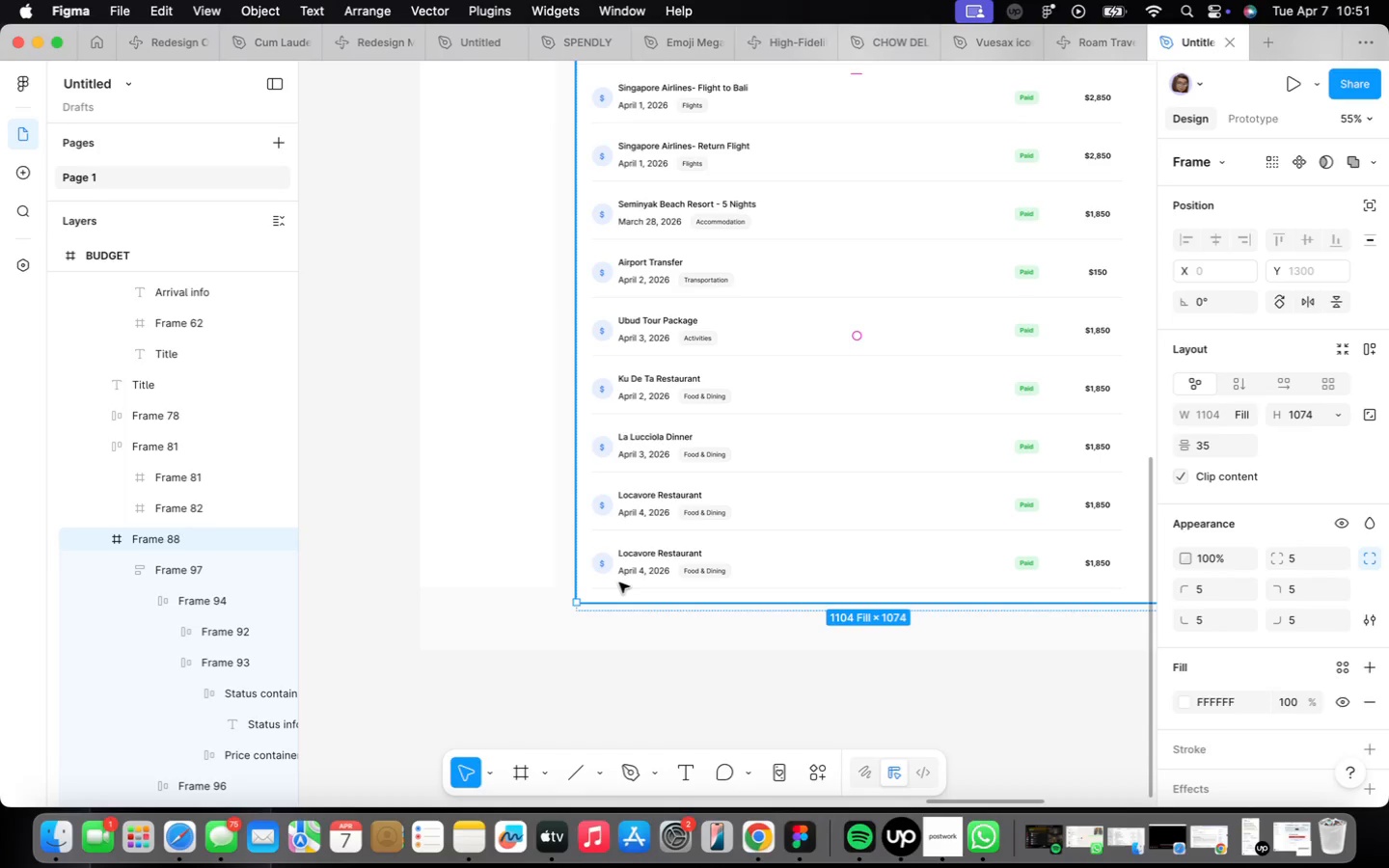 
left_click([619, 583])
 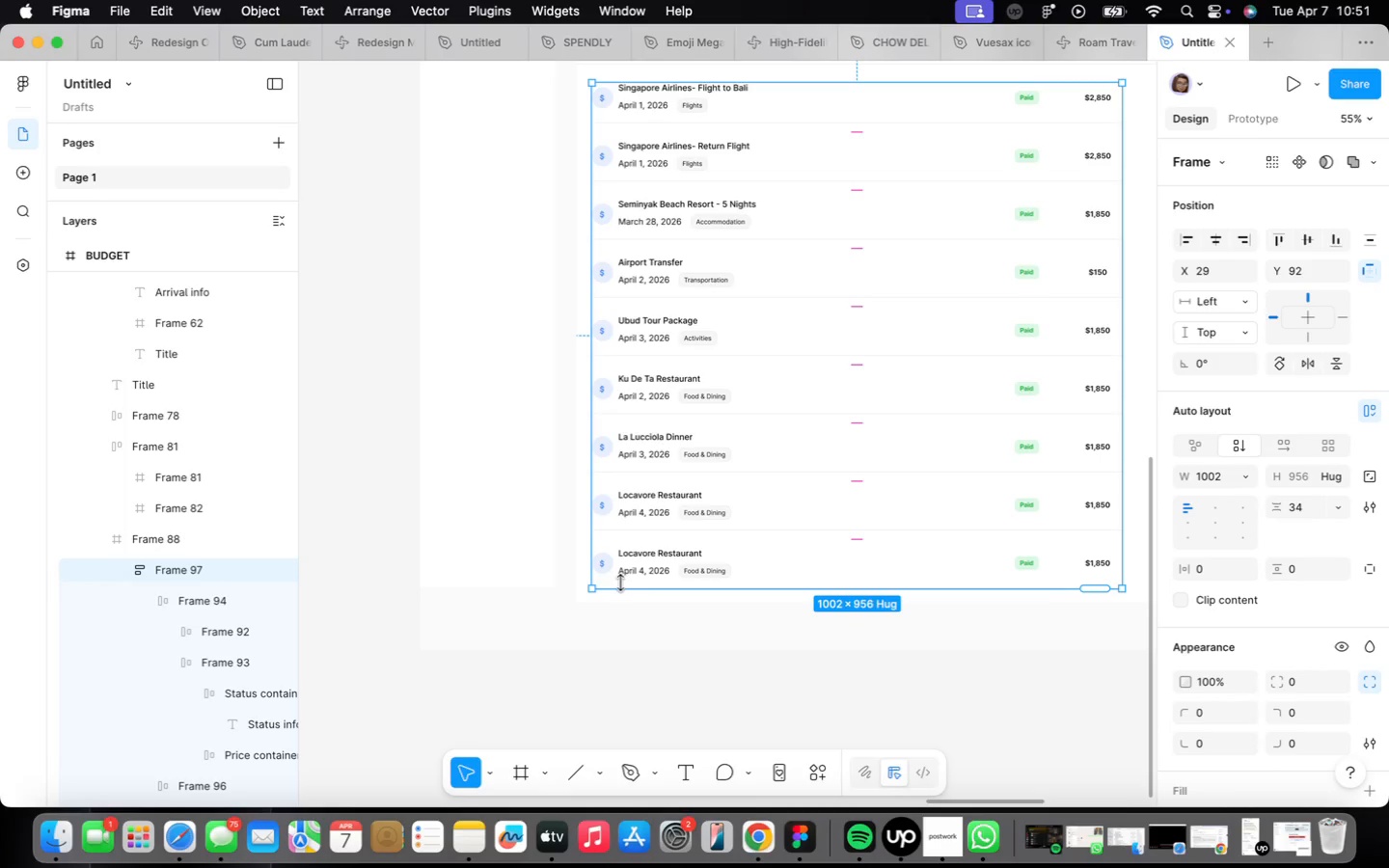 
left_click([624, 556])
 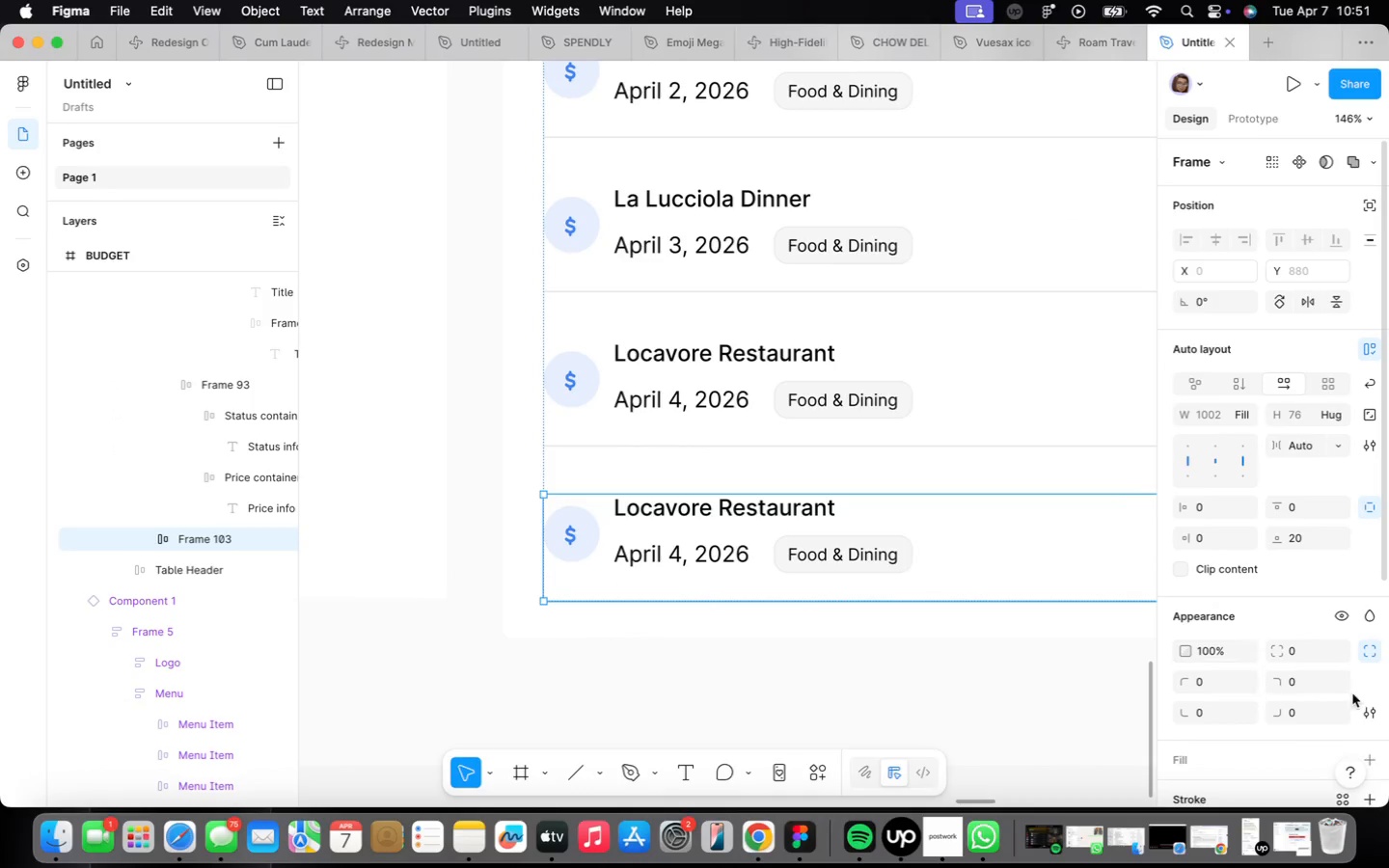 
scroll: coordinate [620, 582], scroll_direction: up, amount: 14.0
 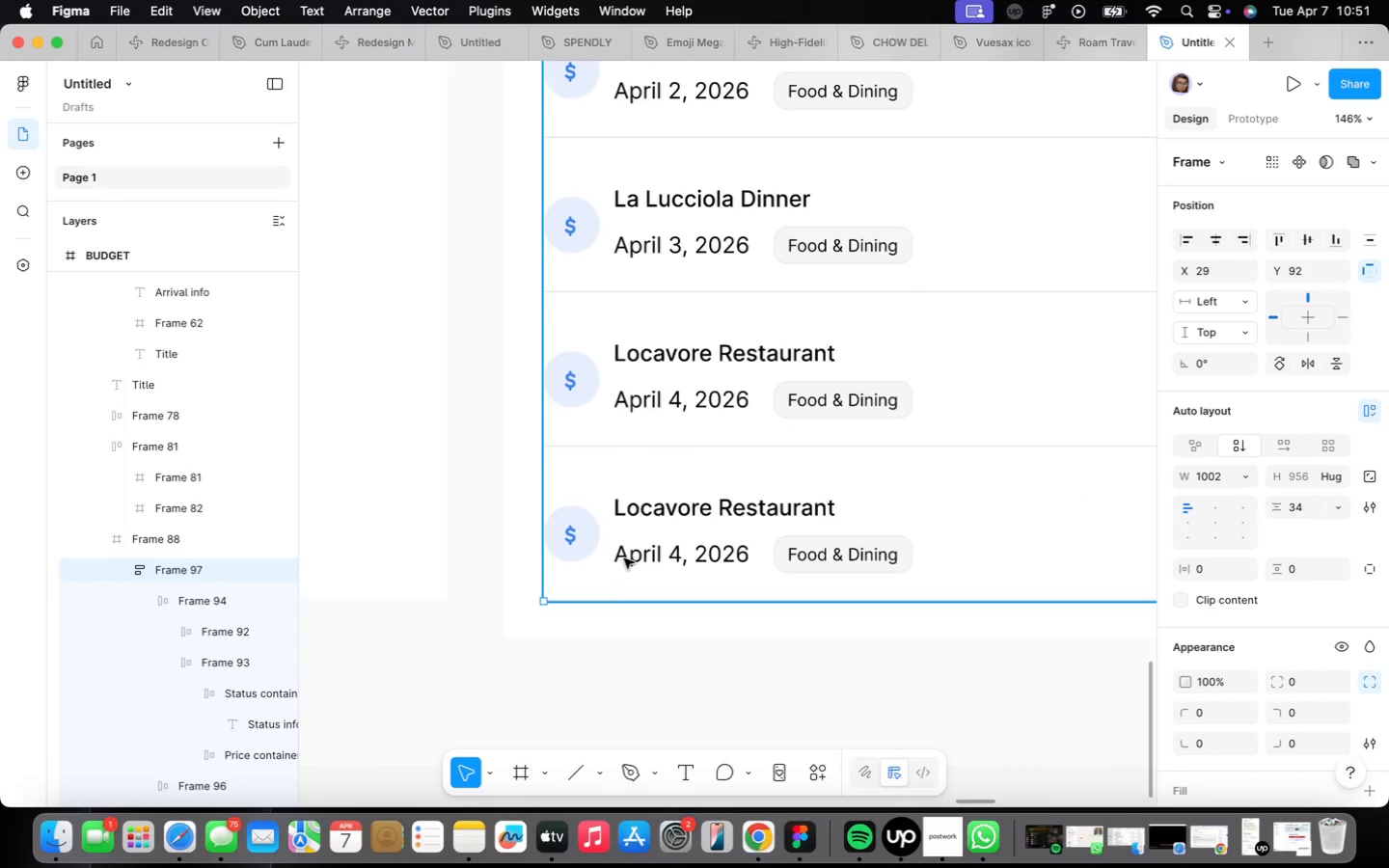 
scroll: coordinate [583, 529], scroll_direction: down, amount: 32.0
 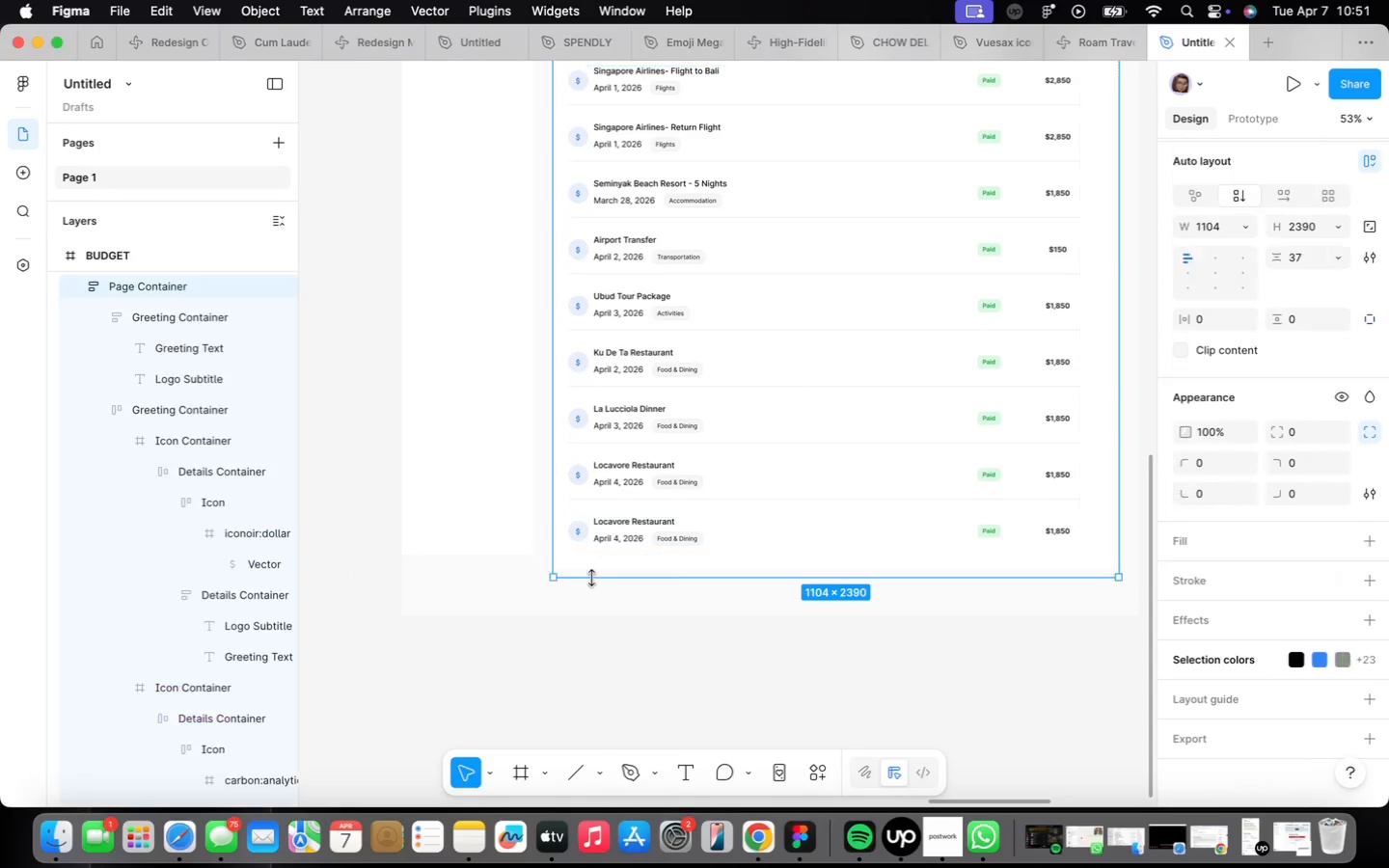 
double_click([588, 566])
 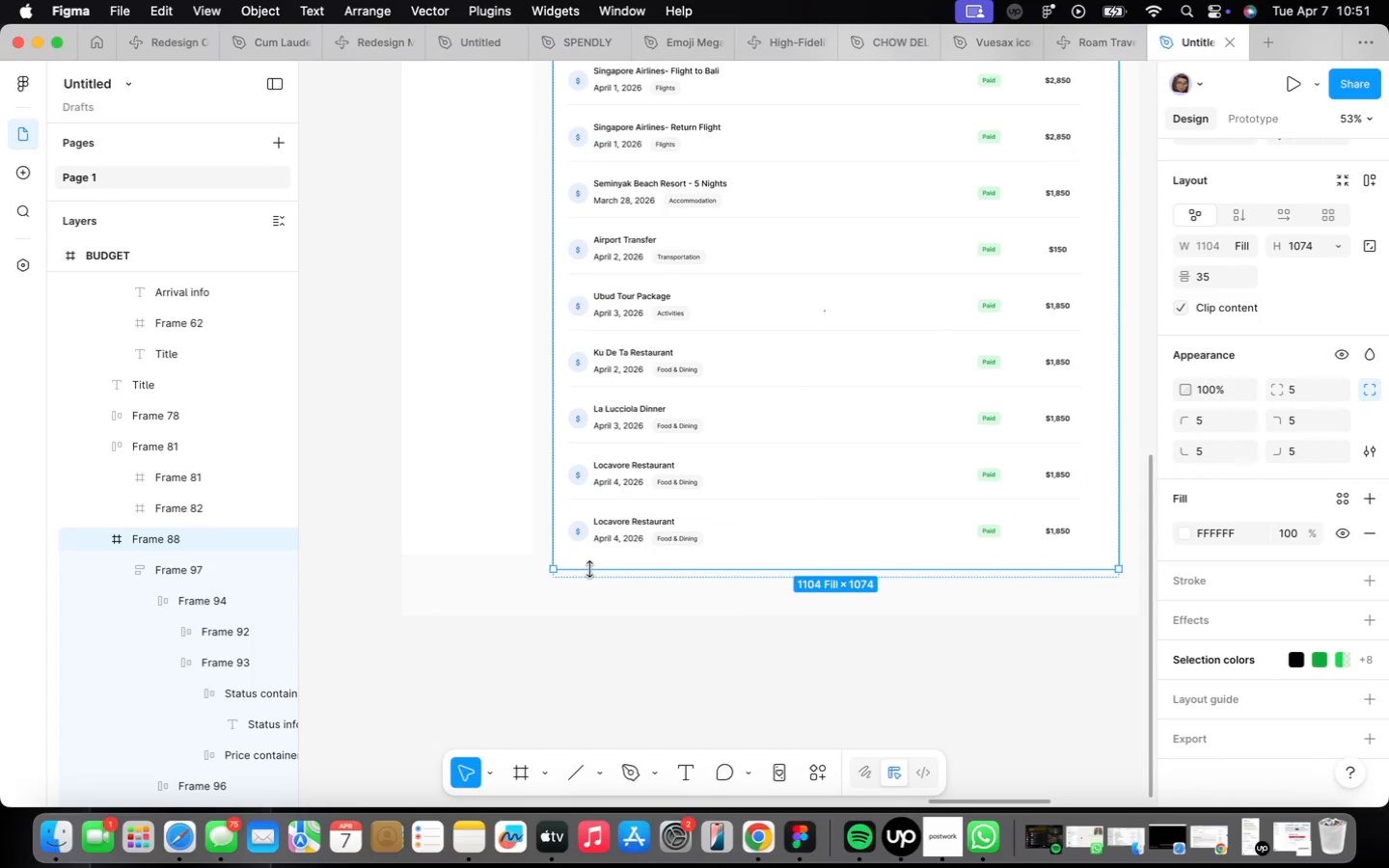 
left_click_drag(start_coordinate=[589, 568], to_coordinate=[601, 574])
 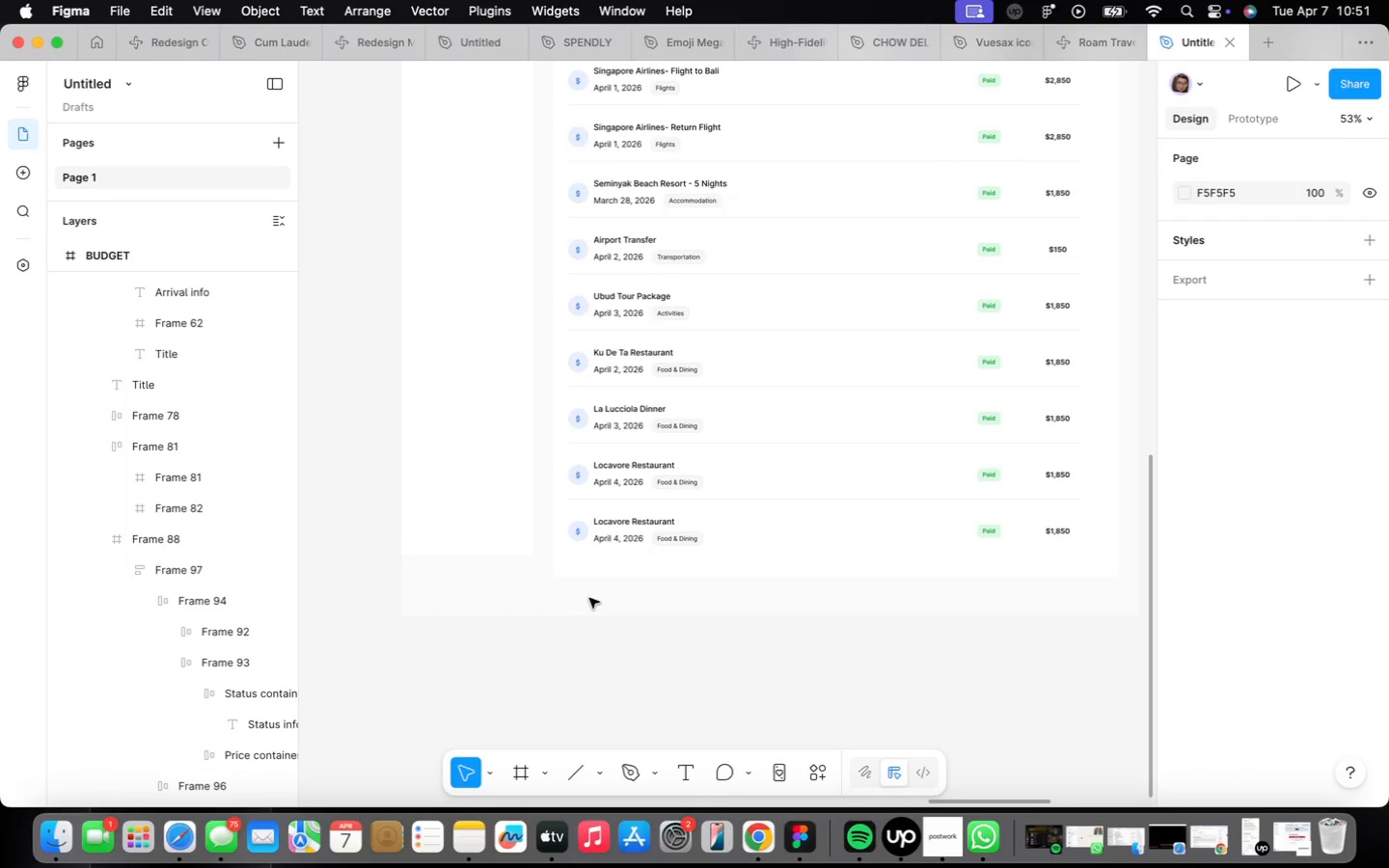 
left_click([611, 596])
 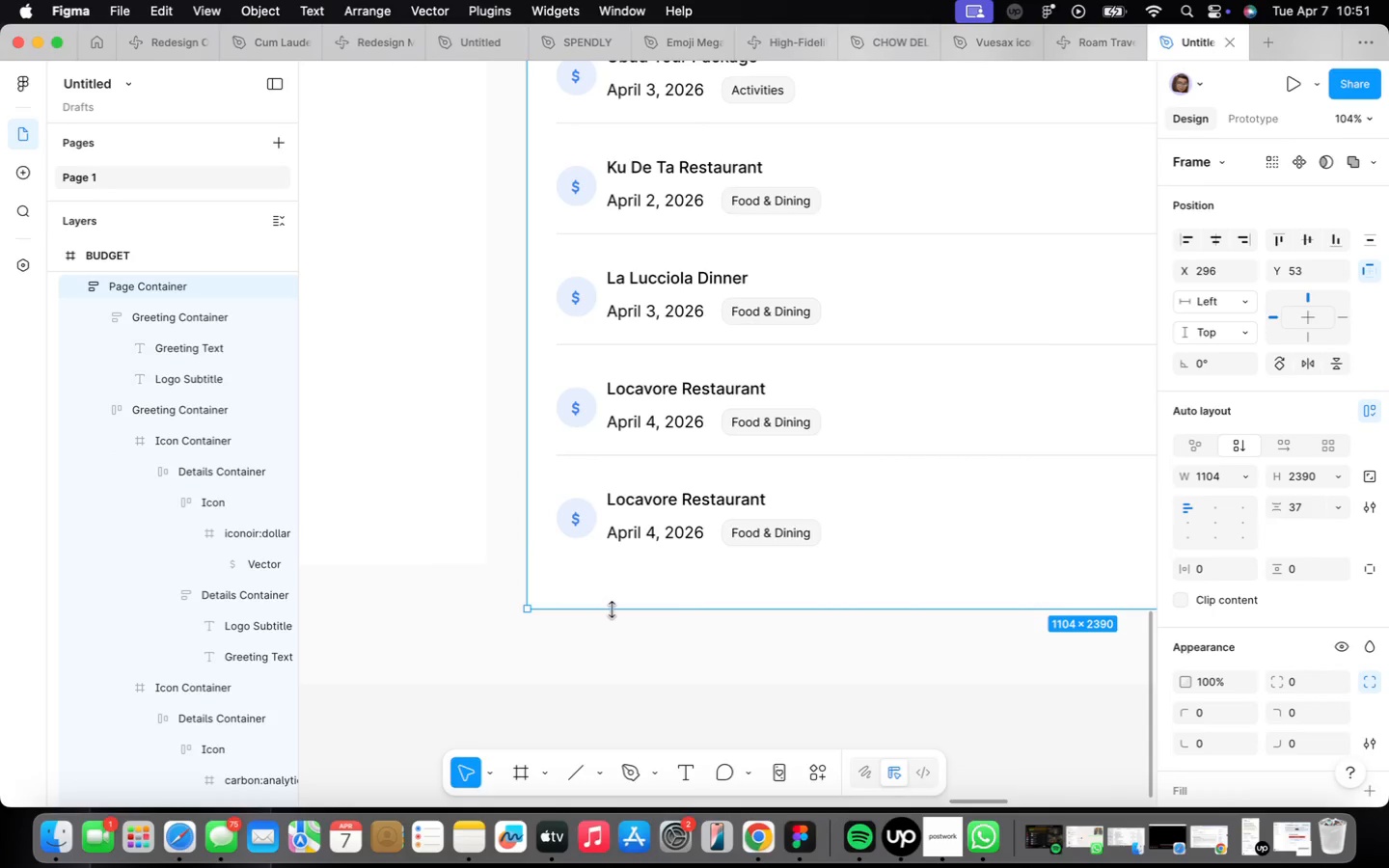 
scroll: coordinate [581, 544], scroll_direction: up, amount: 9.0
 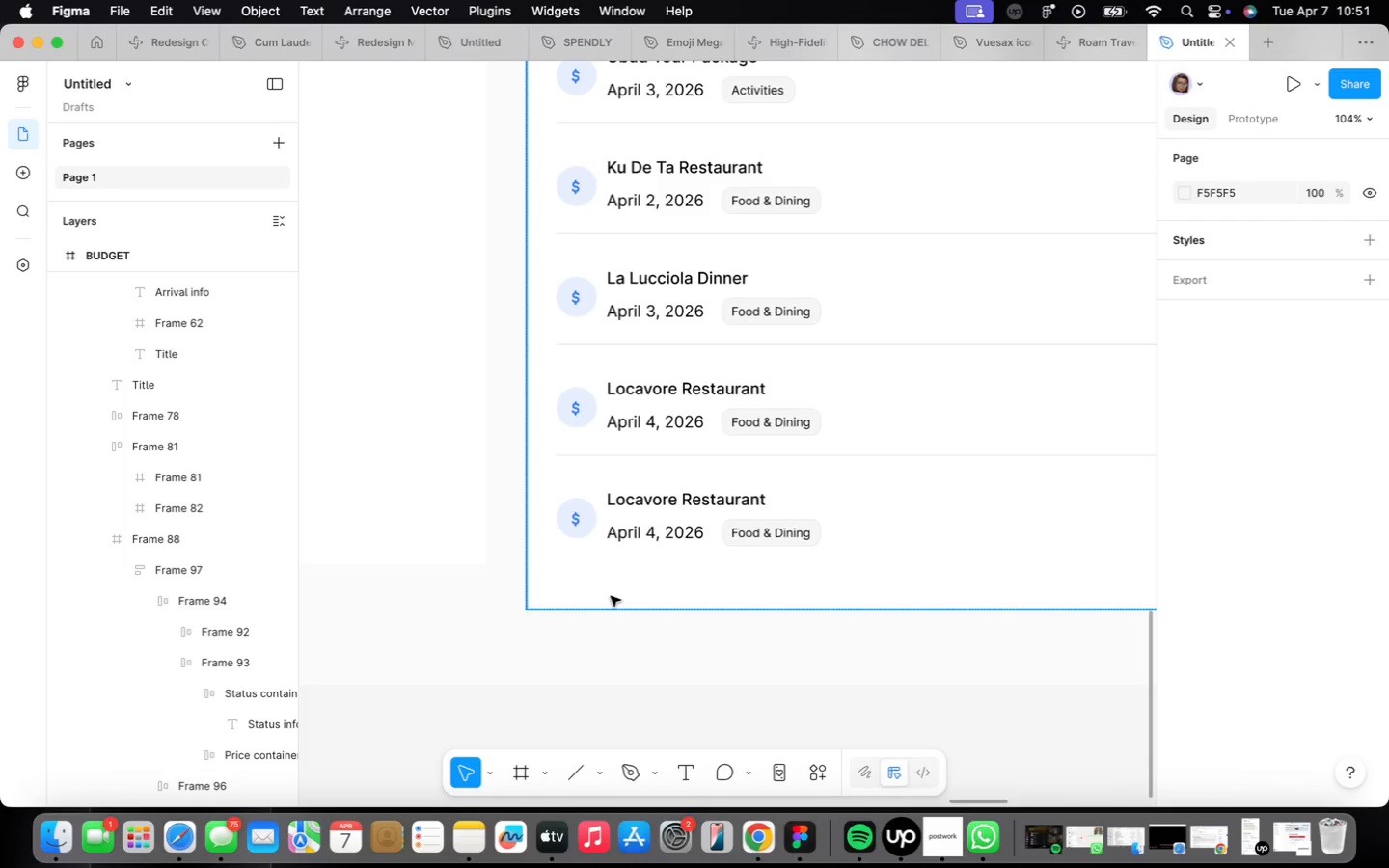 
left_click_drag(start_coordinate=[612, 609], to_coordinate=[613, 569])
 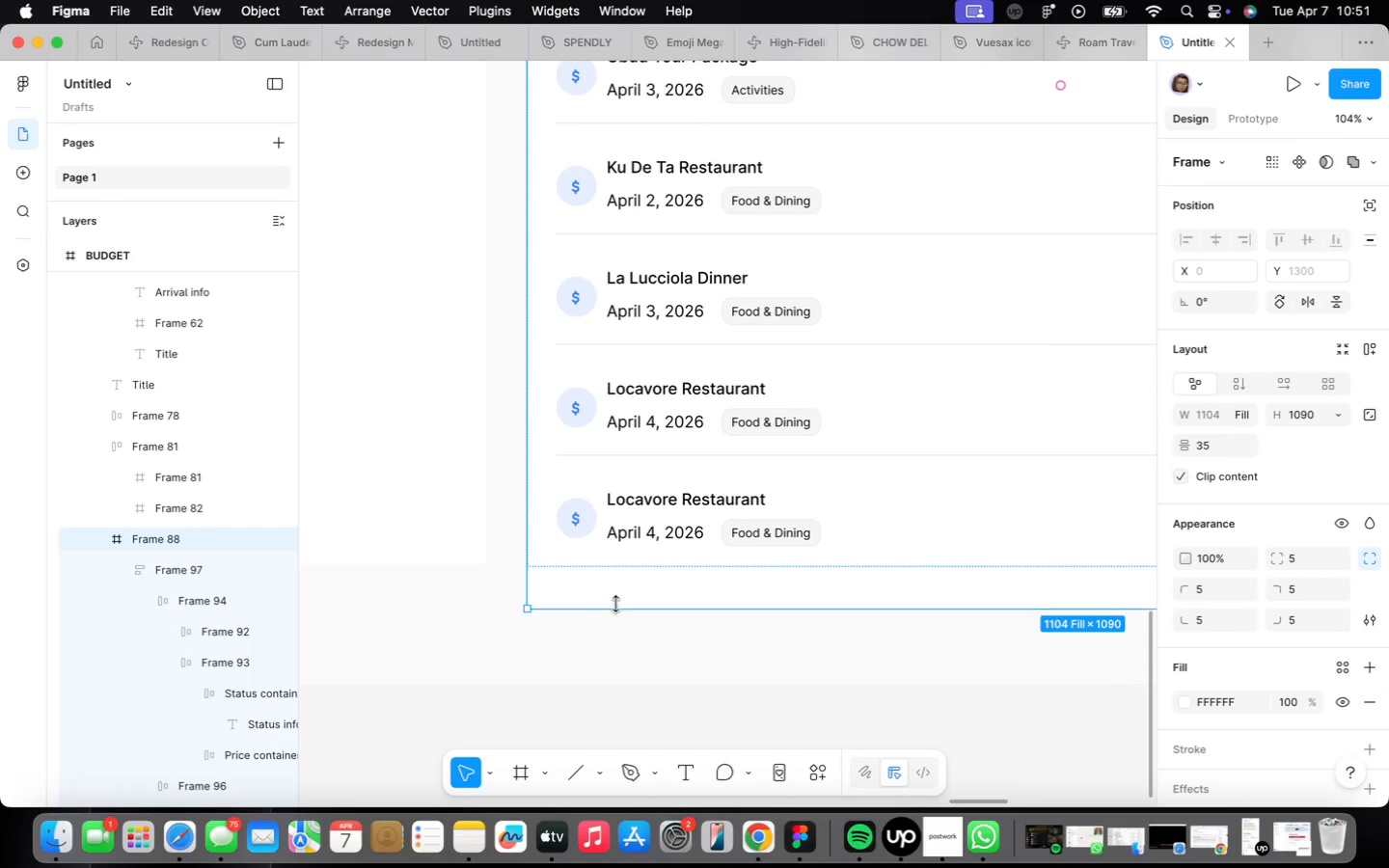 
left_click_drag(start_coordinate=[615, 611], to_coordinate=[631, 567])
 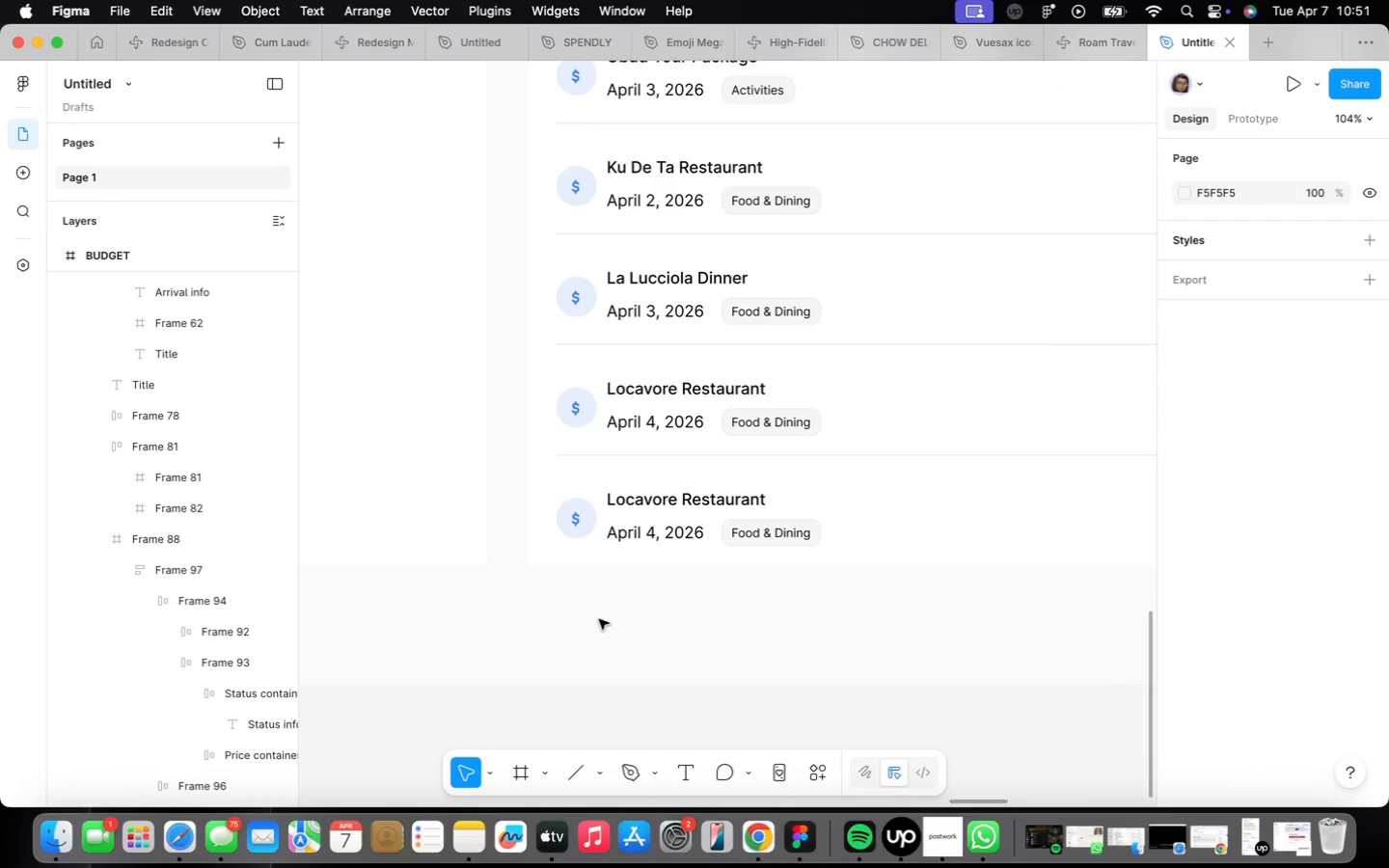 
scroll: coordinate [535, 629], scroll_direction: down, amount: 20.0
 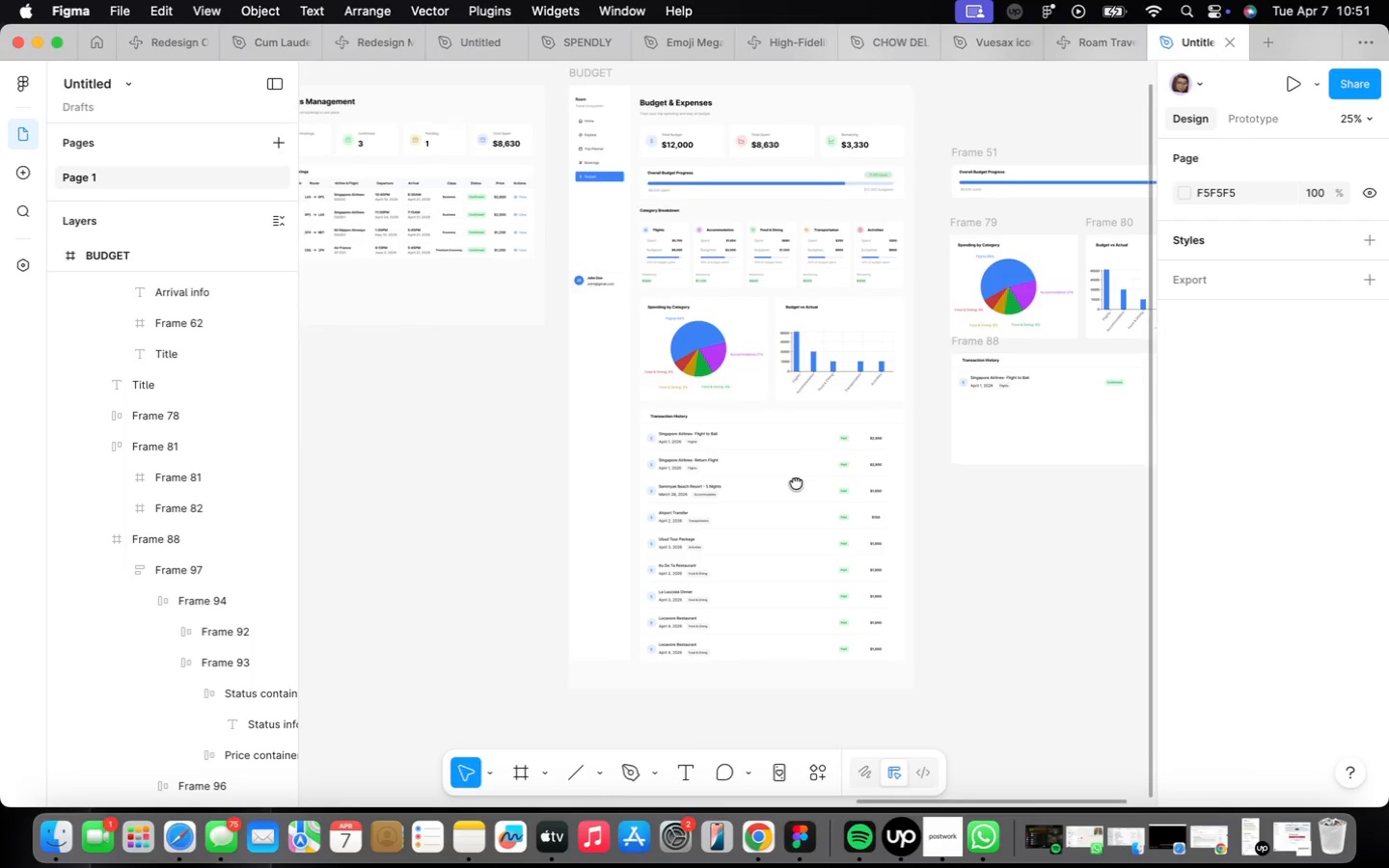 
scroll: coordinate [669, 576], scroll_direction: up, amount: 22.0
 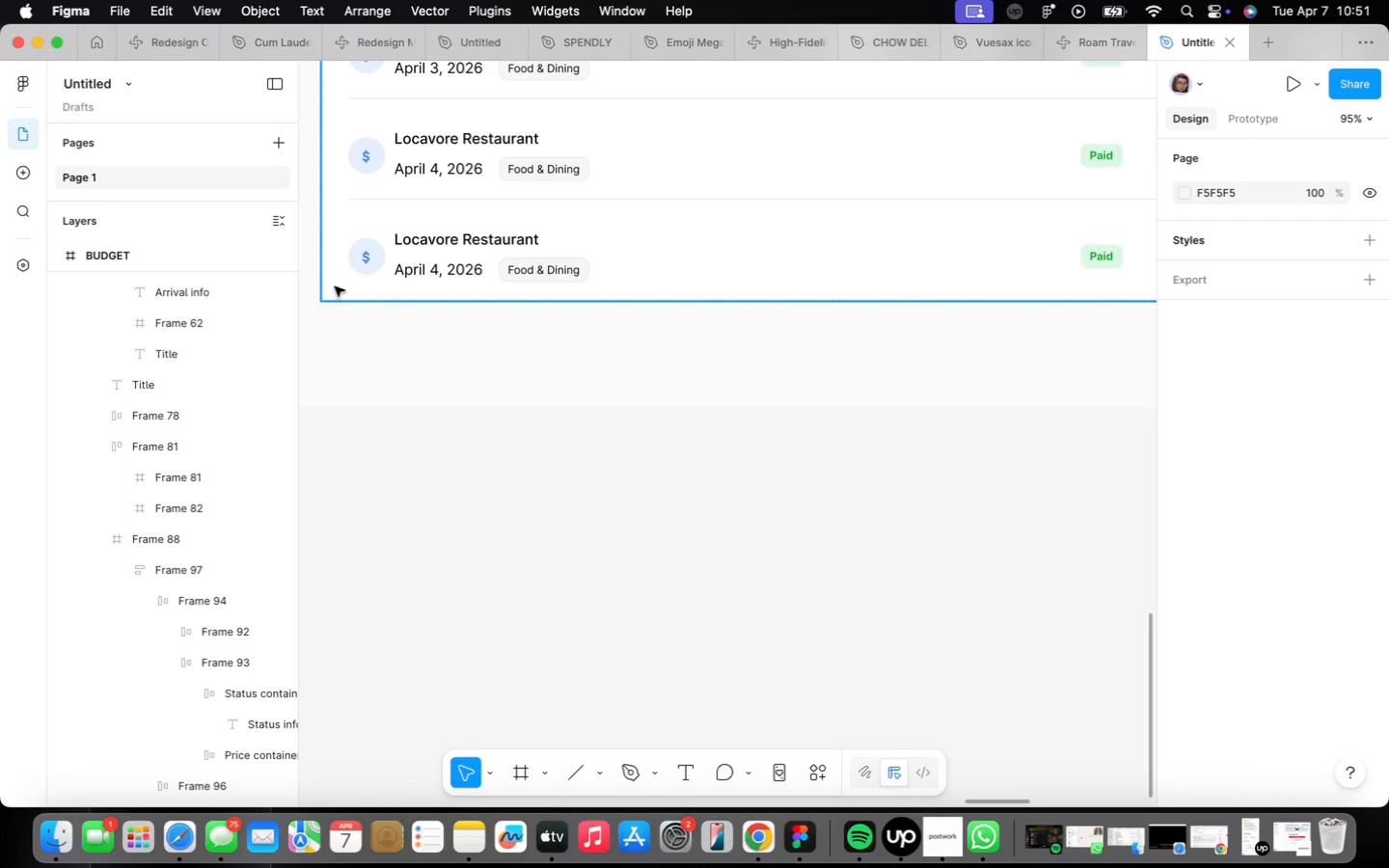 
wait(5.77)
 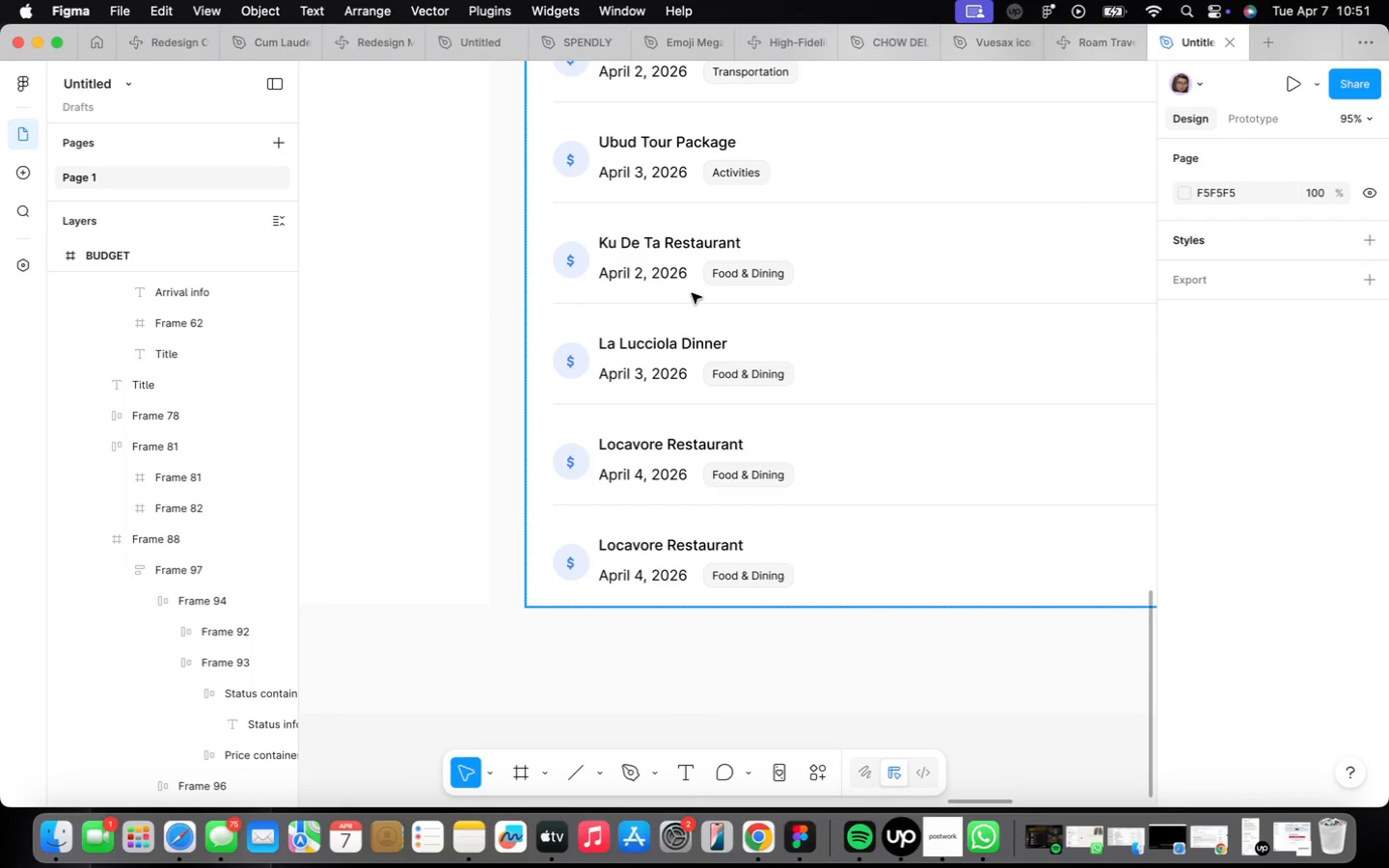 
left_click([566, 328])
 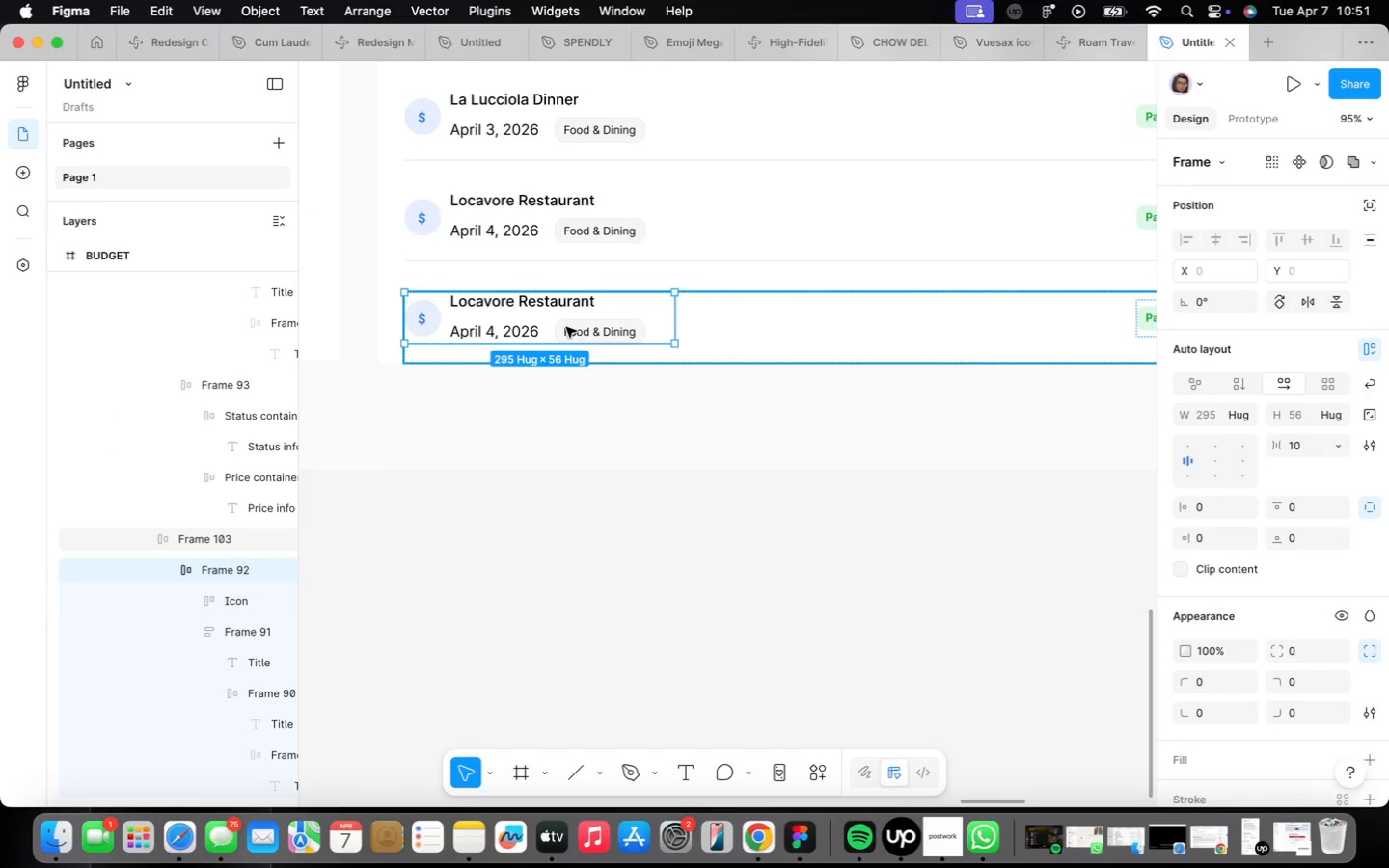 
triple_click([566, 327])
 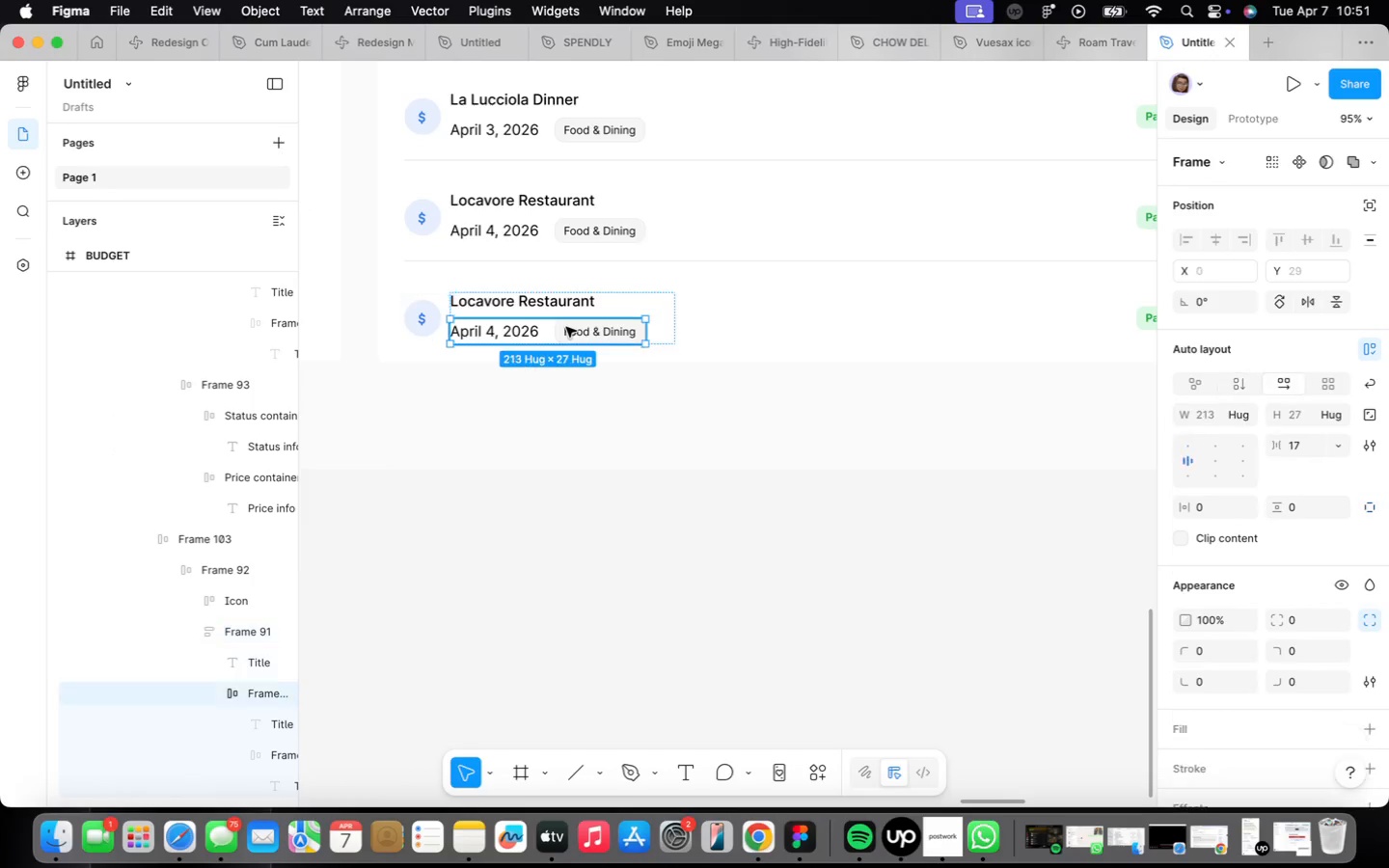 
triple_click([566, 327])
 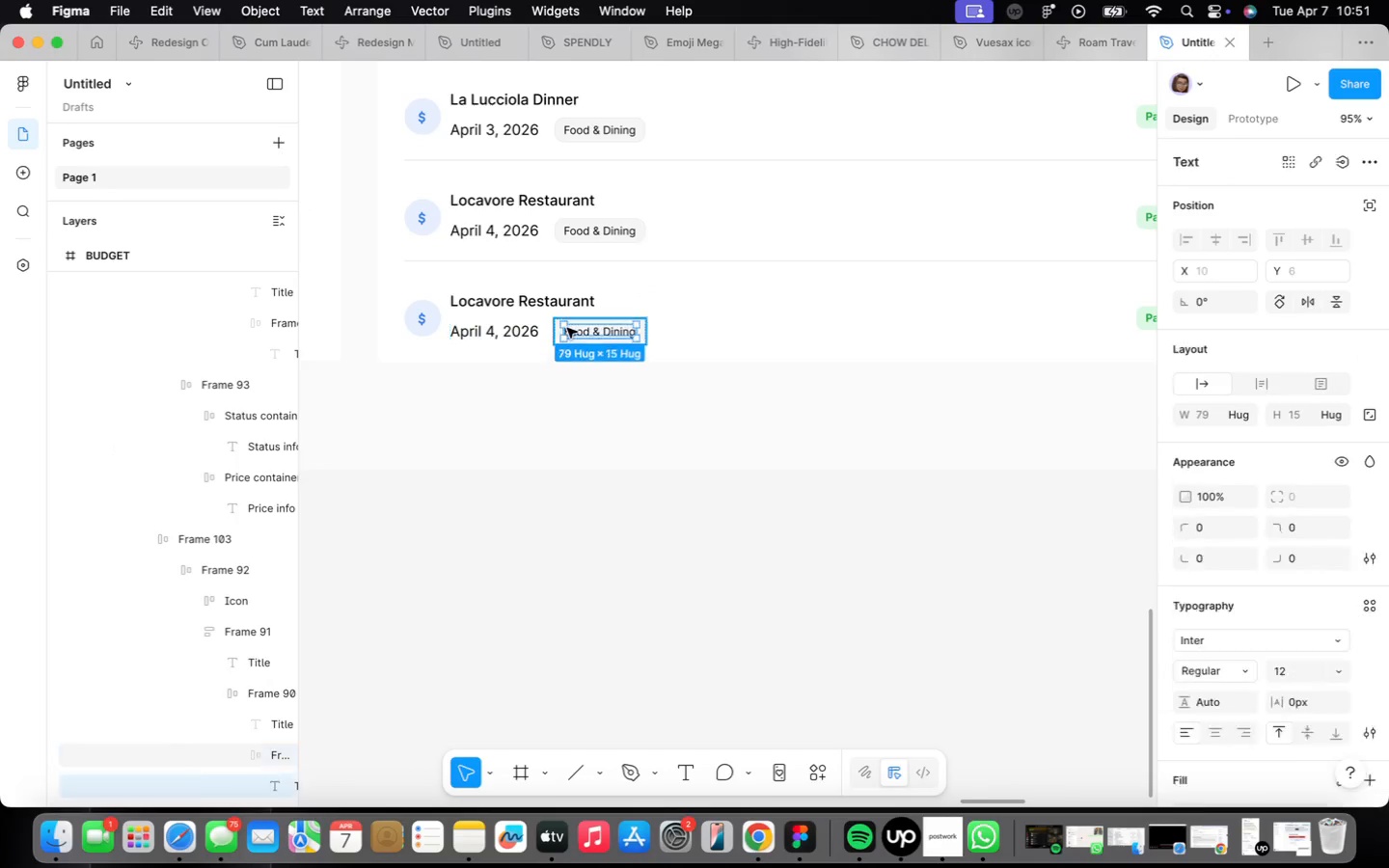 
triple_click([567, 327])
 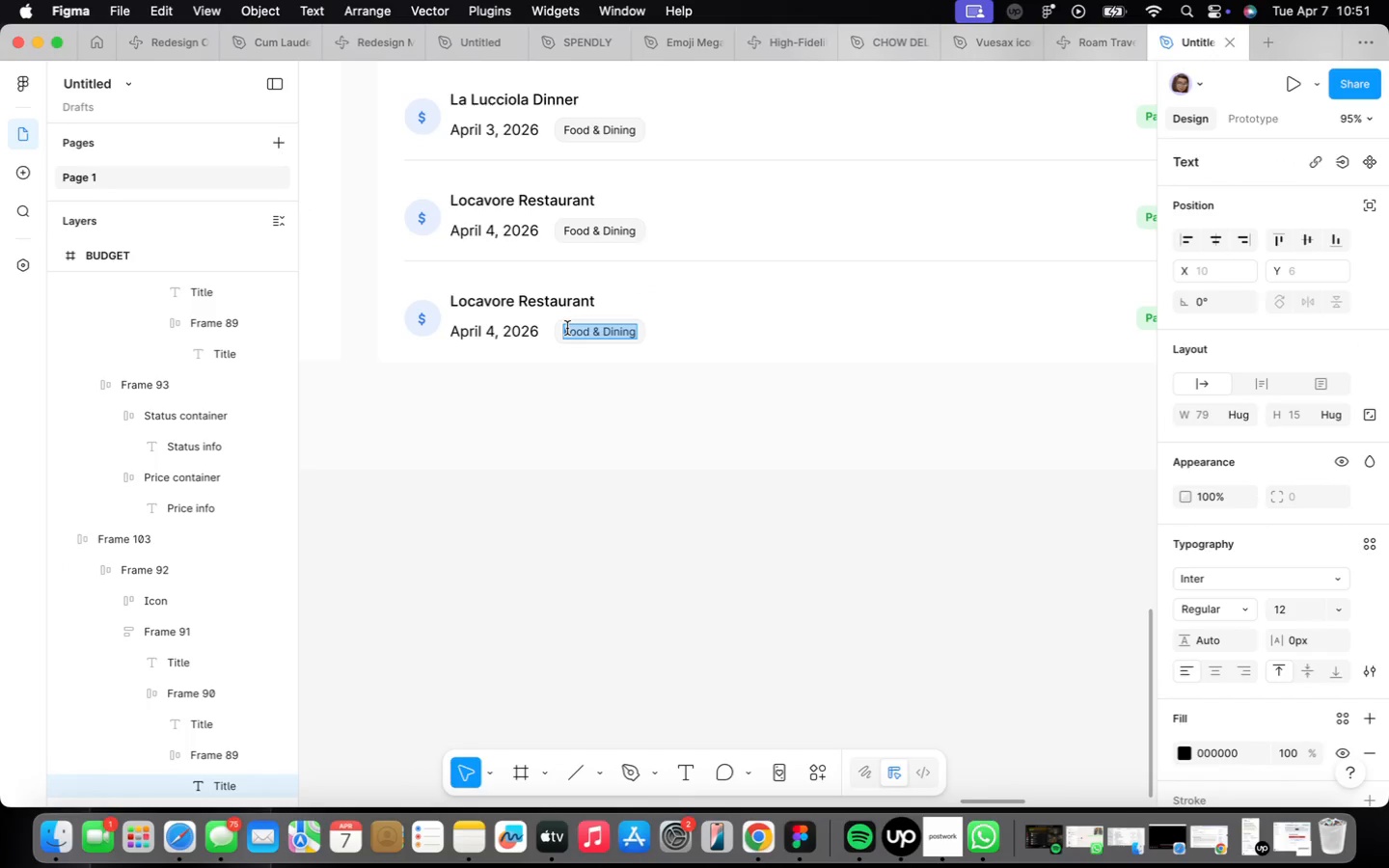 
type(Transportation)
 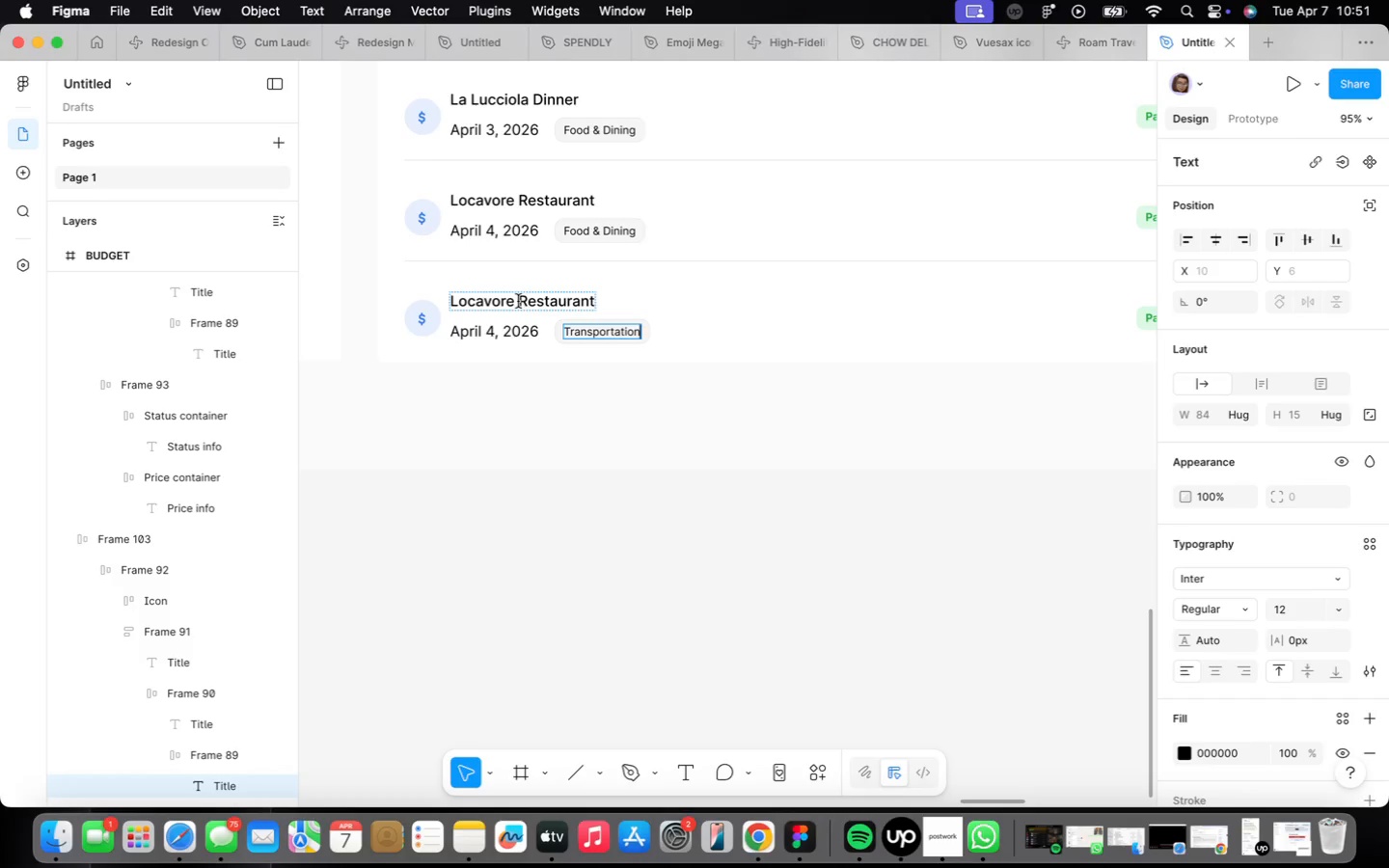 
double_click([521, 301])
 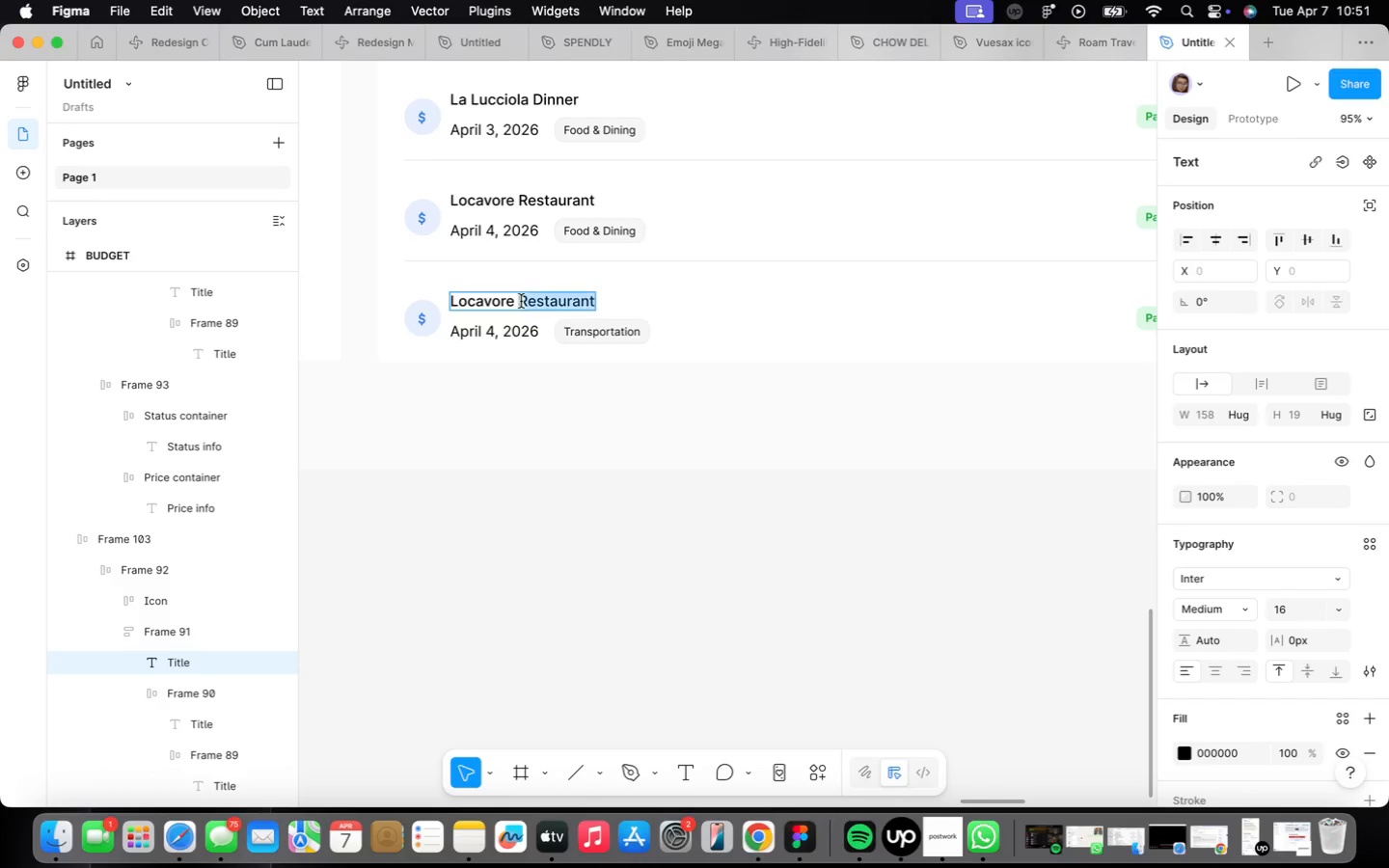 
triple_click([521, 300])
 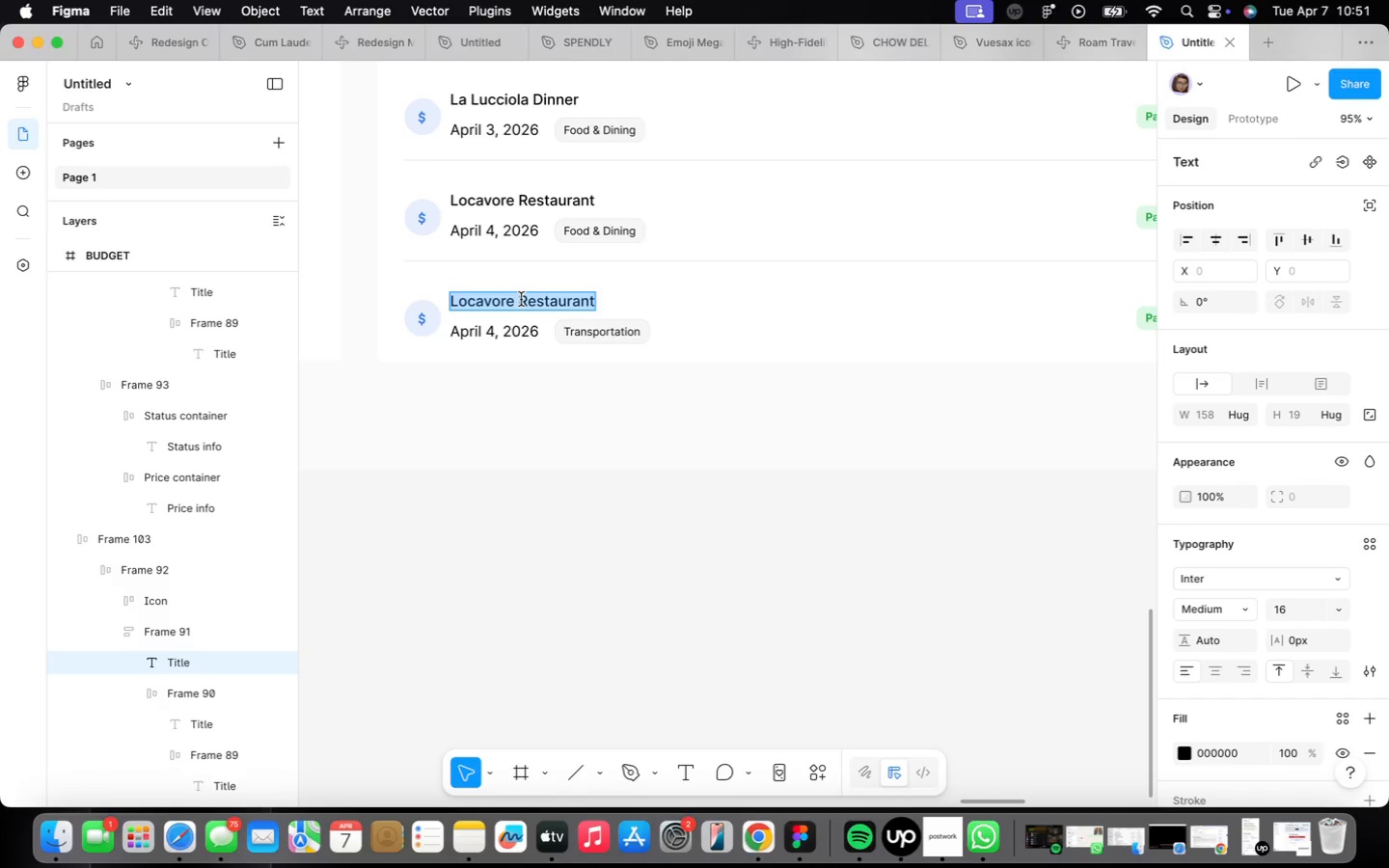 
type(Car Rental)
 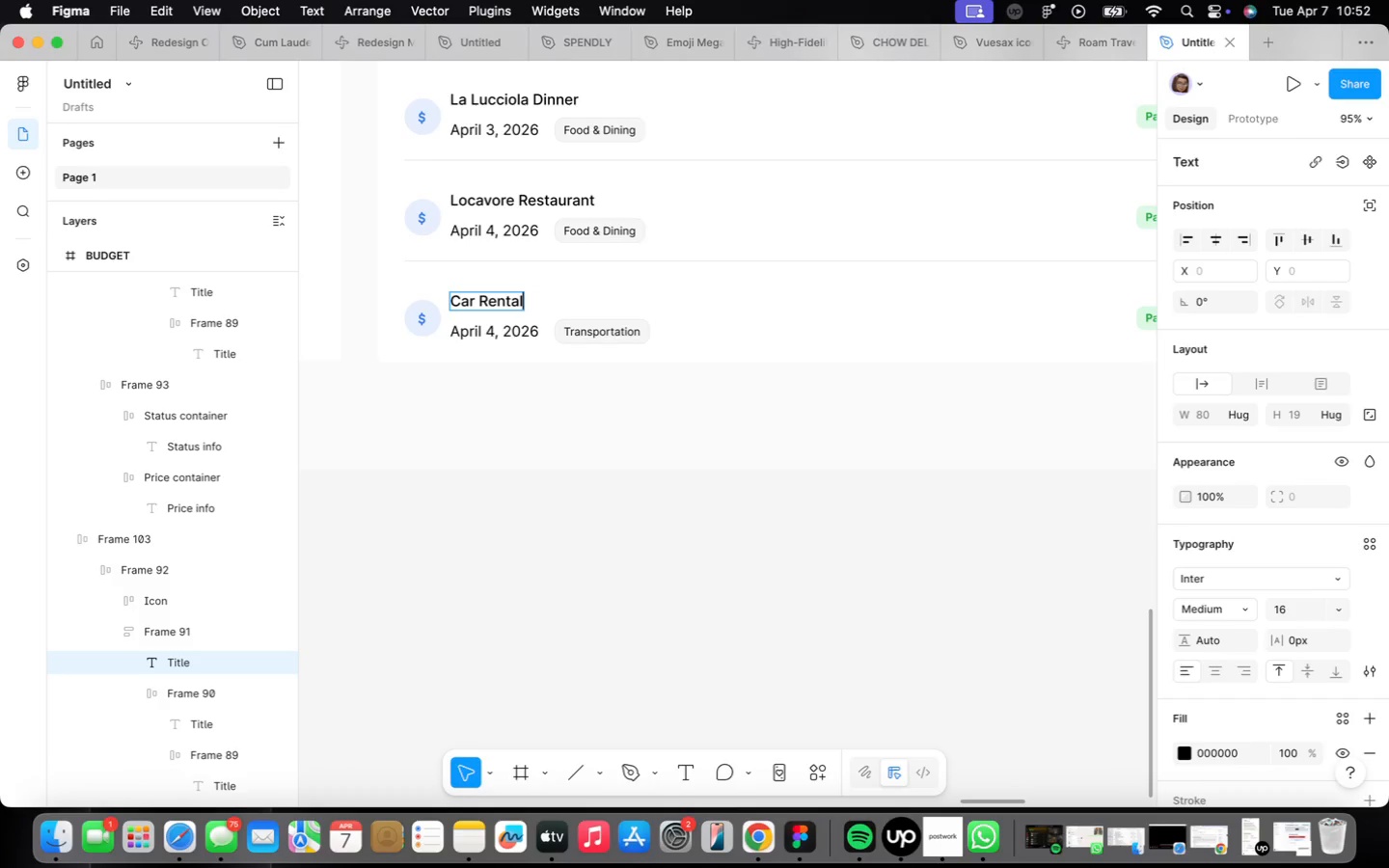 
wait(42.82)
 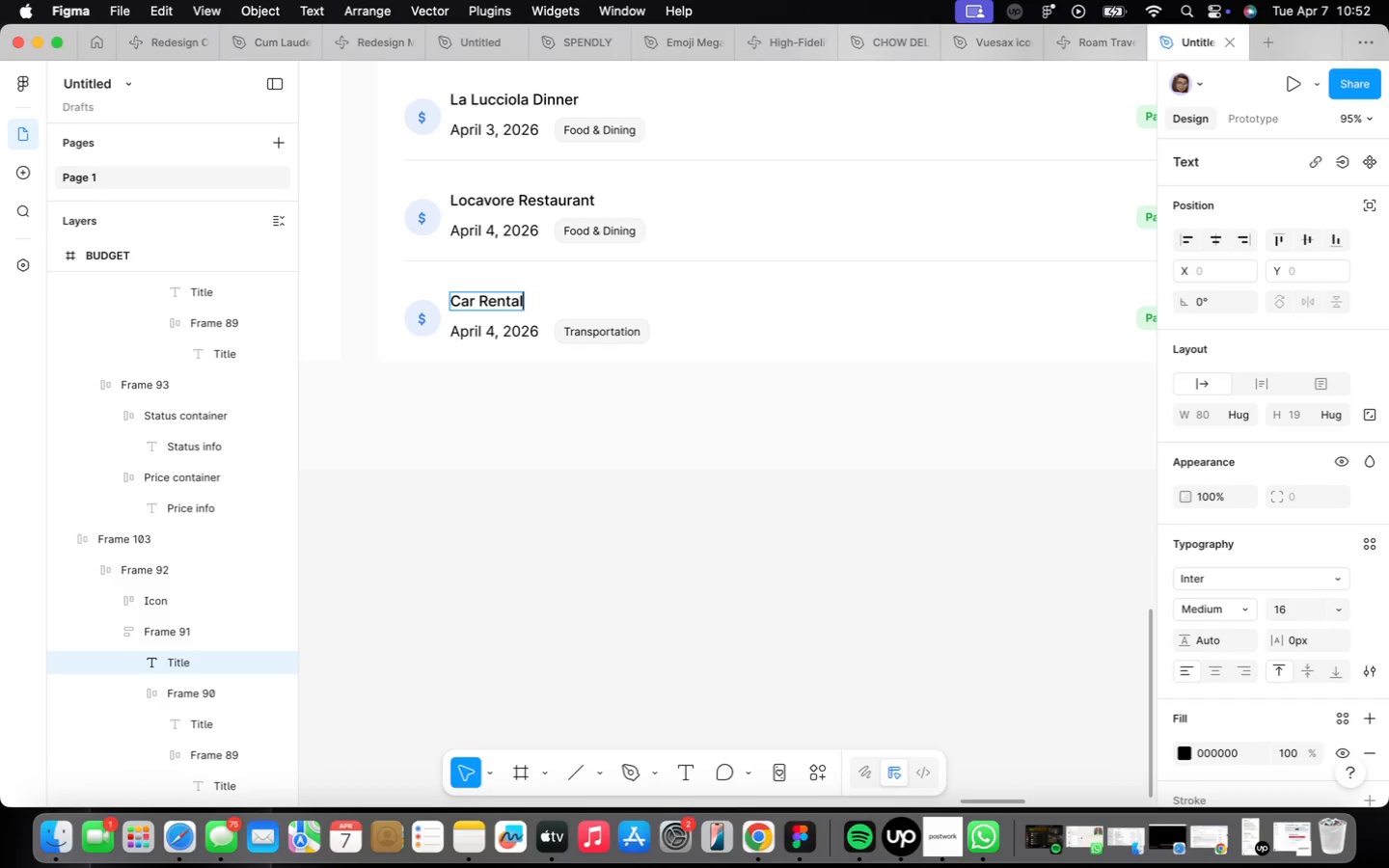 
left_click([562, 366])
 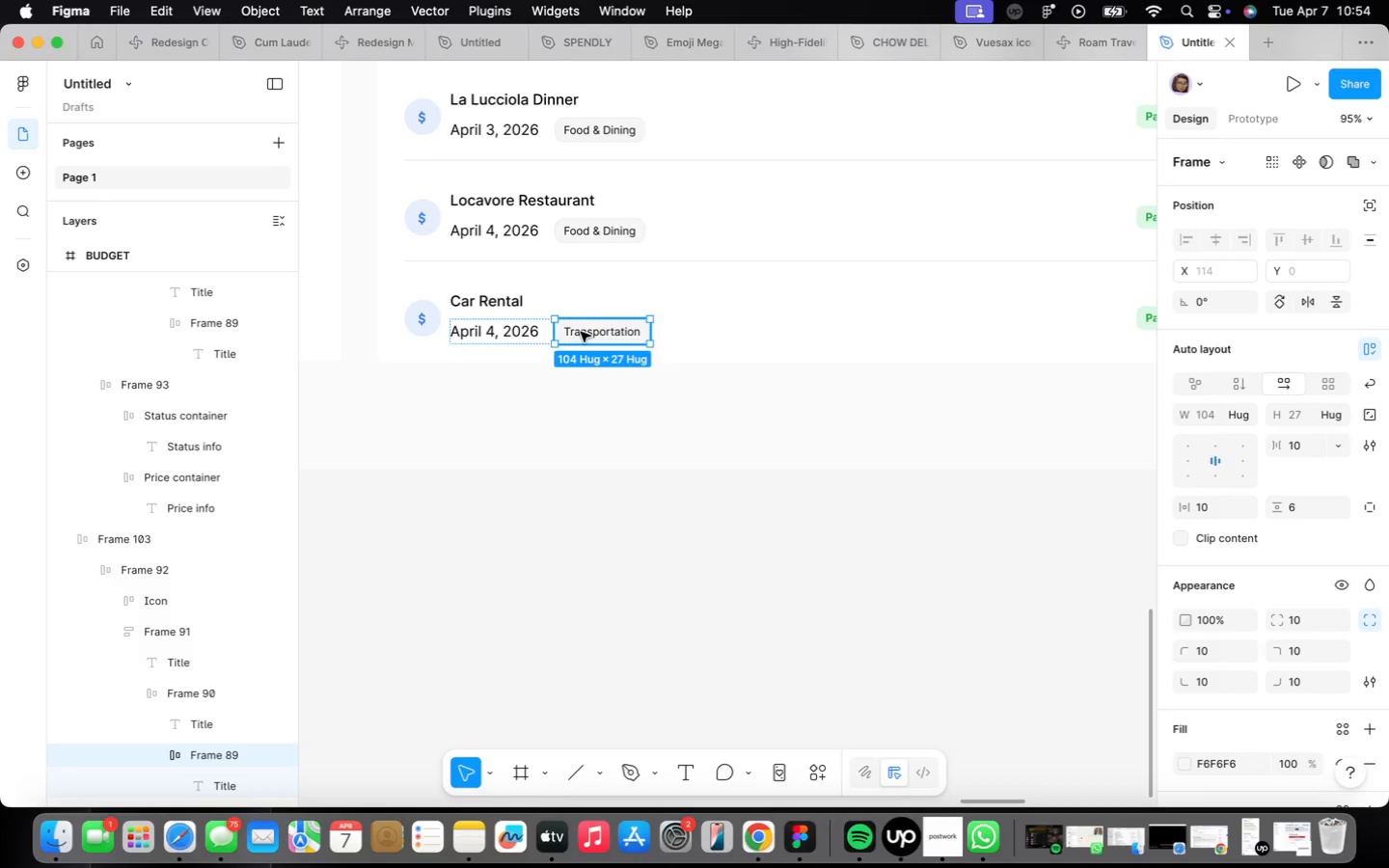 
wait(99.69)
 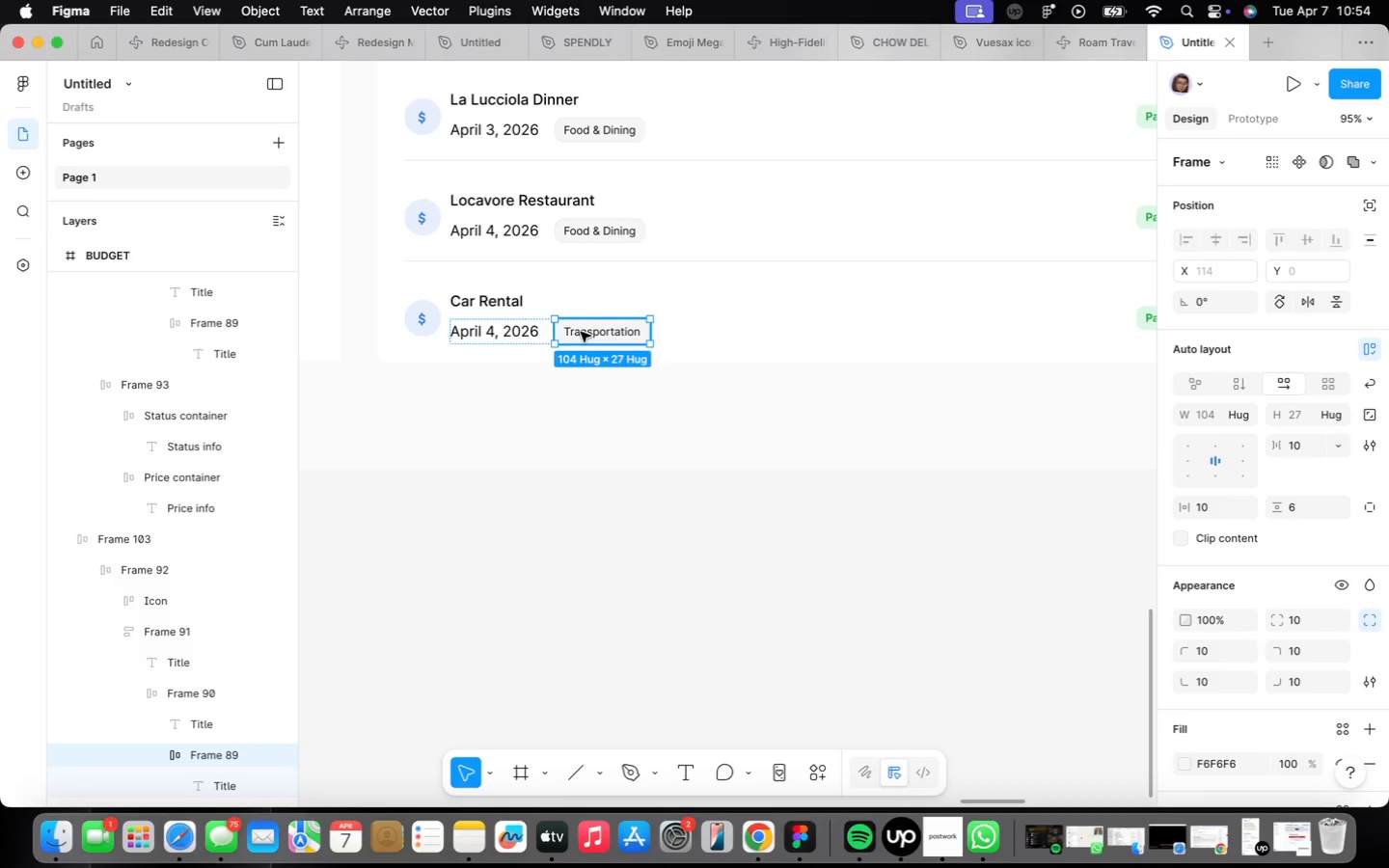 
double_click([528, 330])
 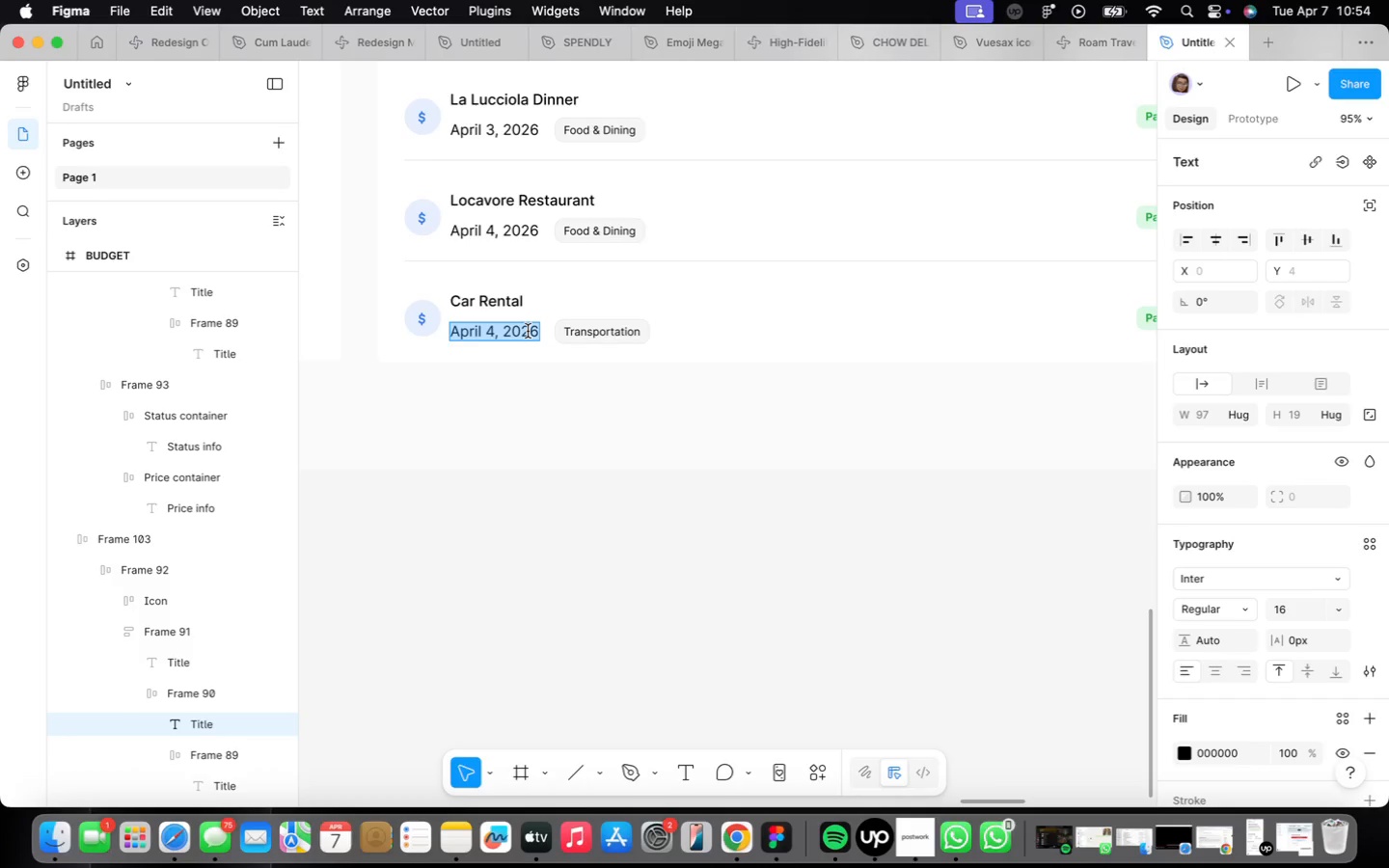 
wait(29.32)
 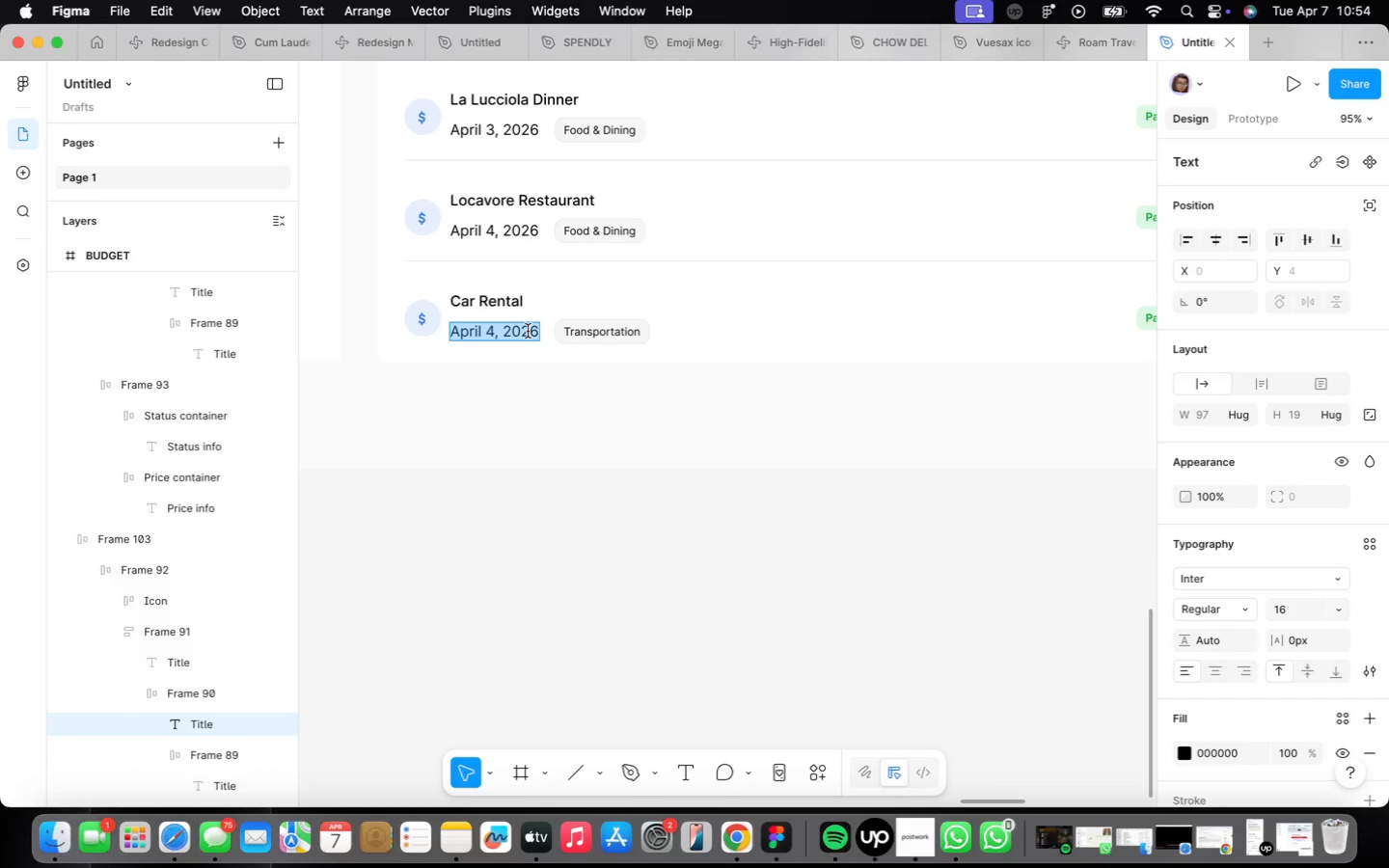 
double_click([414, 312])
 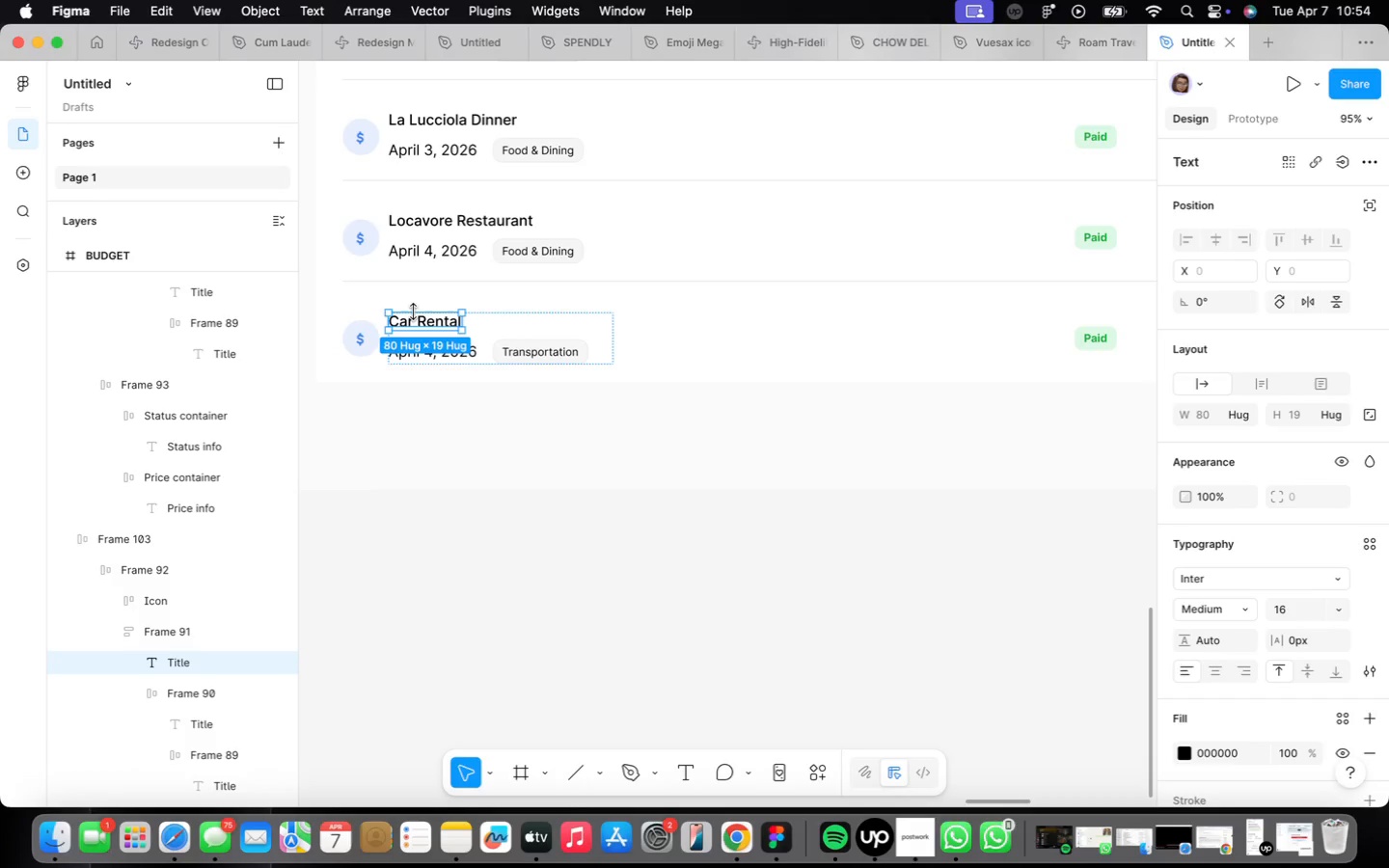 
triple_click([414, 312])
 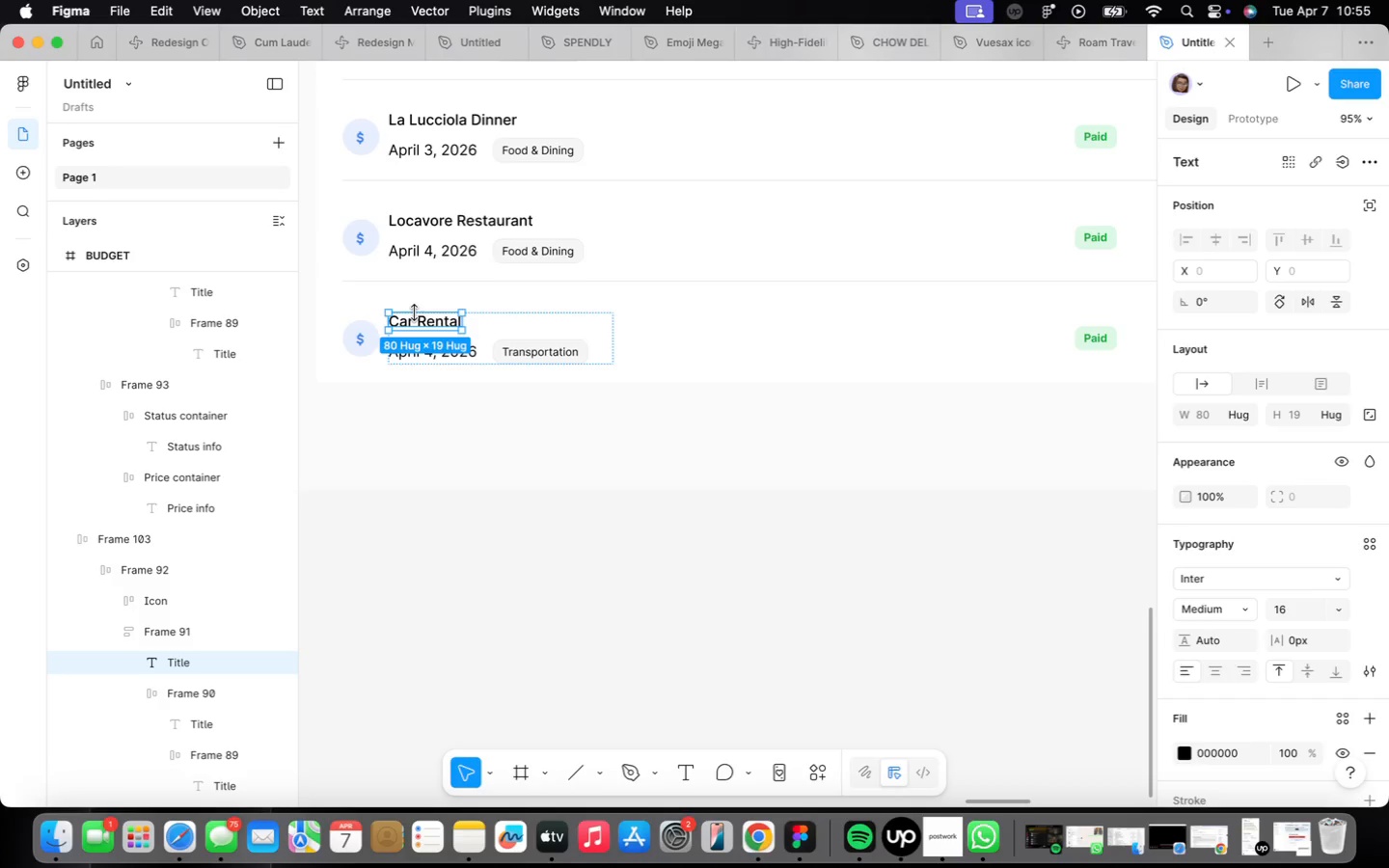 
wait(10.25)
 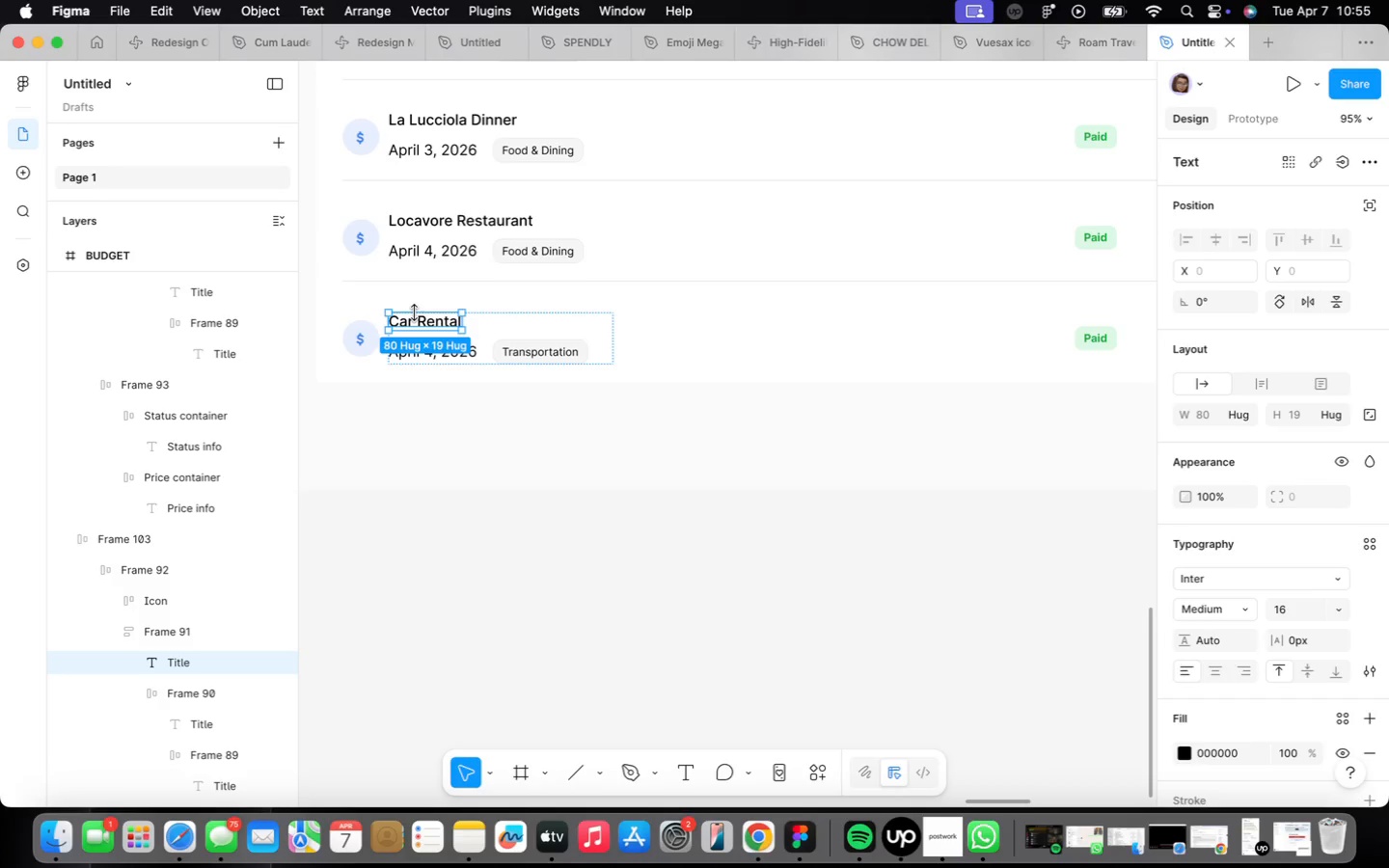 
double_click([427, 327])
 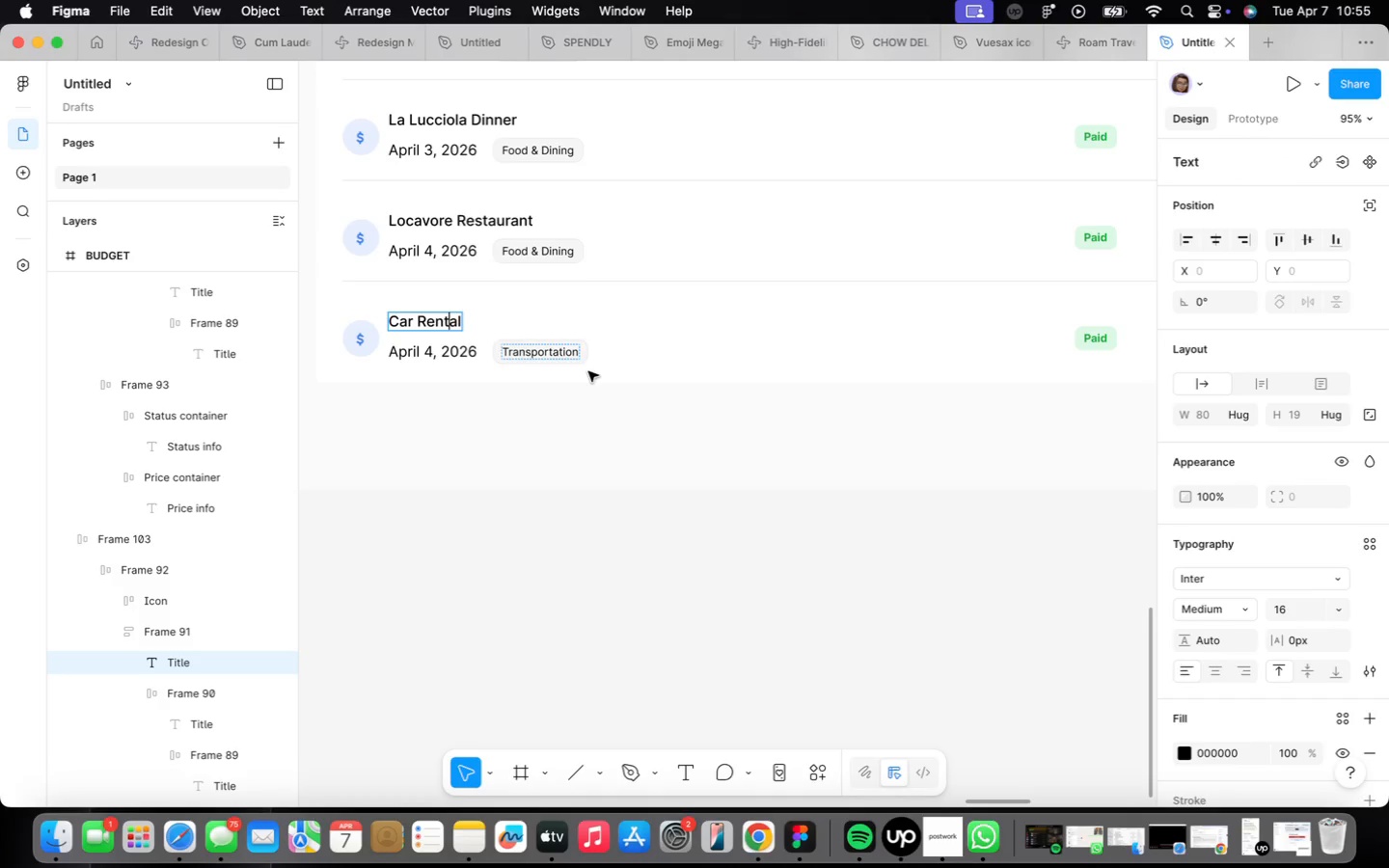 
key(ArrowRight)
 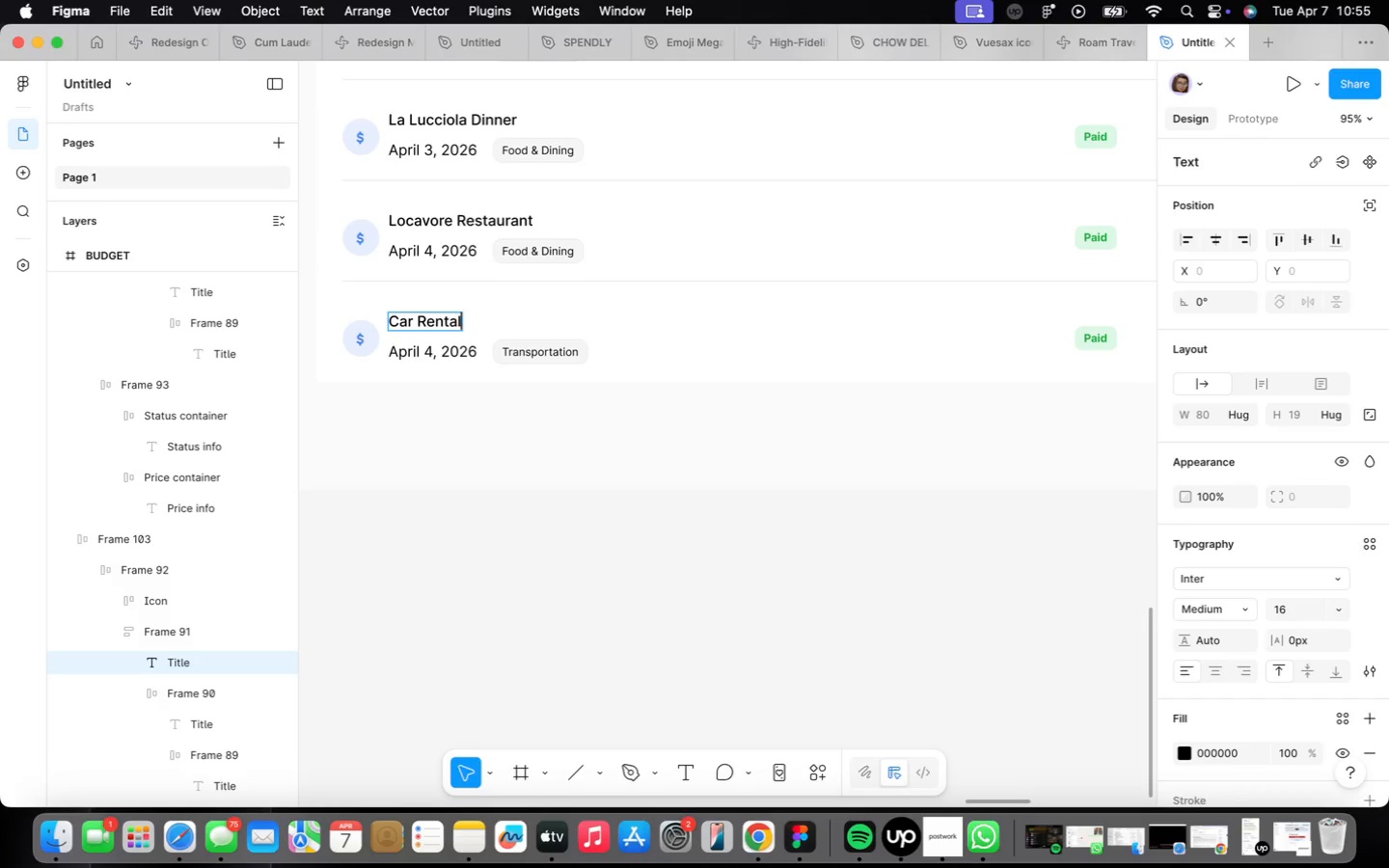 
key(ArrowRight)
 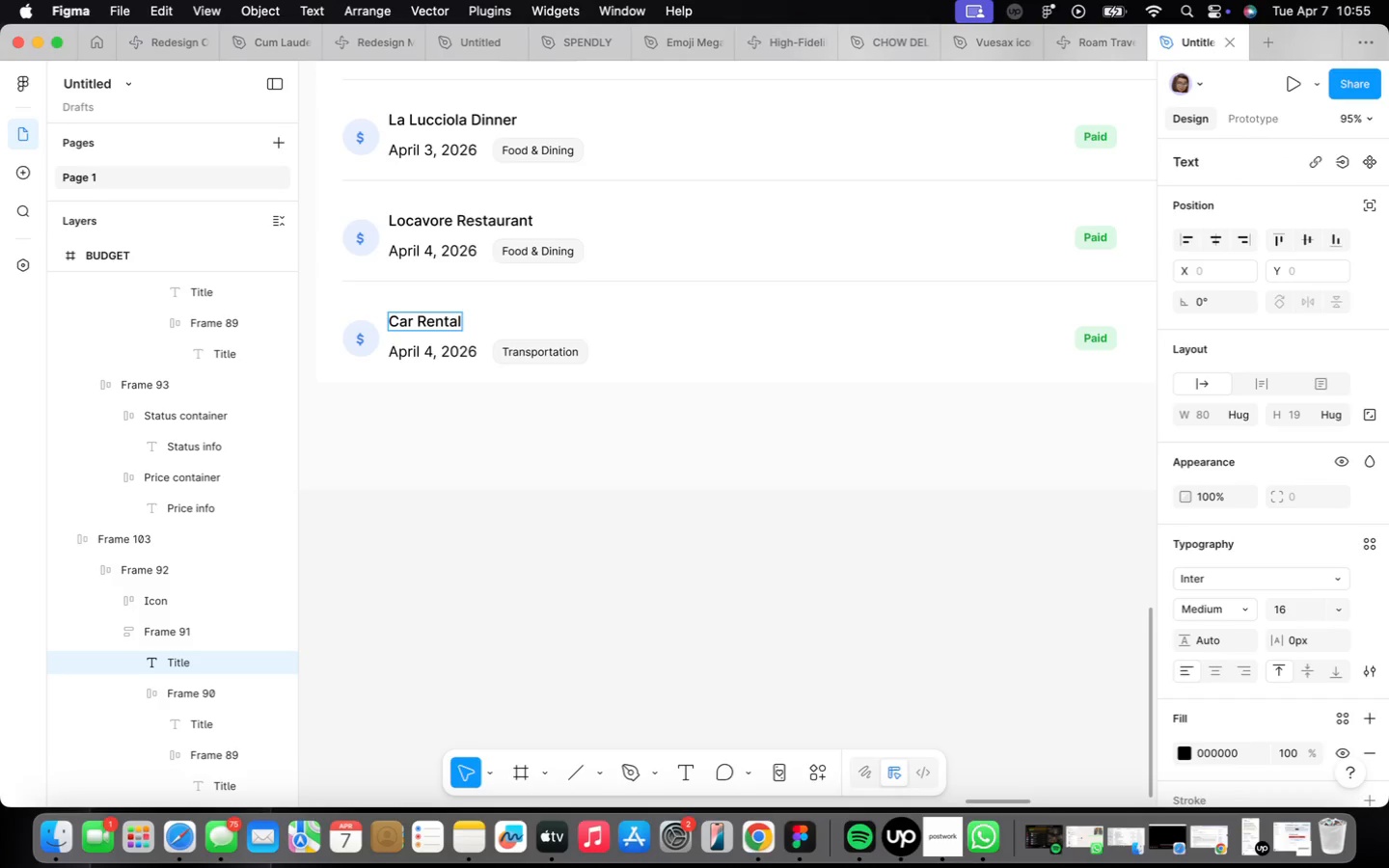 
type( - 3 days)
 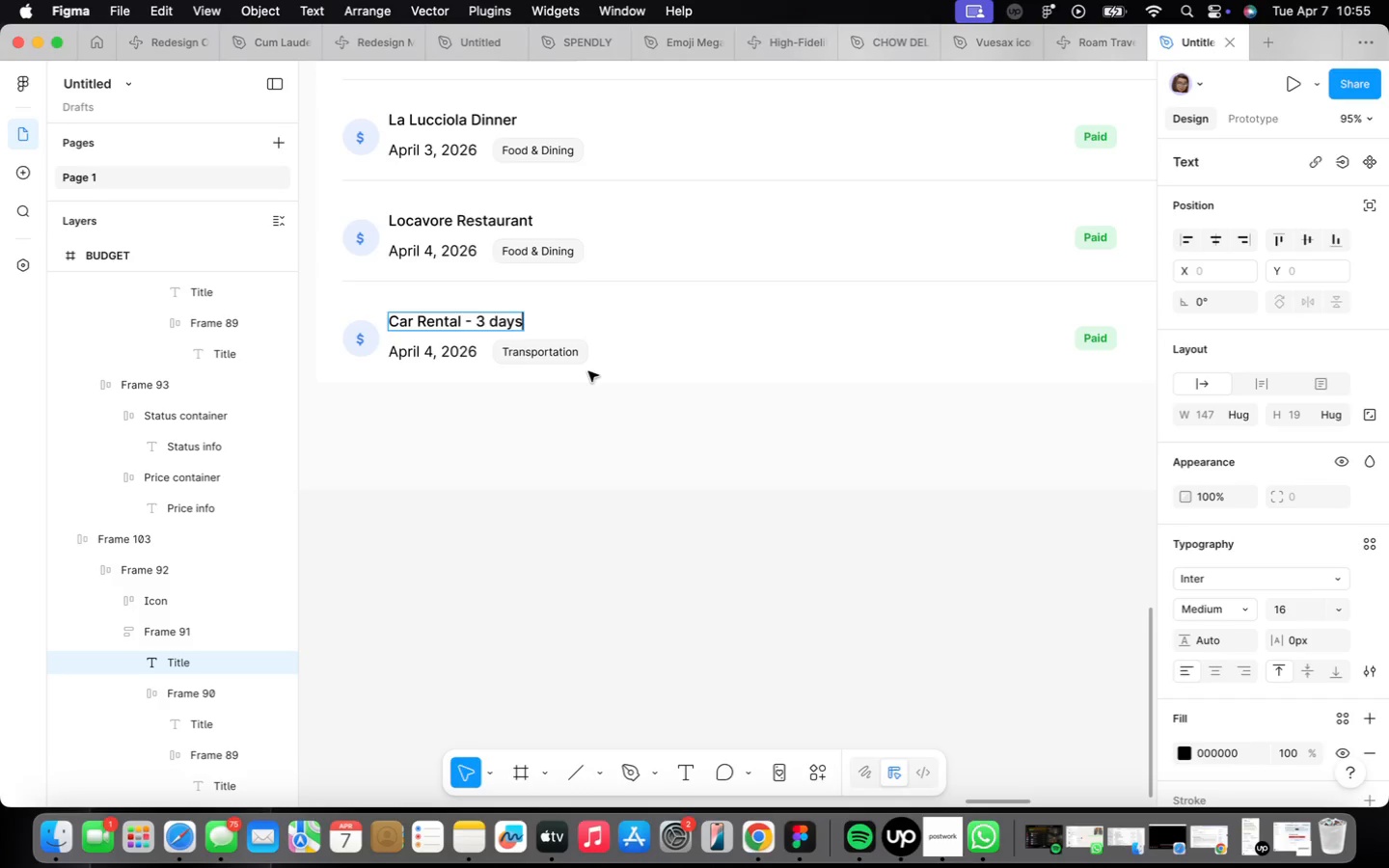 
wait(8.22)
 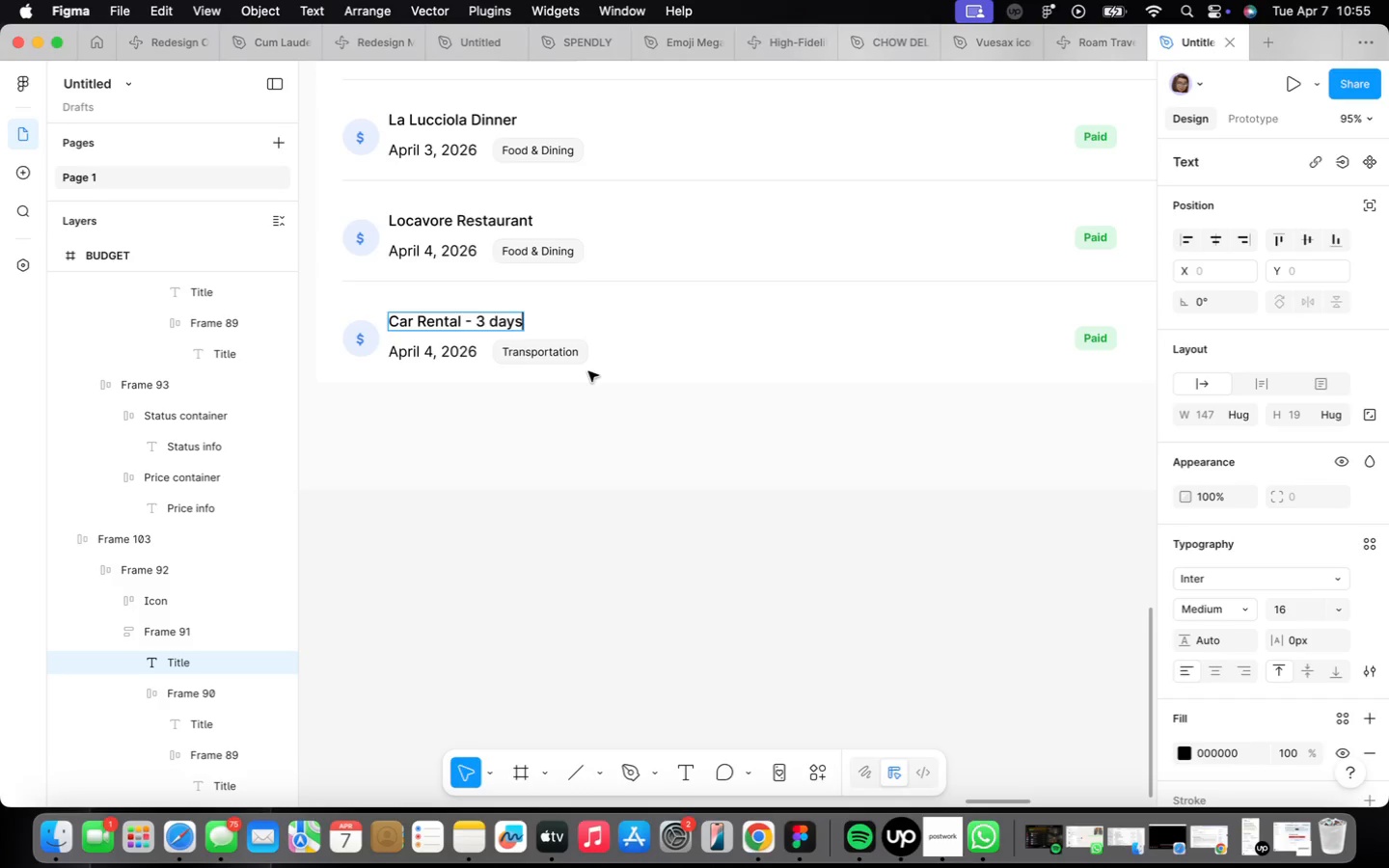 
double_click([592, 352])
 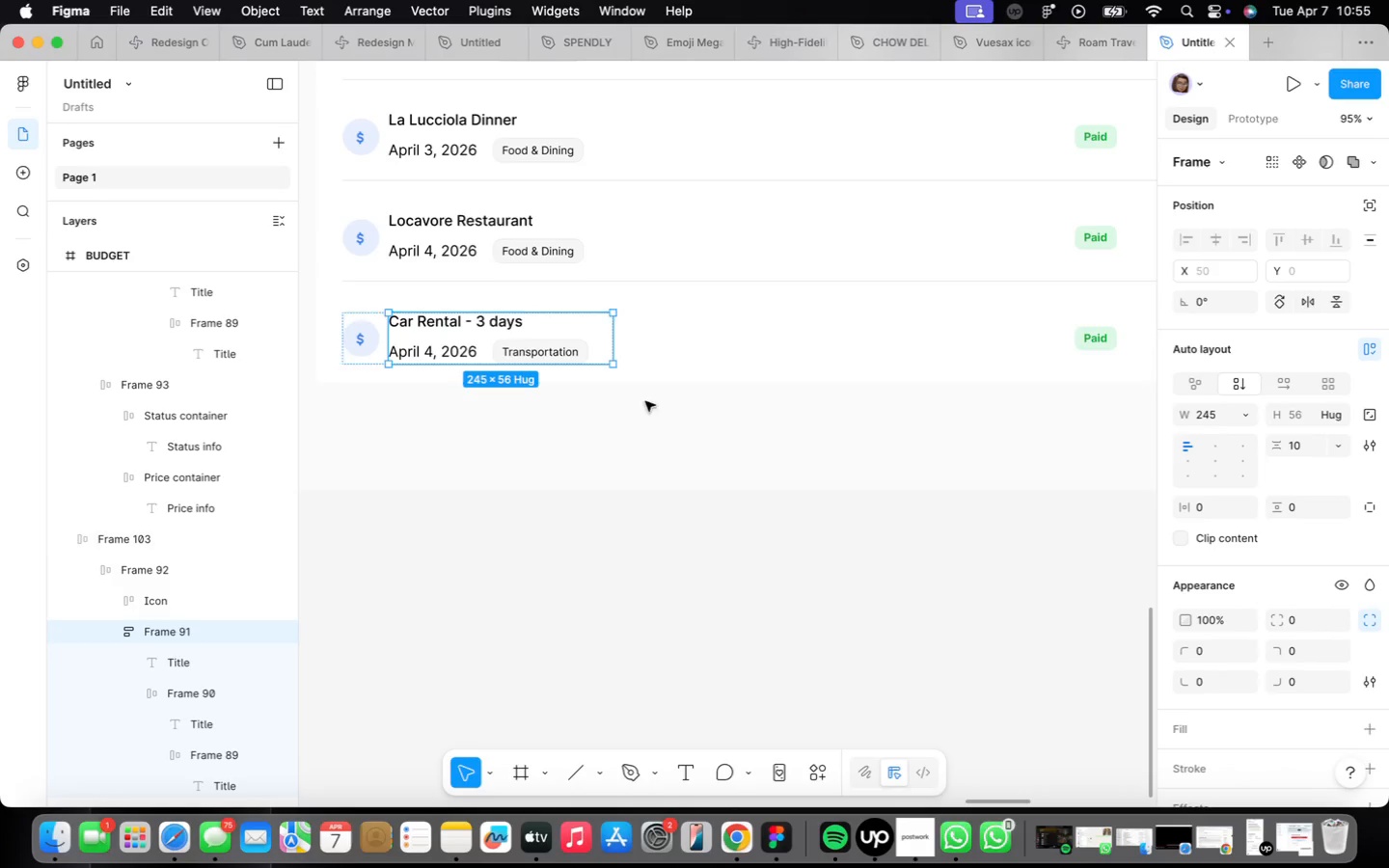 
scroll: coordinate [646, 399], scroll_direction: down, amount: 5.0
 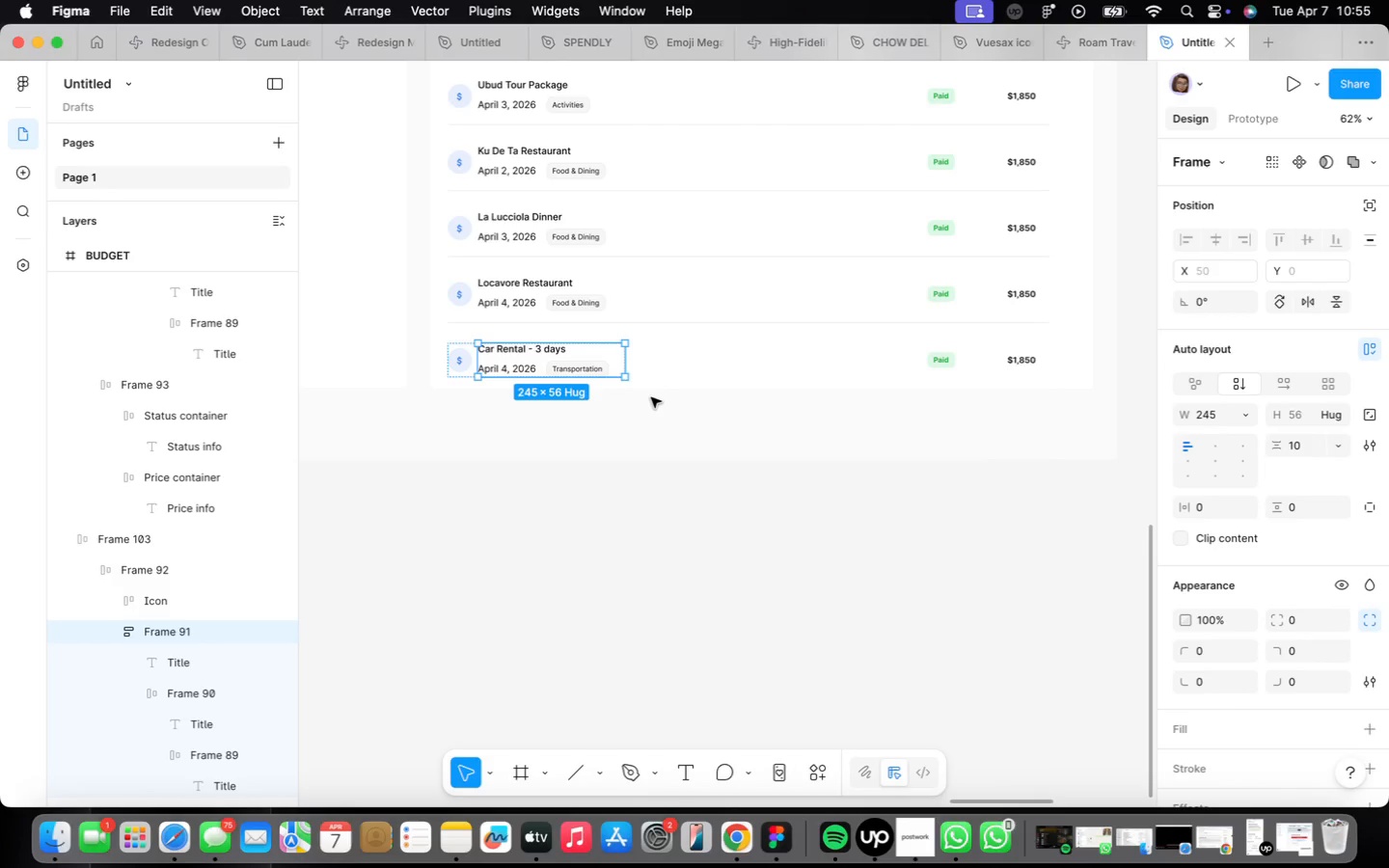 
wait(8.15)
 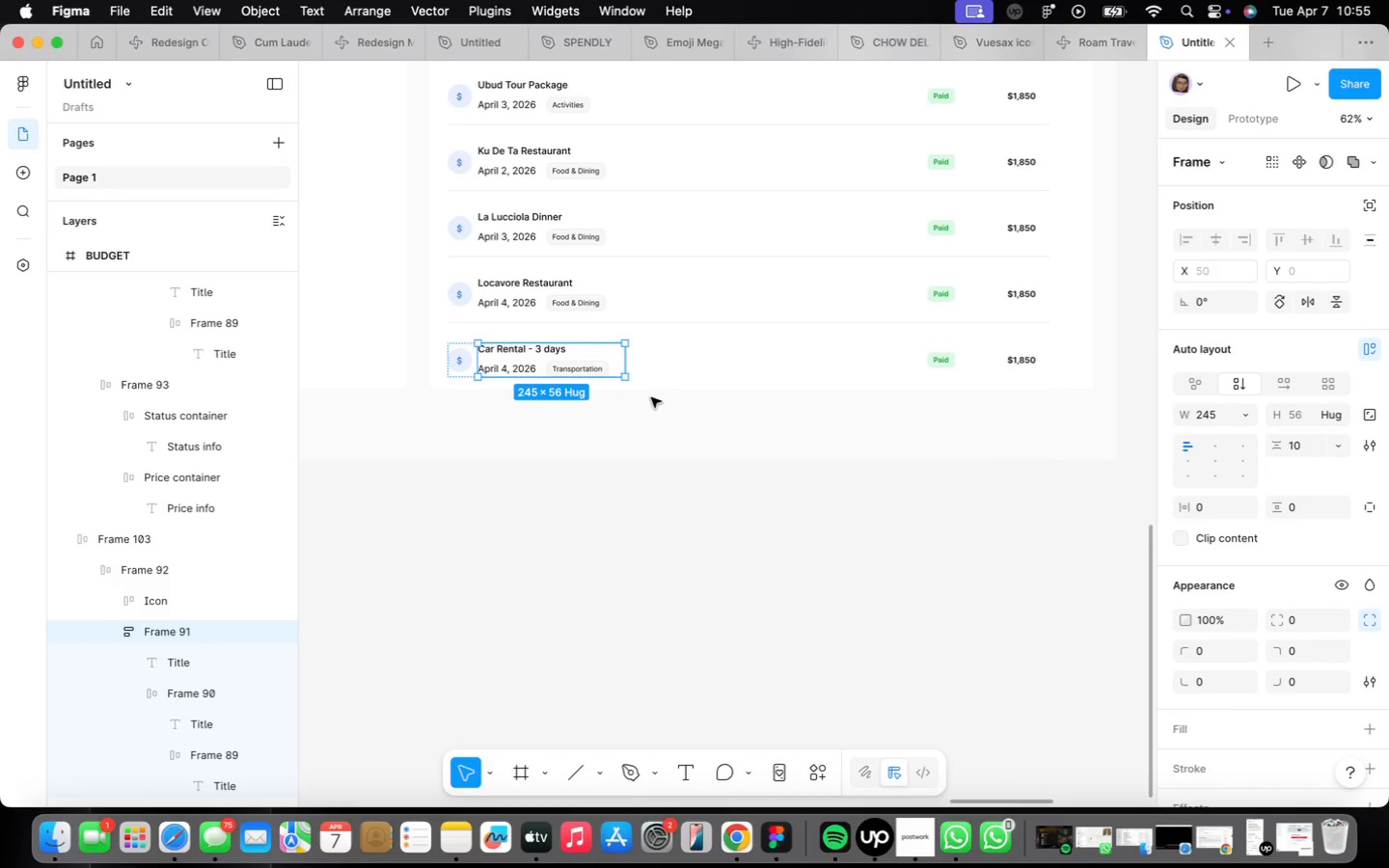 
scroll: coordinate [589, 377], scroll_direction: down, amount: 5.0
 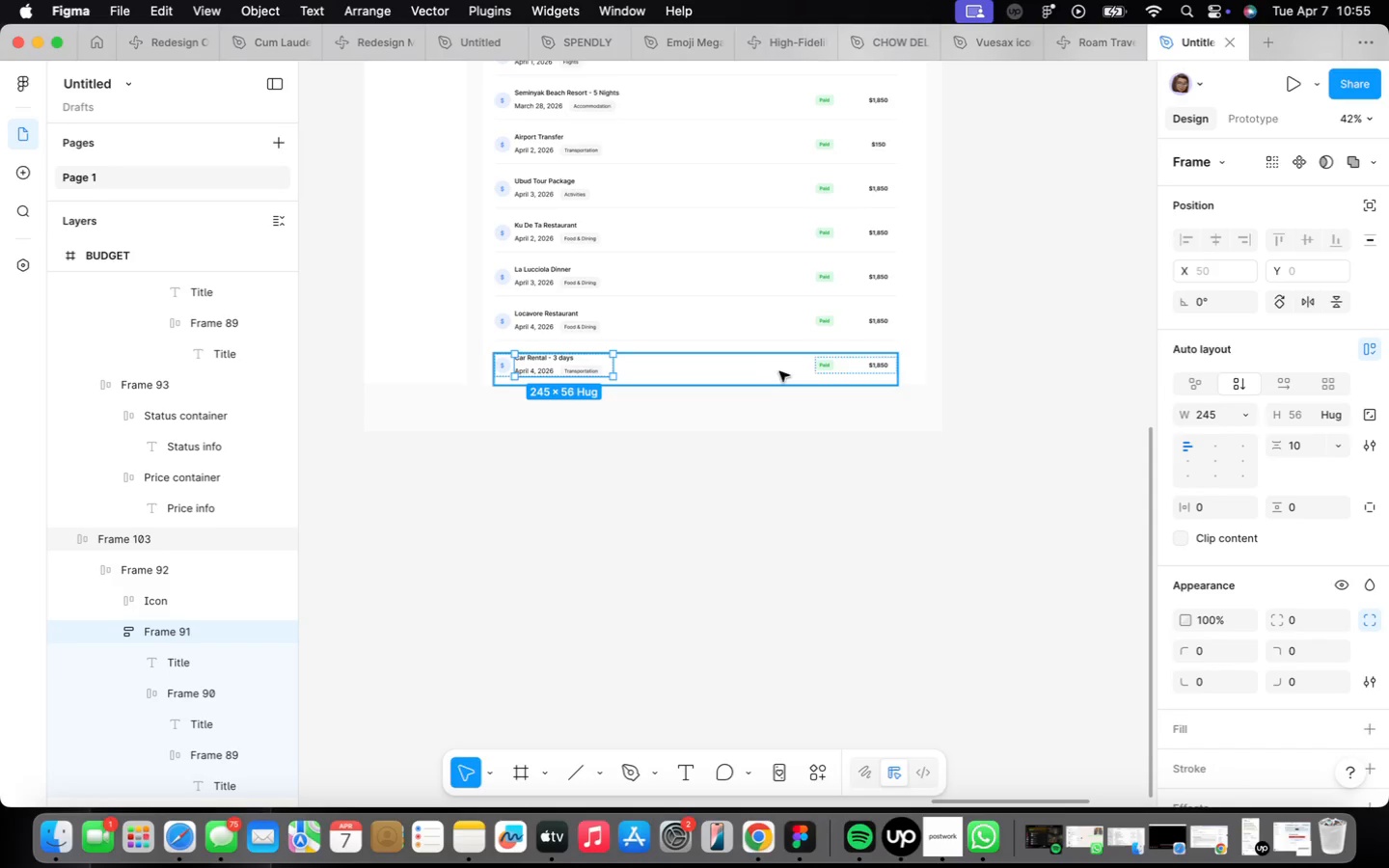 
scroll: coordinate [786, 367], scroll_direction: up, amount: 4.0
 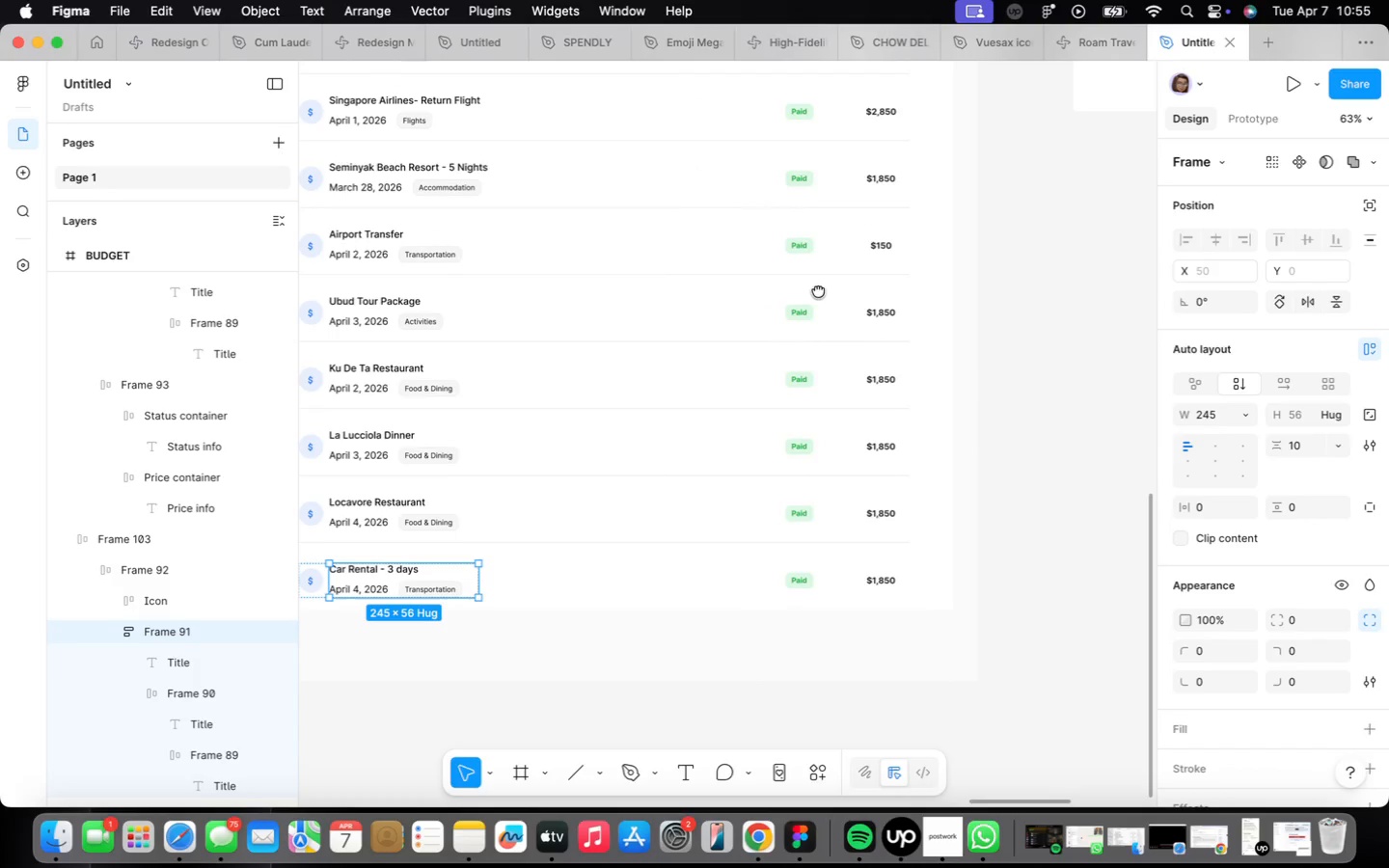 
wait(10.41)
 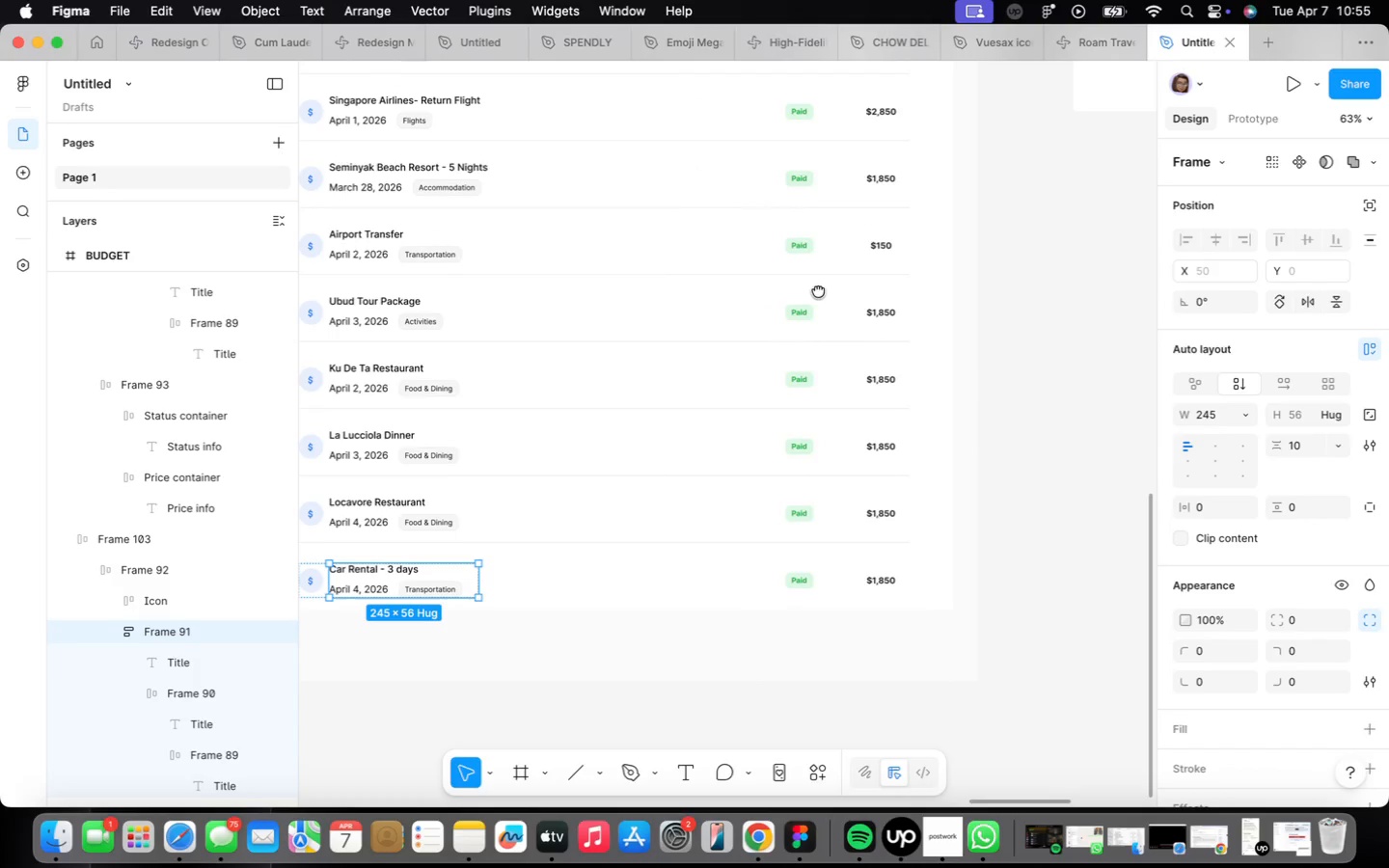 
scroll: coordinate [803, 377], scroll_direction: up, amount: 3.0
 